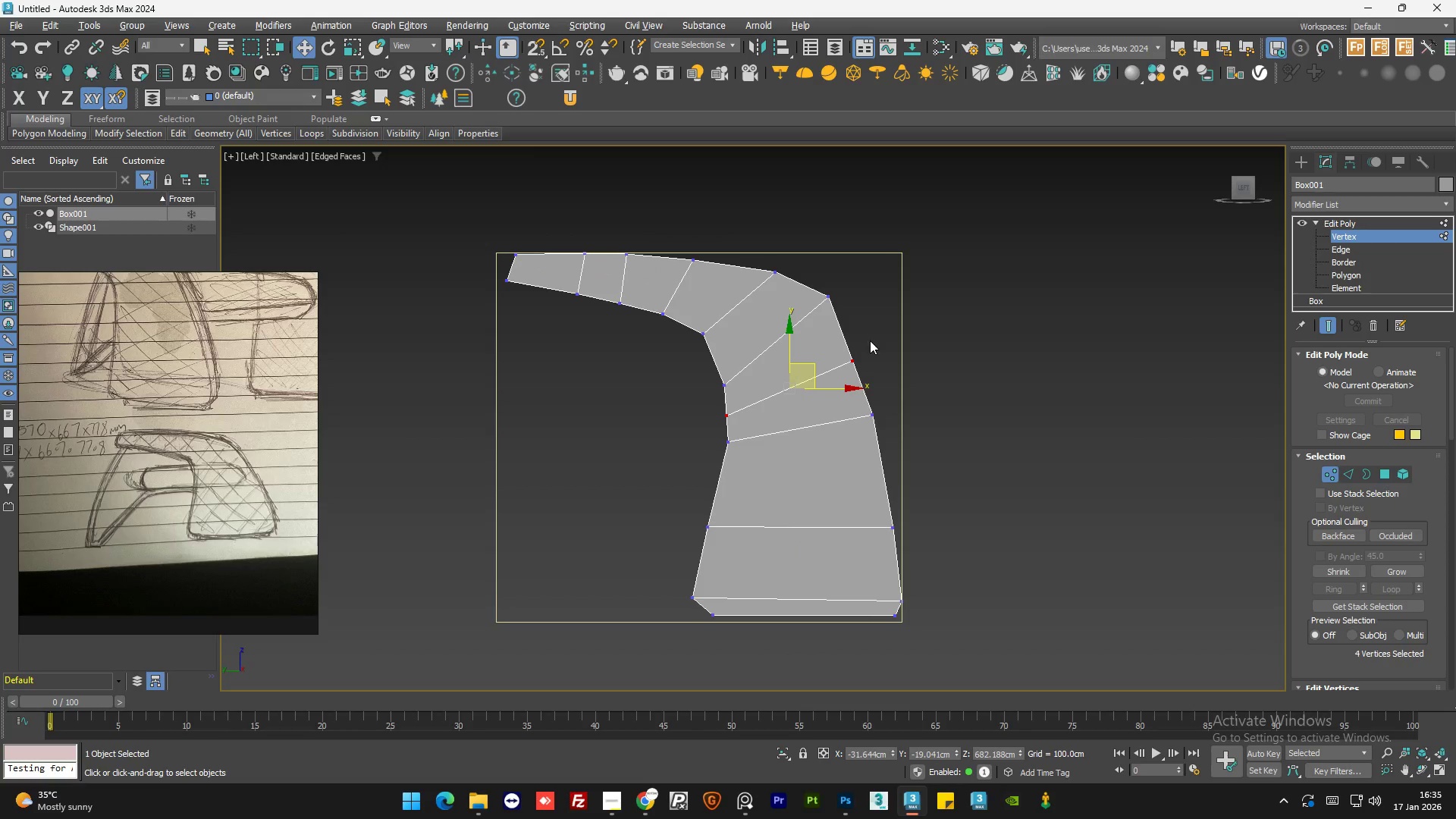 
left_click([870, 340])
 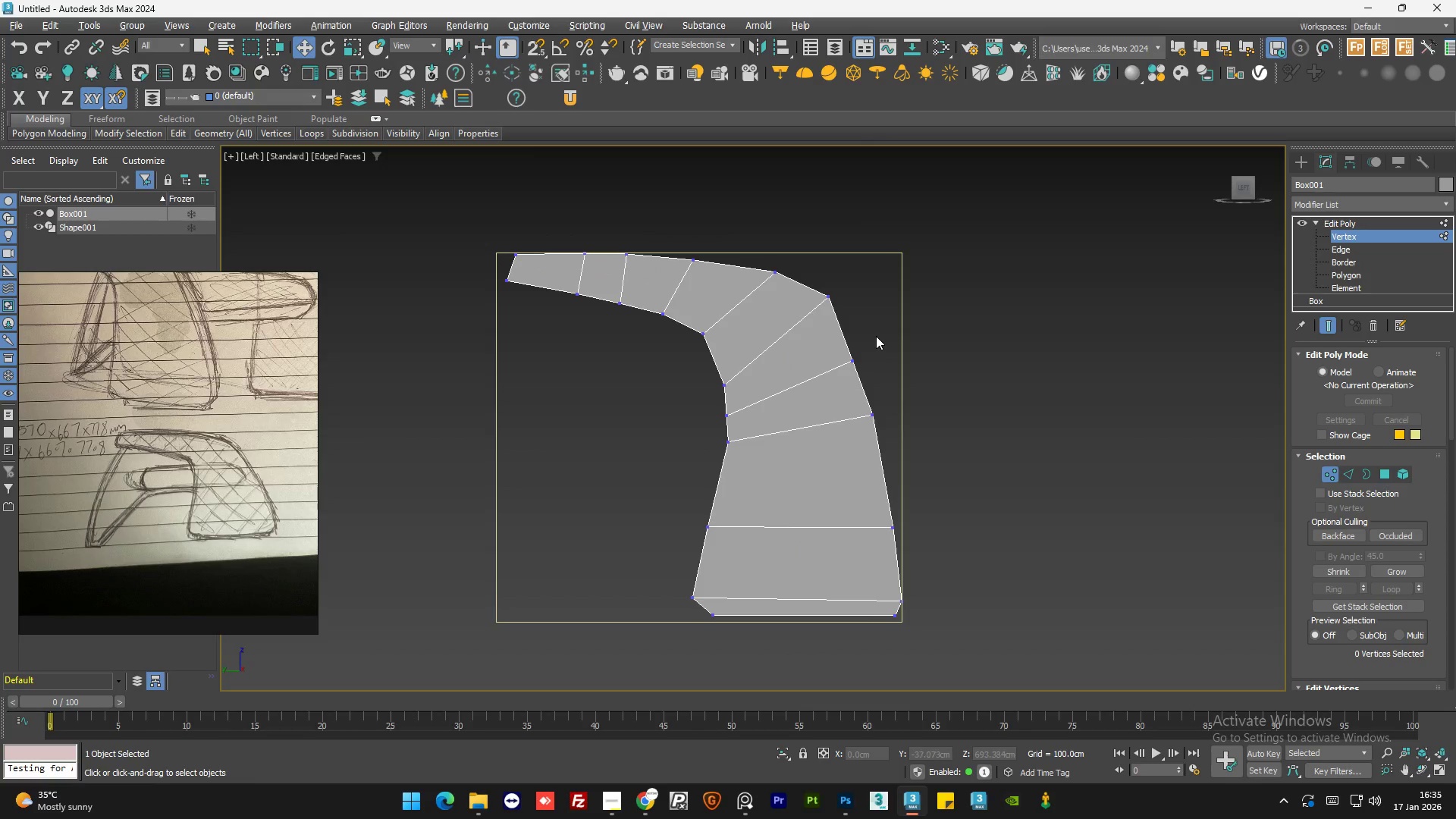 
left_click_drag(start_coordinate=[876, 338], to_coordinate=[831, 387])
 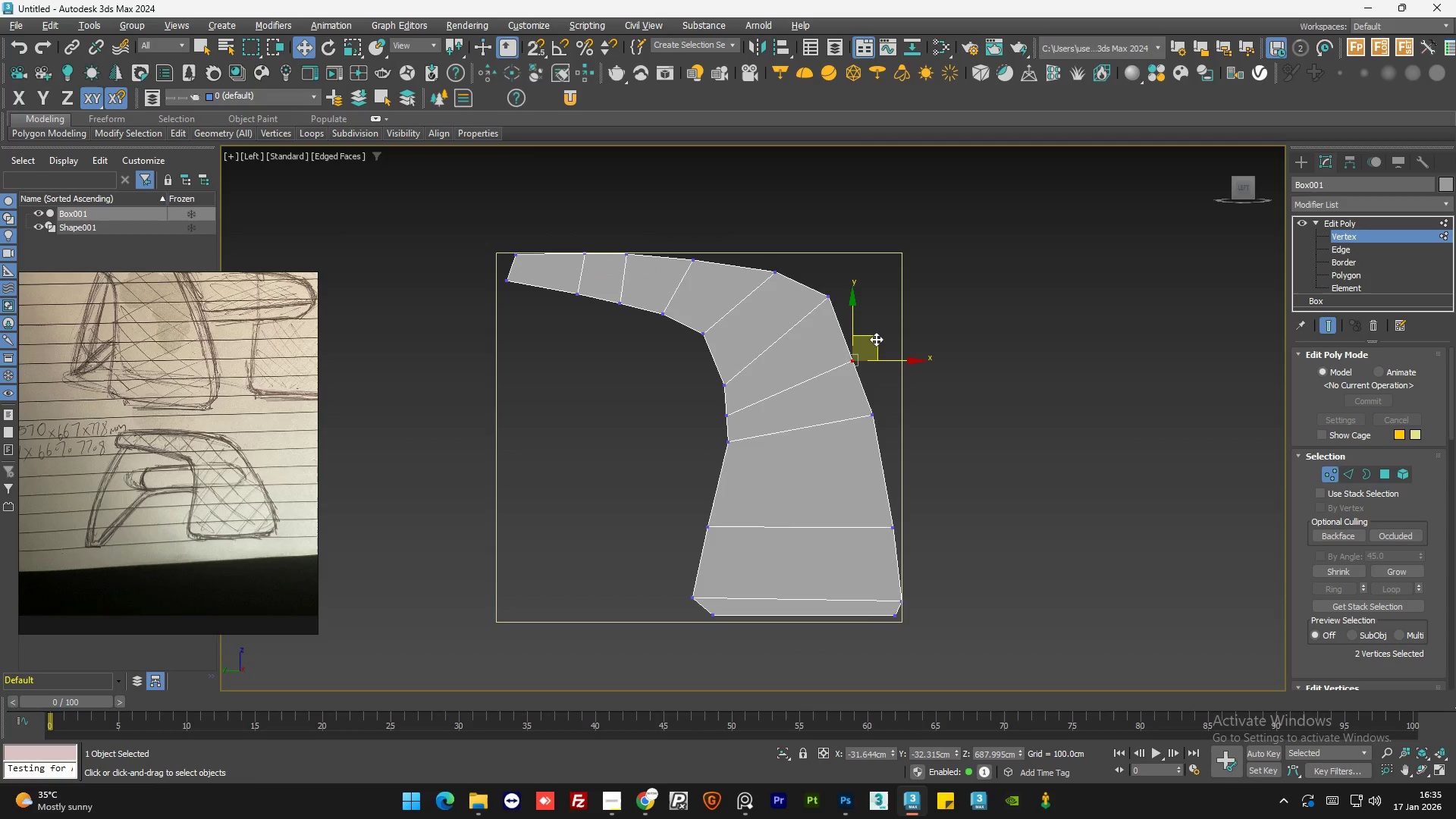 
left_click_drag(start_coordinate=[877, 339], to_coordinate=[883, 326])
 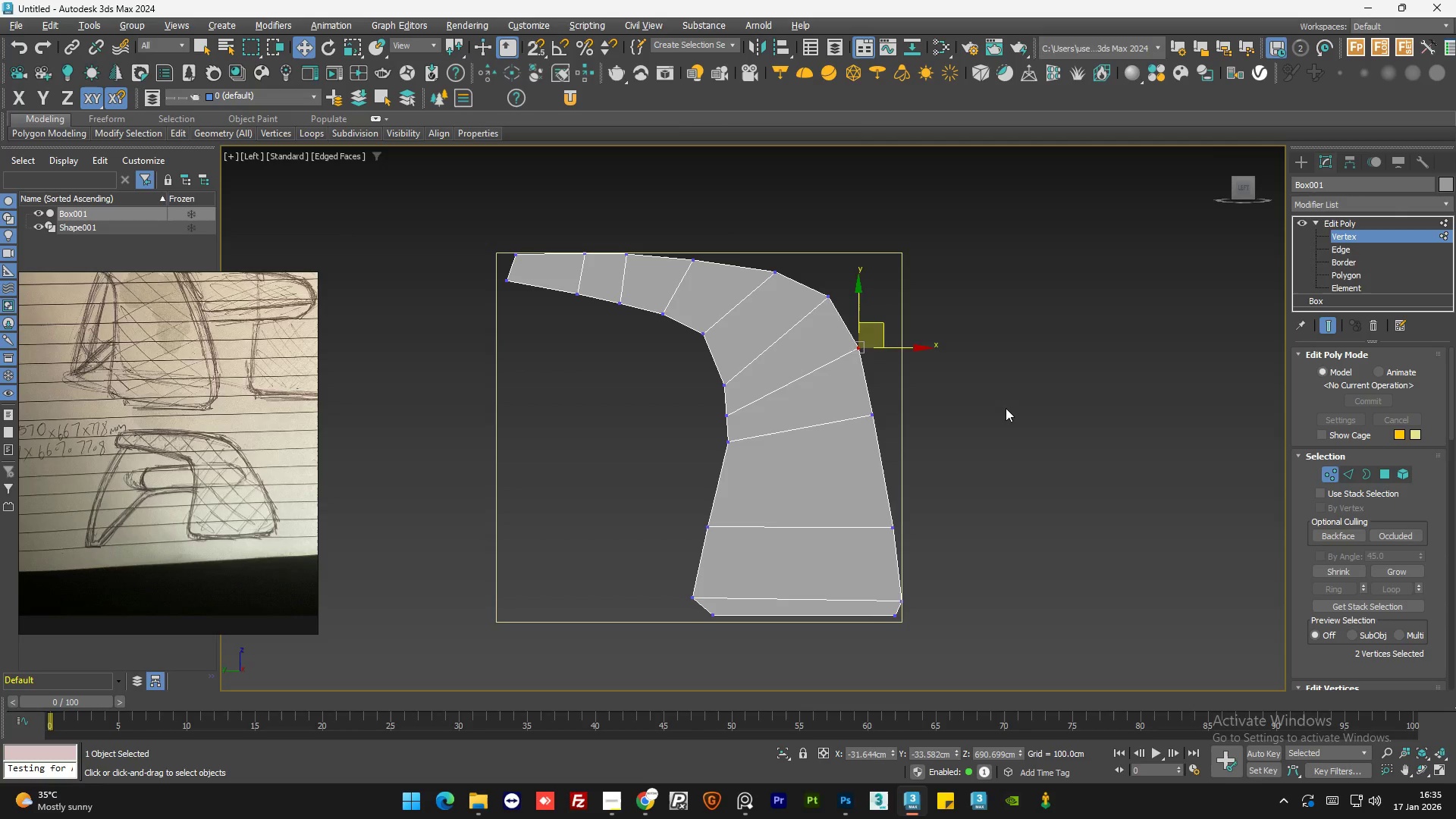 
left_click([1006, 408])
 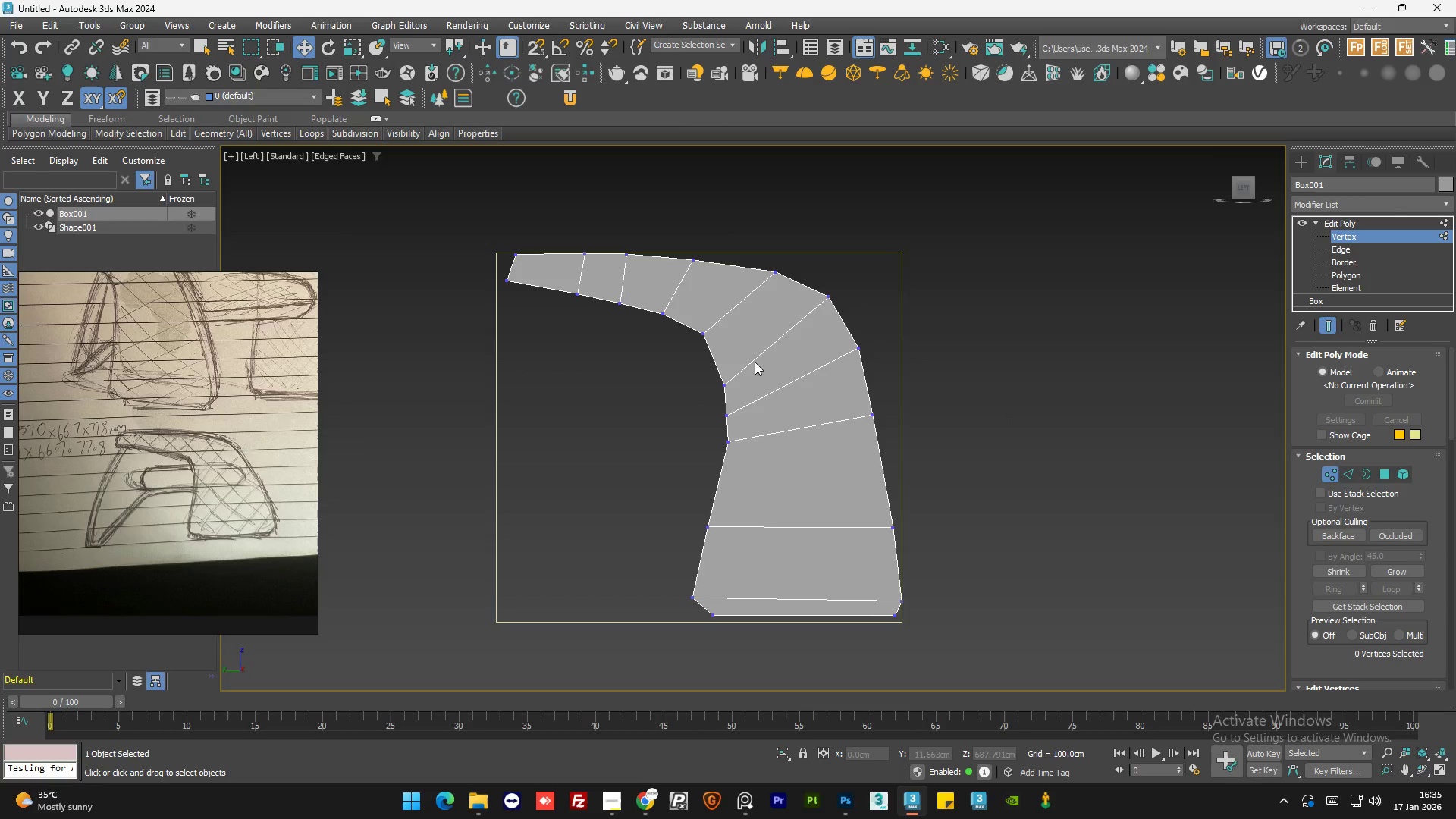 
left_click_drag(start_coordinate=[758, 360], to_coordinate=[661, 634])
 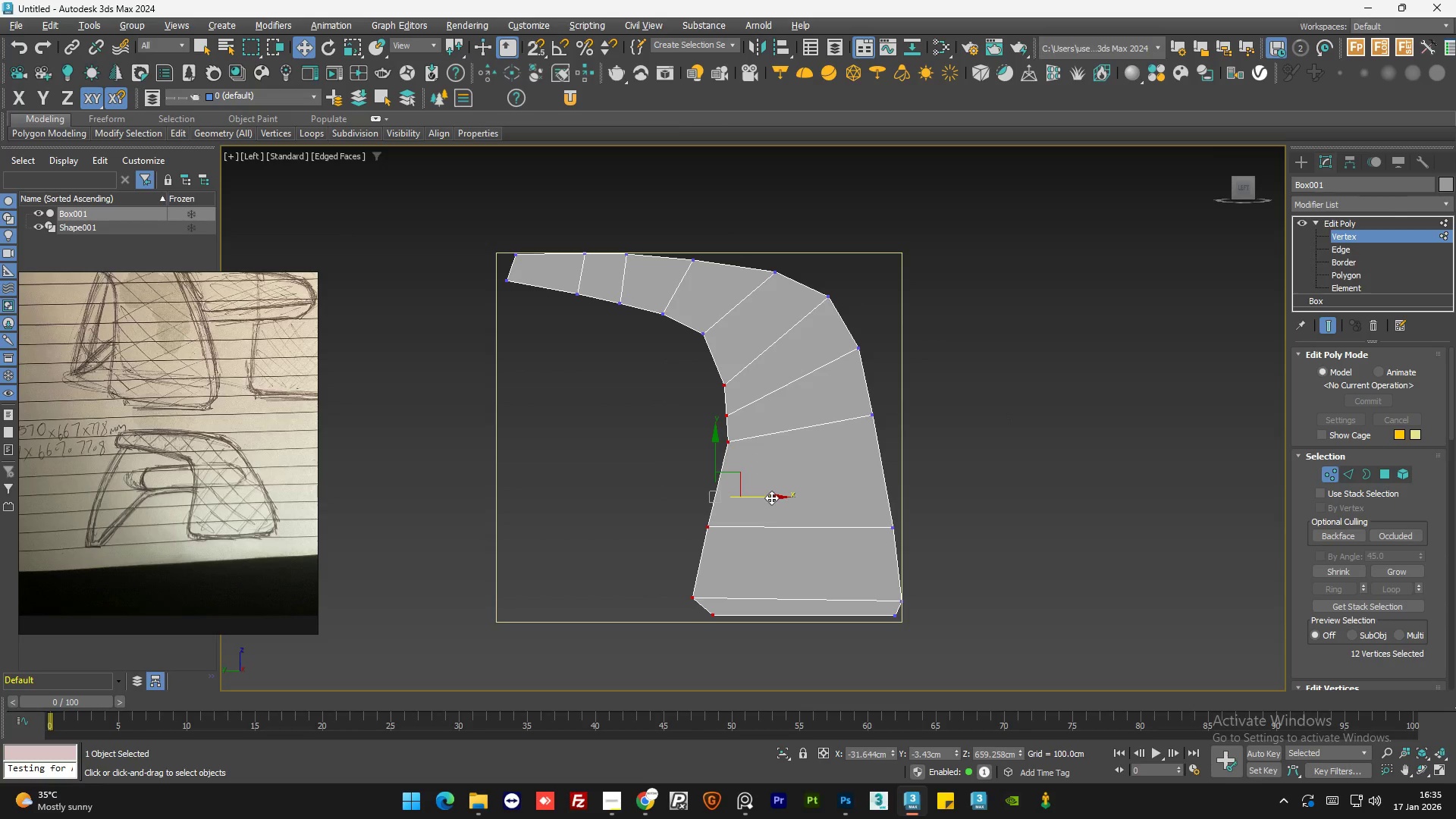 
left_click_drag(start_coordinate=[771, 497], to_coordinate=[764, 497])
 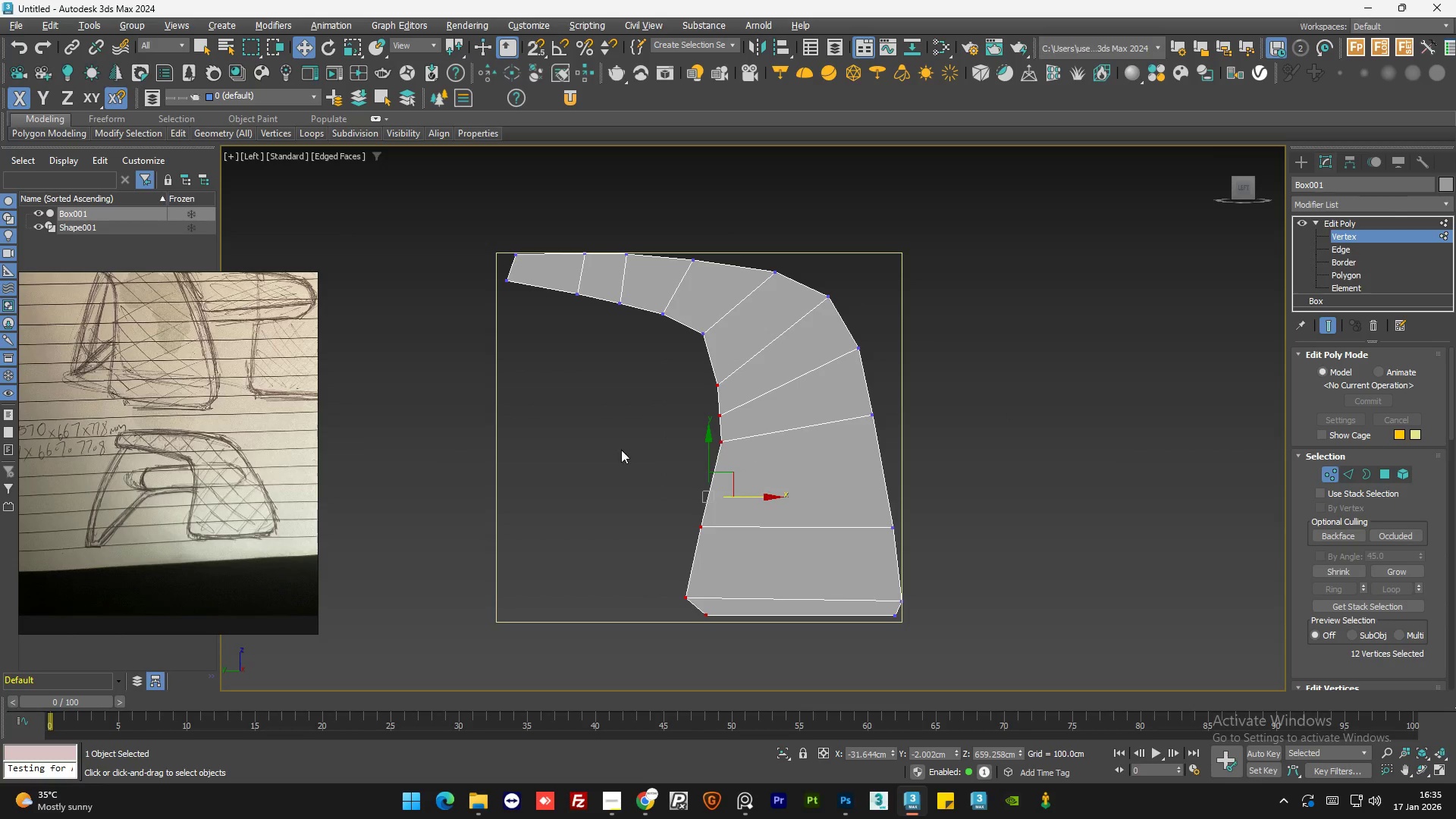 
left_click([620, 450])
 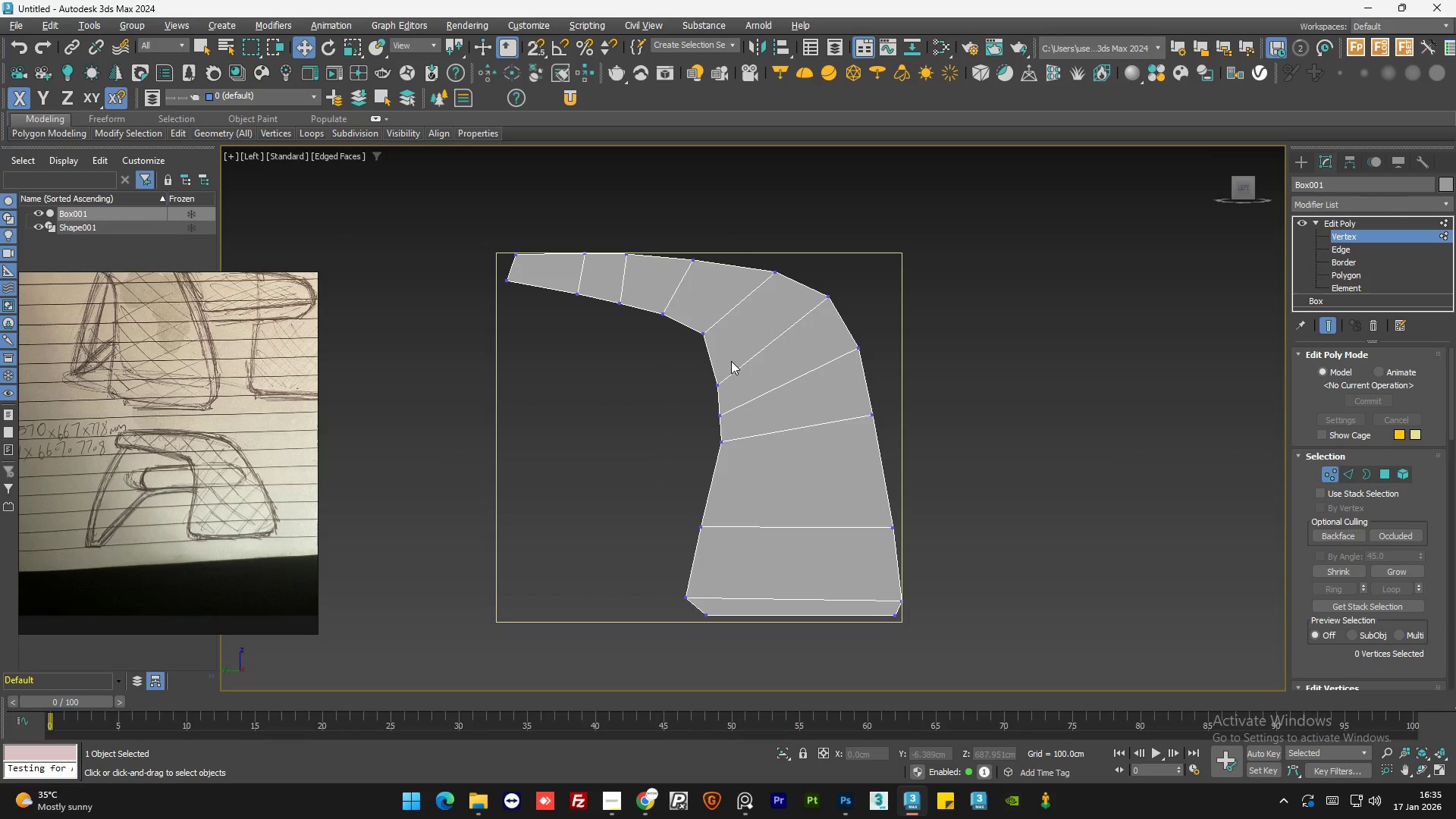 
left_click_drag(start_coordinate=[733, 366], to_coordinate=[665, 400])
 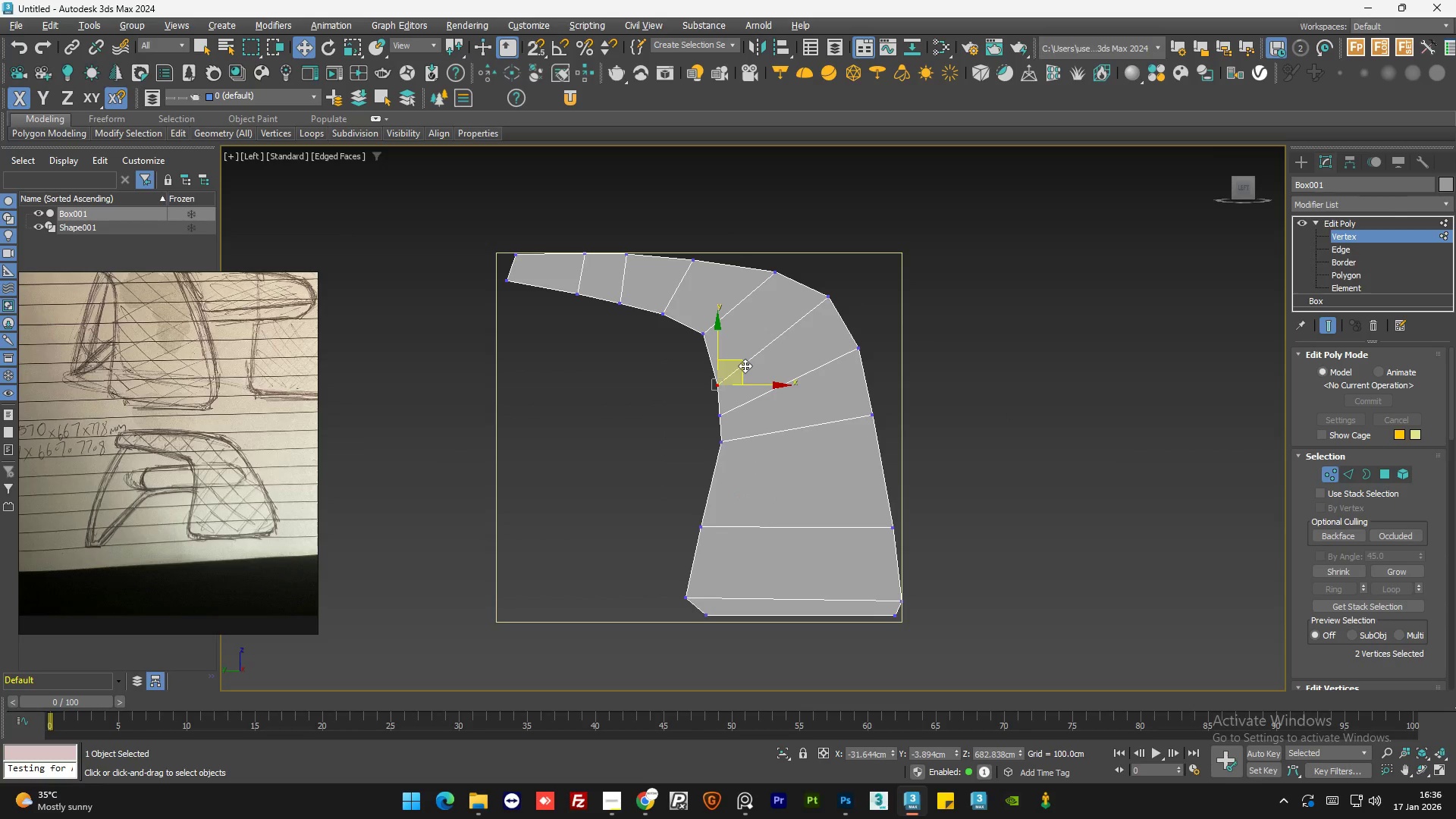 
left_click([749, 362])
 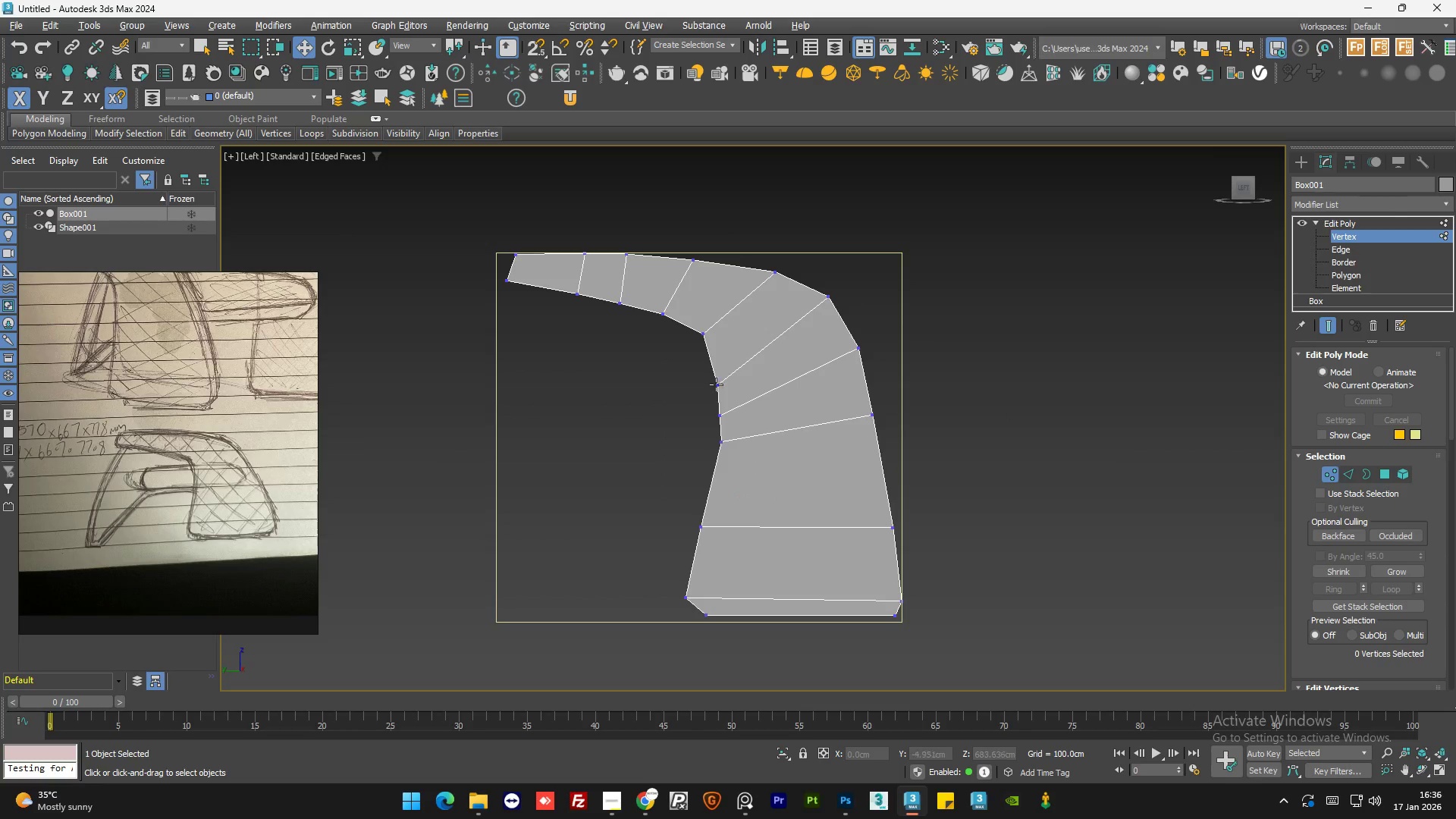 
left_click_drag(start_coordinate=[670, 375], to_coordinate=[730, 397])
 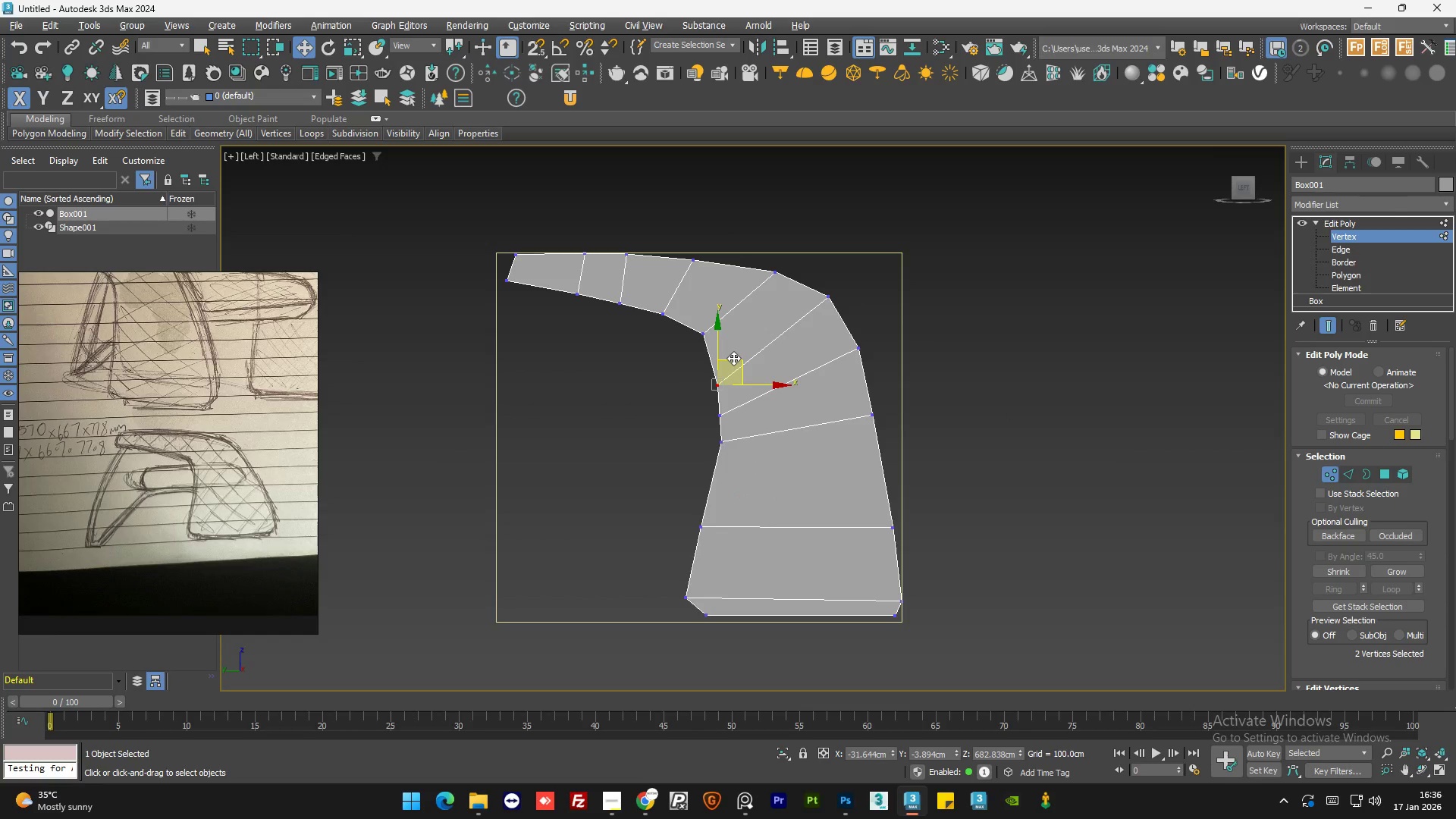 
left_click_drag(start_coordinate=[734, 358], to_coordinate=[739, 354])
 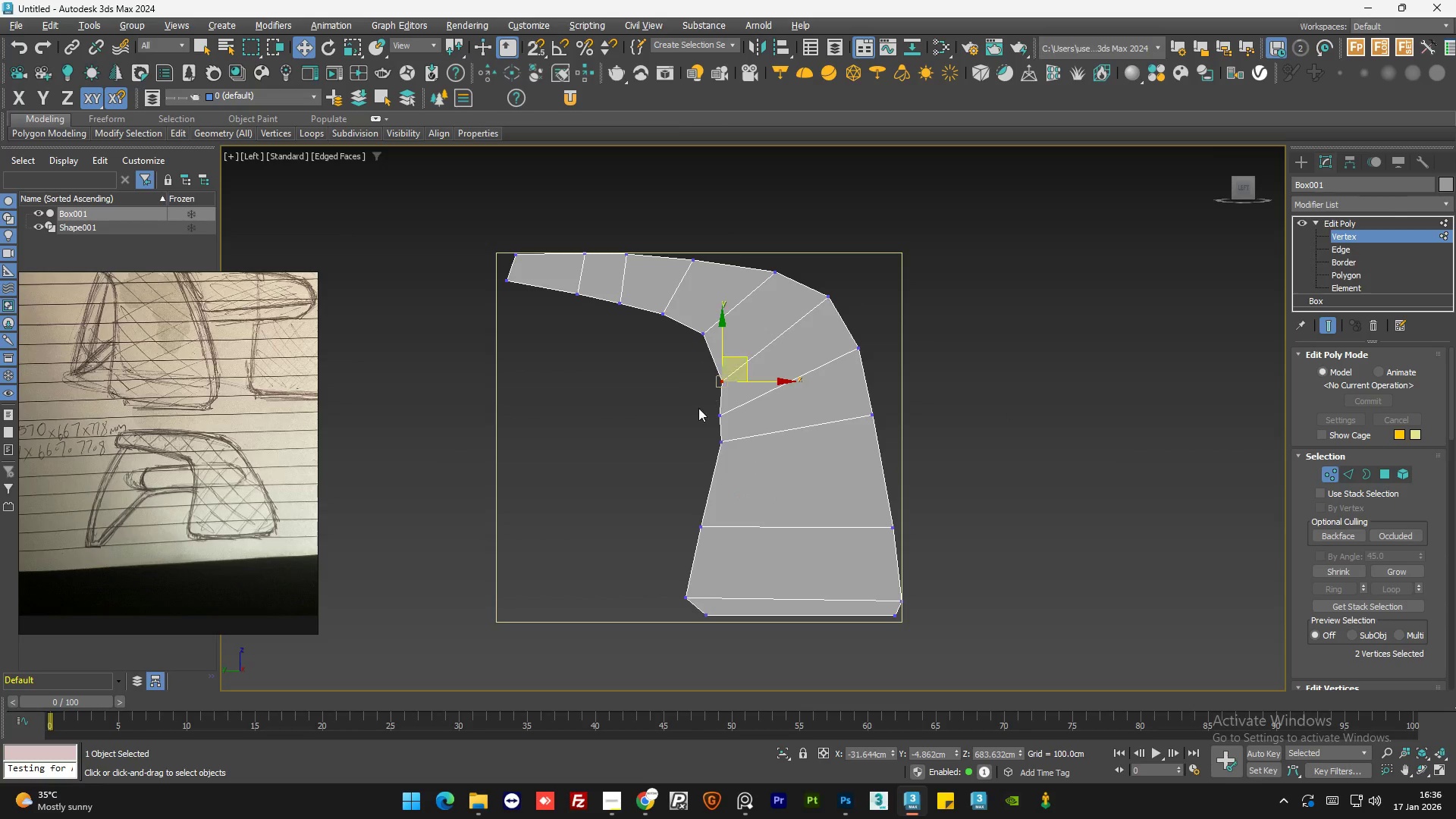 
left_click([698, 408])
 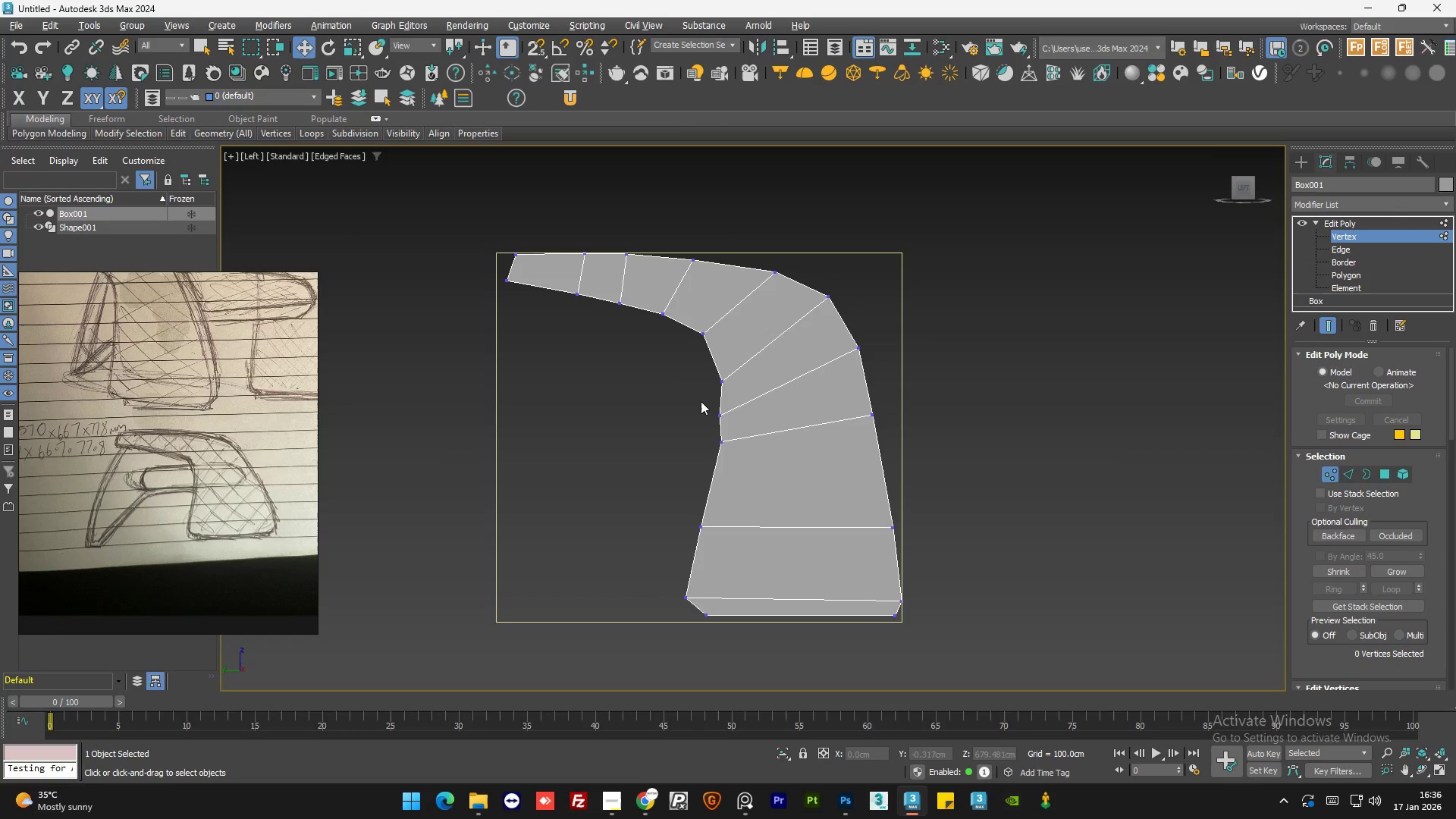 
left_click_drag(start_coordinate=[700, 398], to_coordinate=[731, 422])
 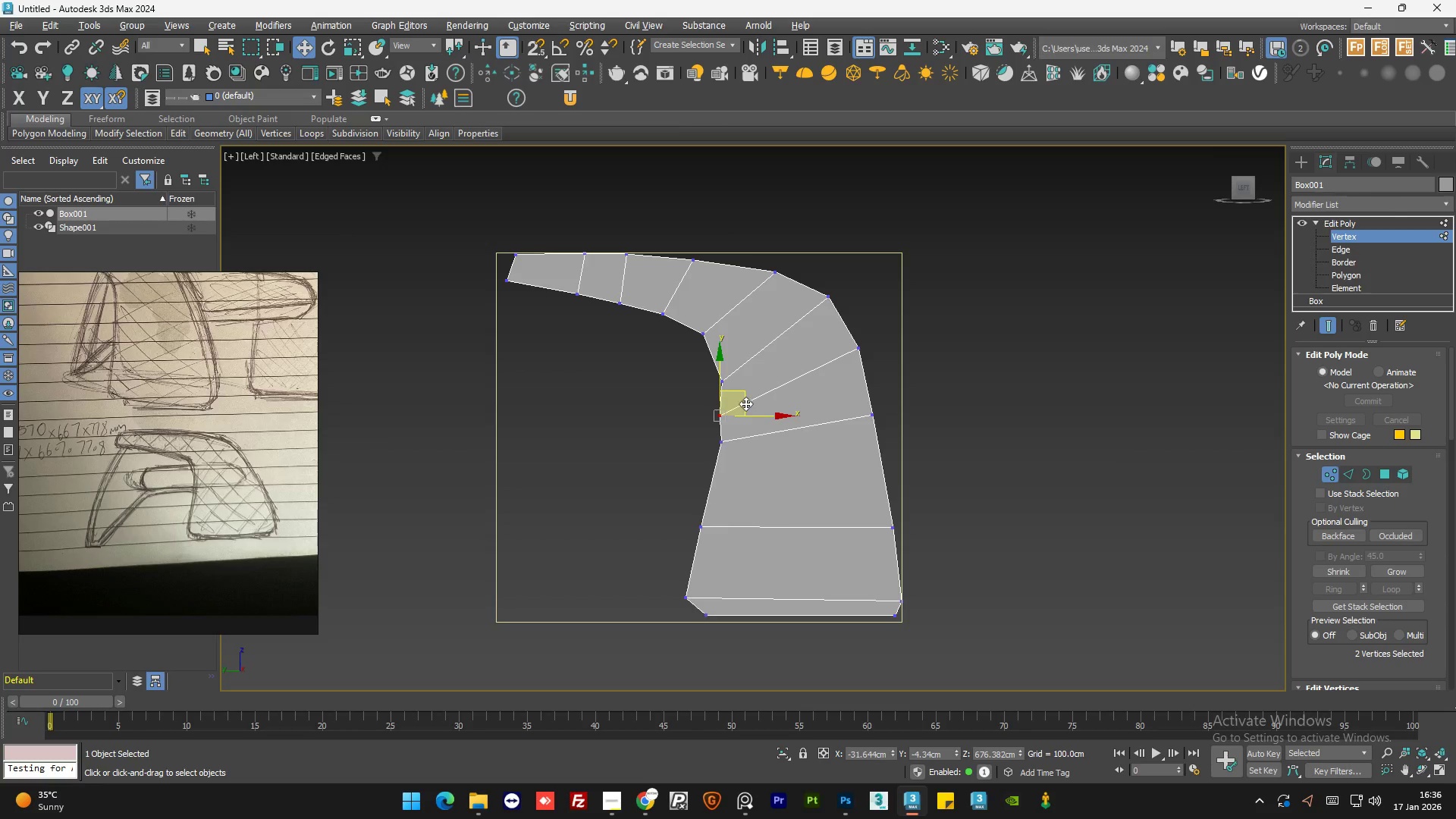 
left_click_drag(start_coordinate=[746, 396], to_coordinate=[750, 396])
 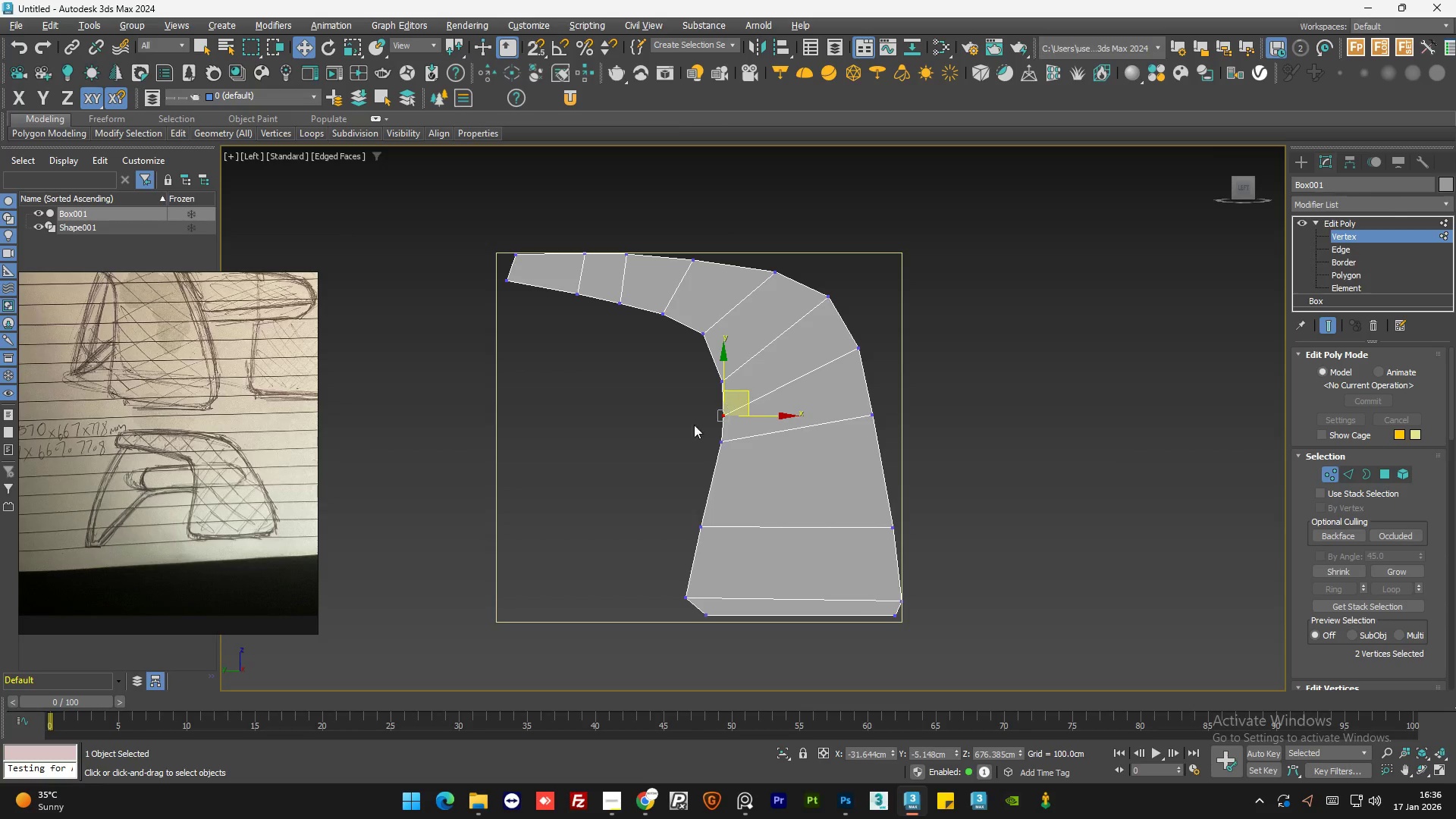 
left_click([670, 435])
 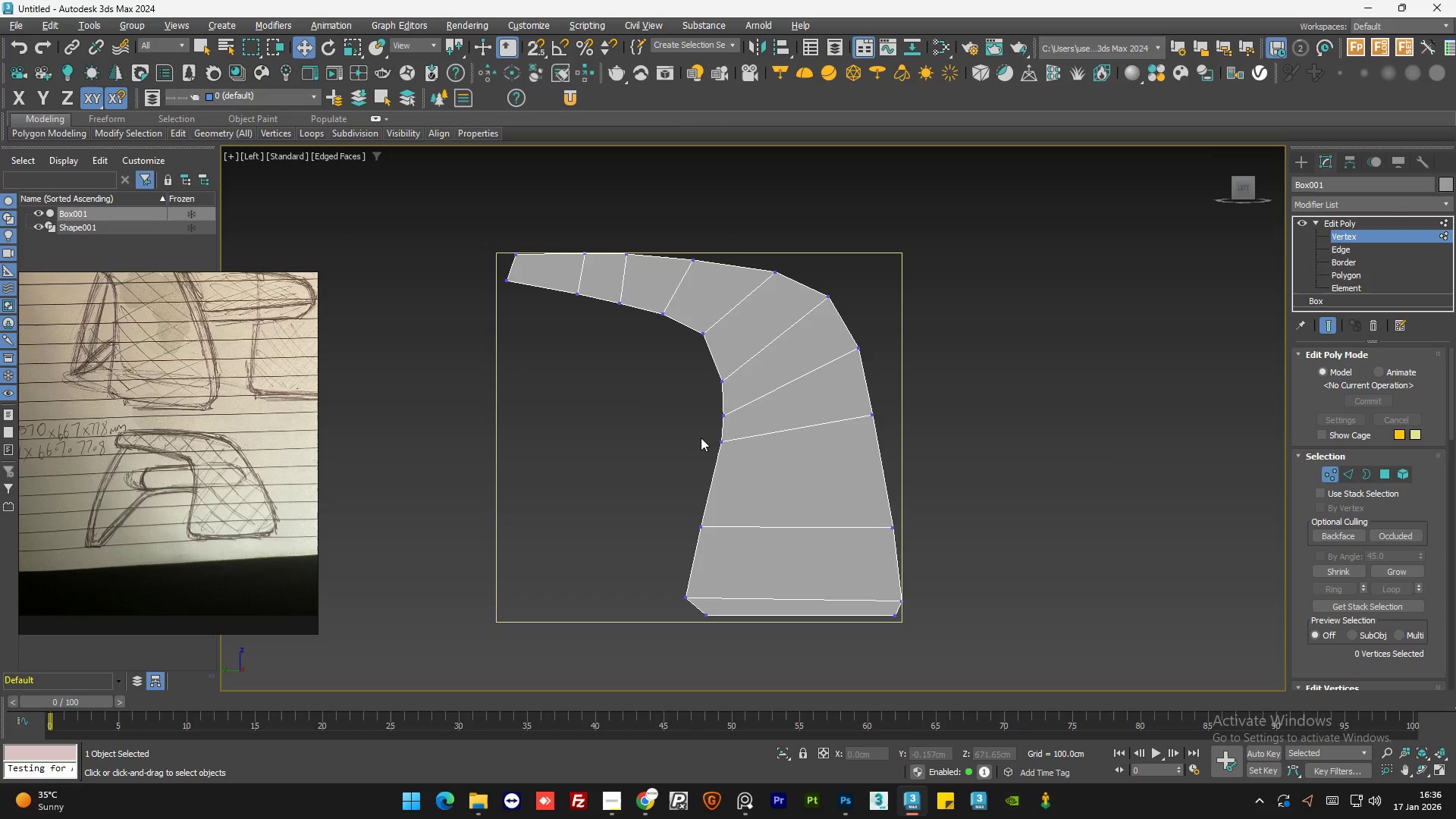 
left_click_drag(start_coordinate=[704, 433], to_coordinate=[739, 457])
 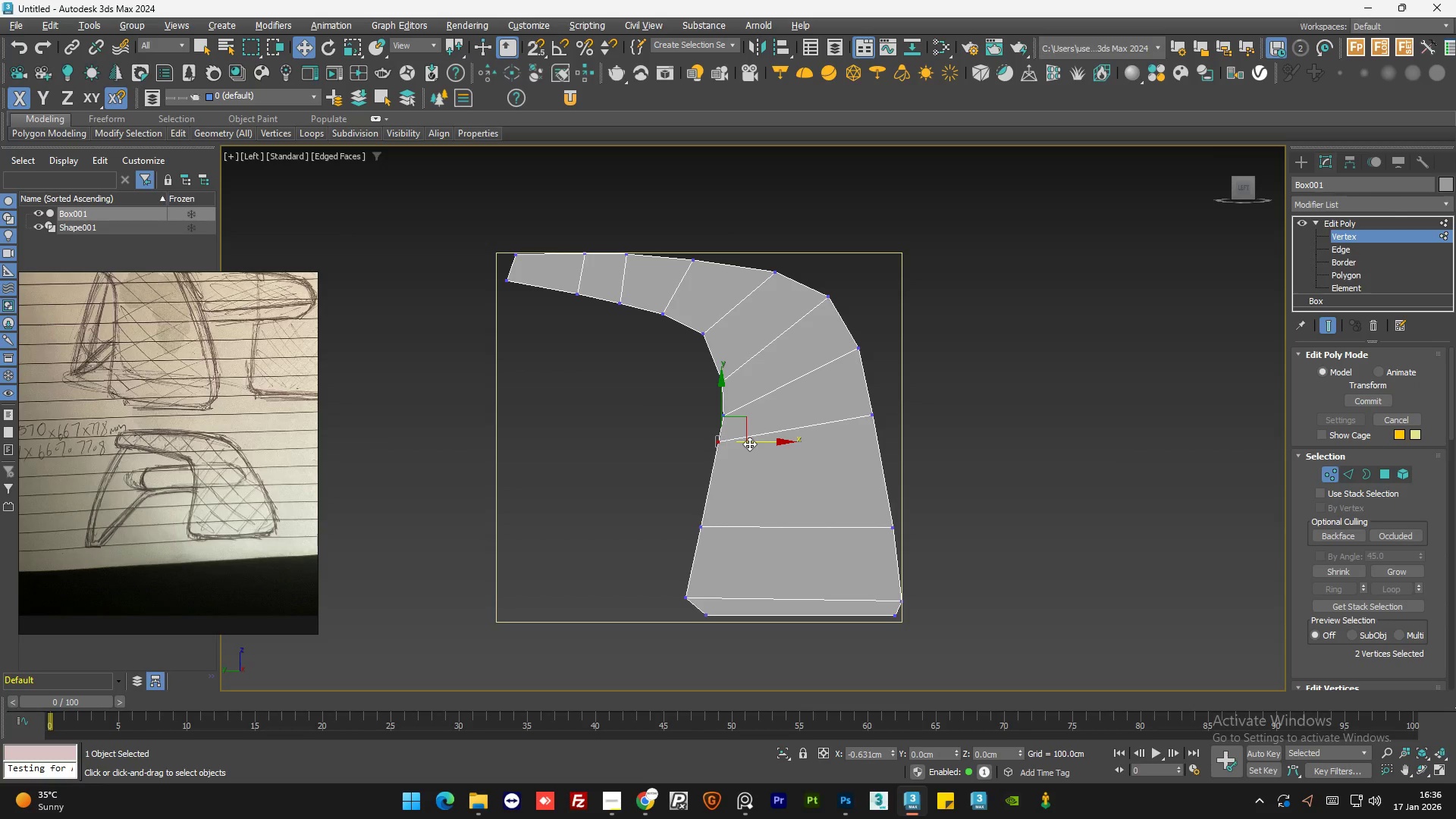 
left_click([670, 480])
 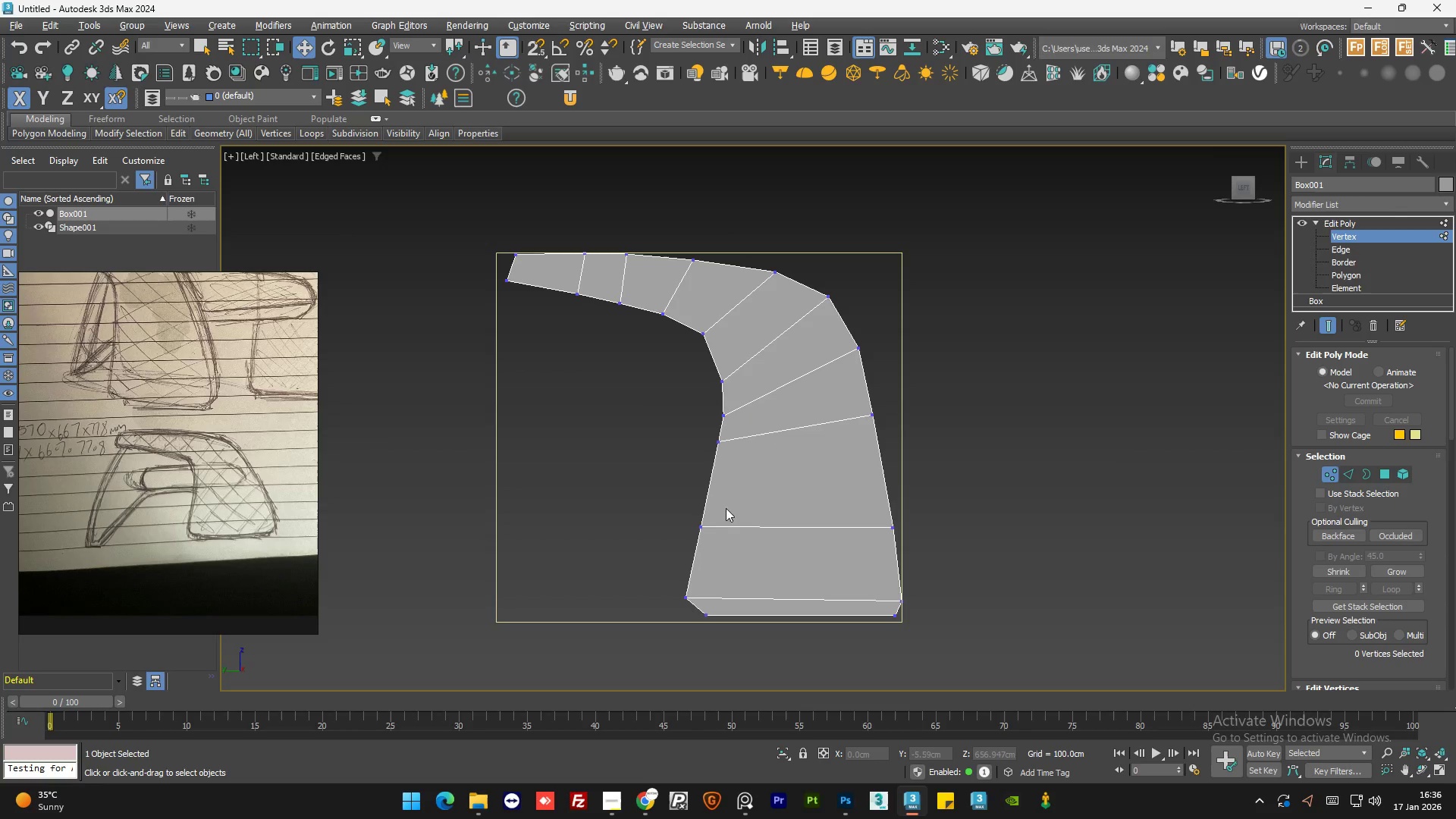 
left_click_drag(start_coordinate=[734, 510], to_coordinate=[666, 547])
 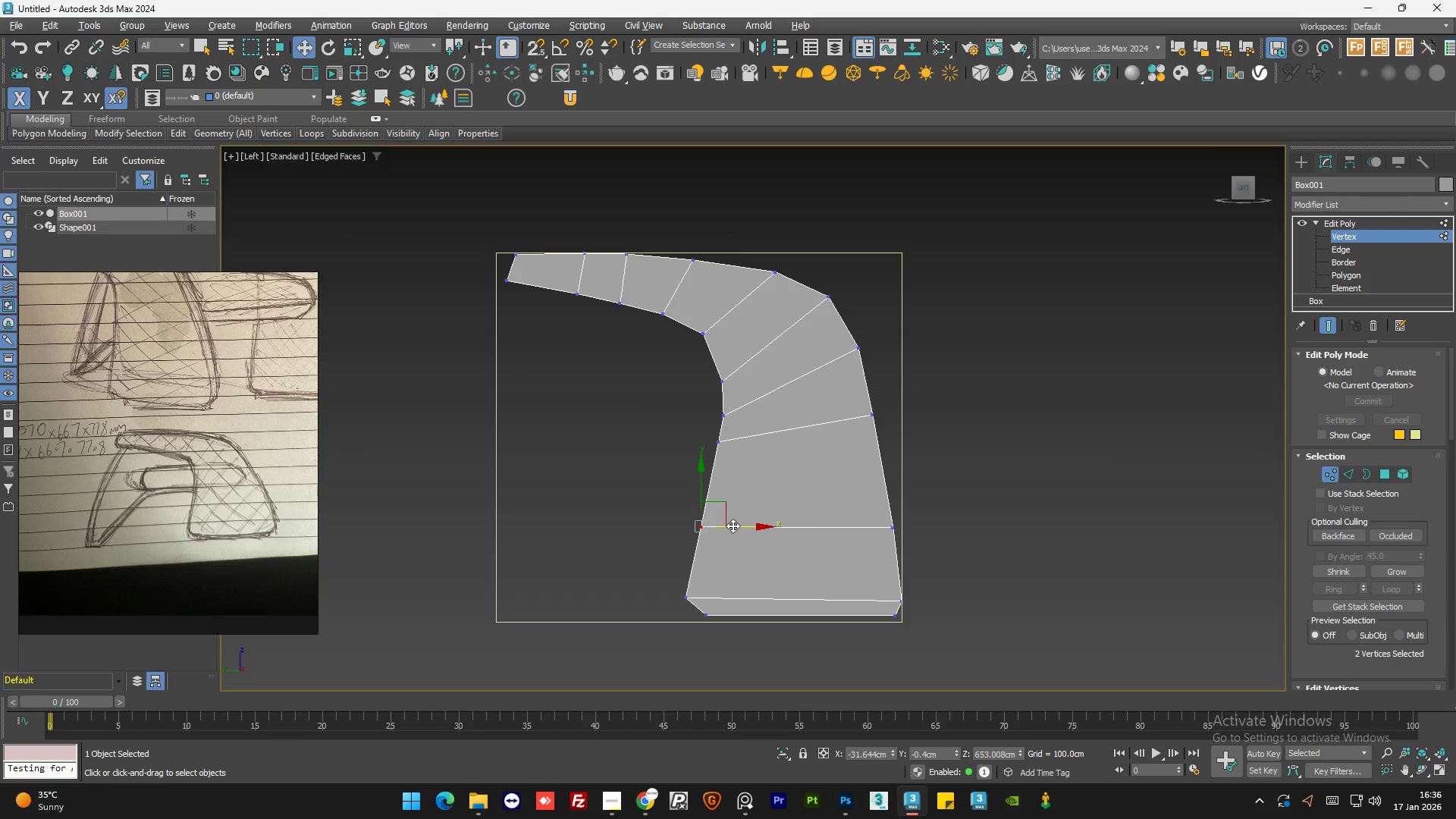 
left_click_drag(start_coordinate=[733, 526], to_coordinate=[727, 526])
 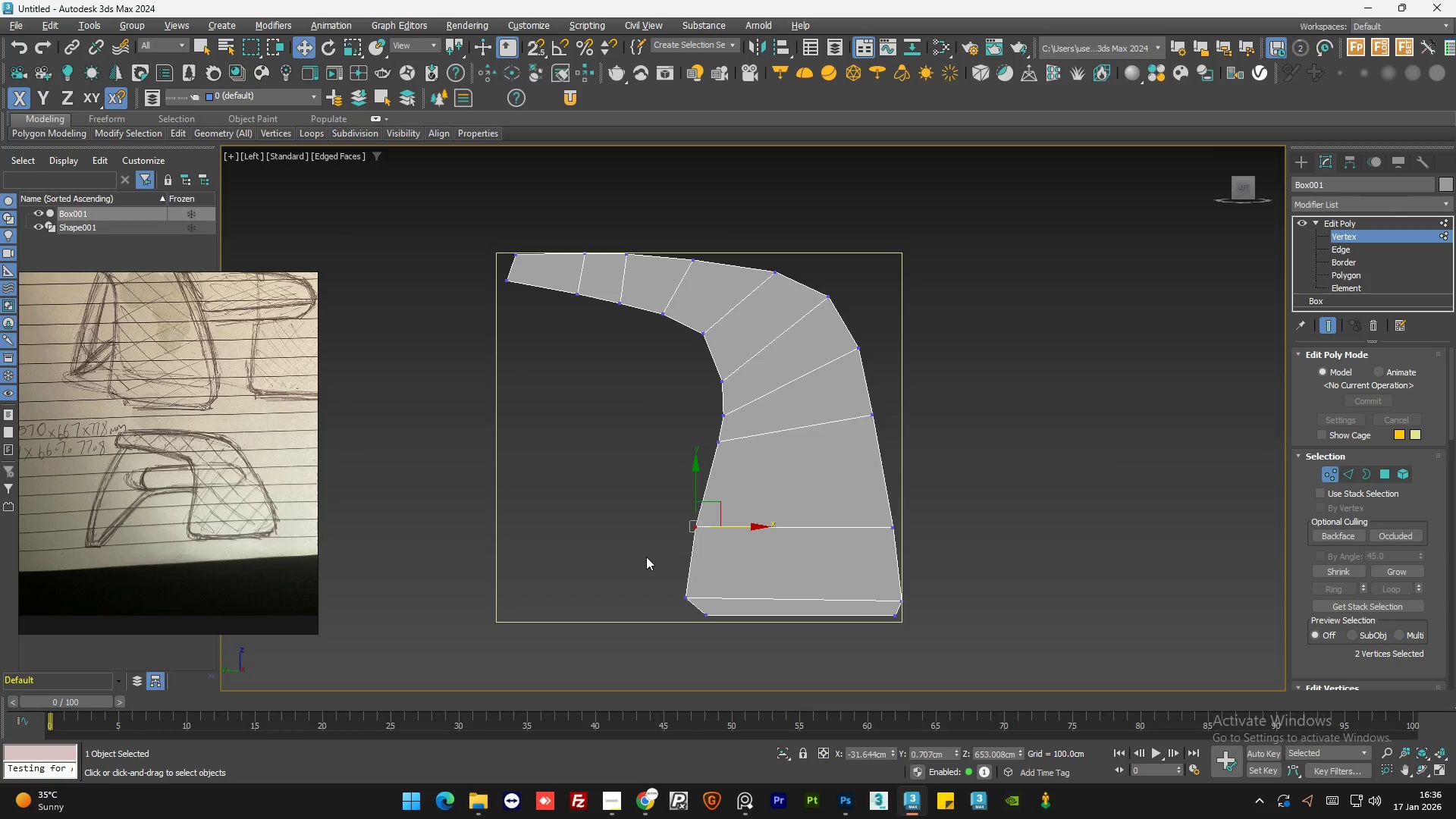 
left_click([646, 557])
 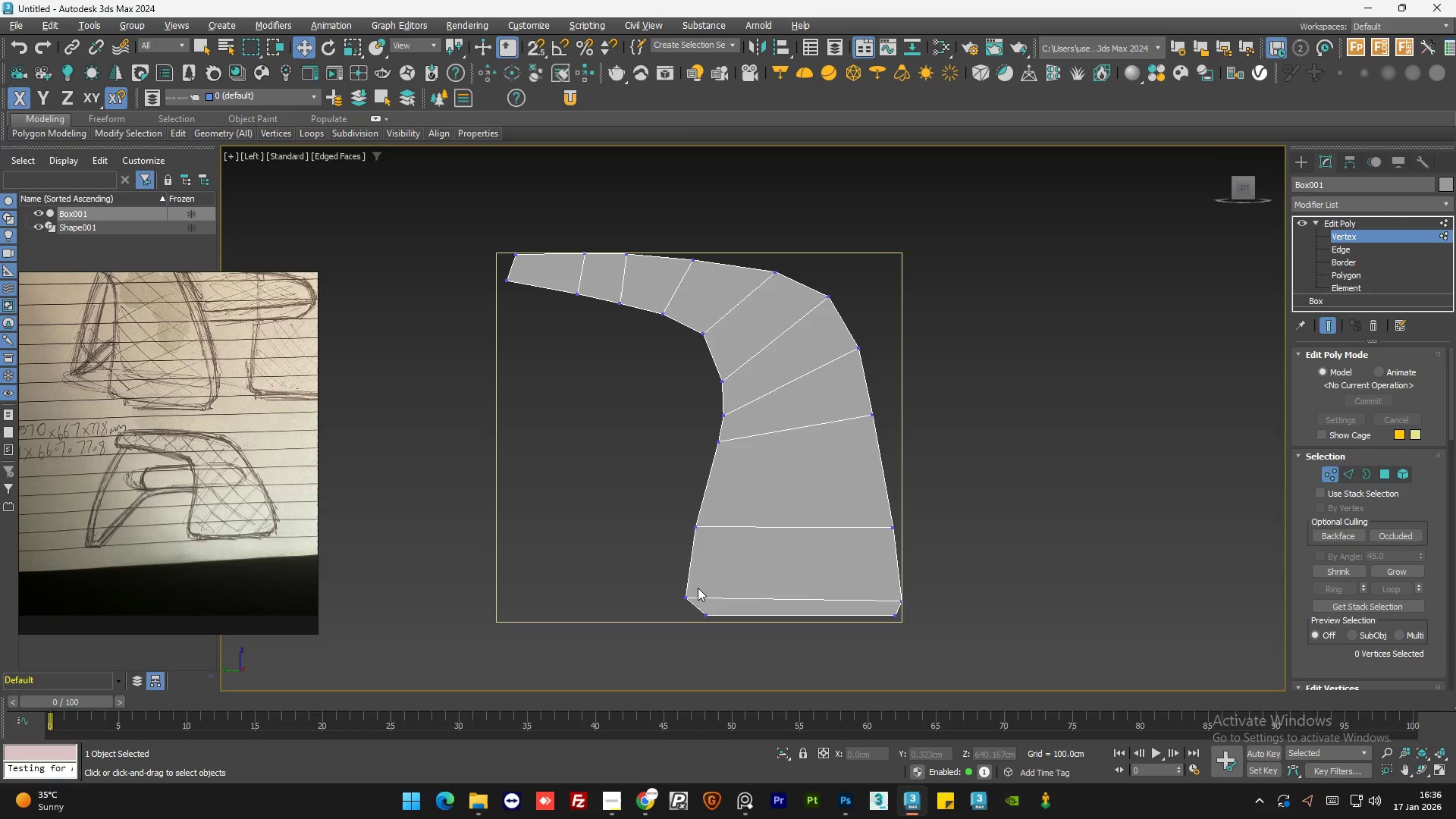 
left_click_drag(start_coordinate=[670, 589], to_coordinate=[692, 606])
 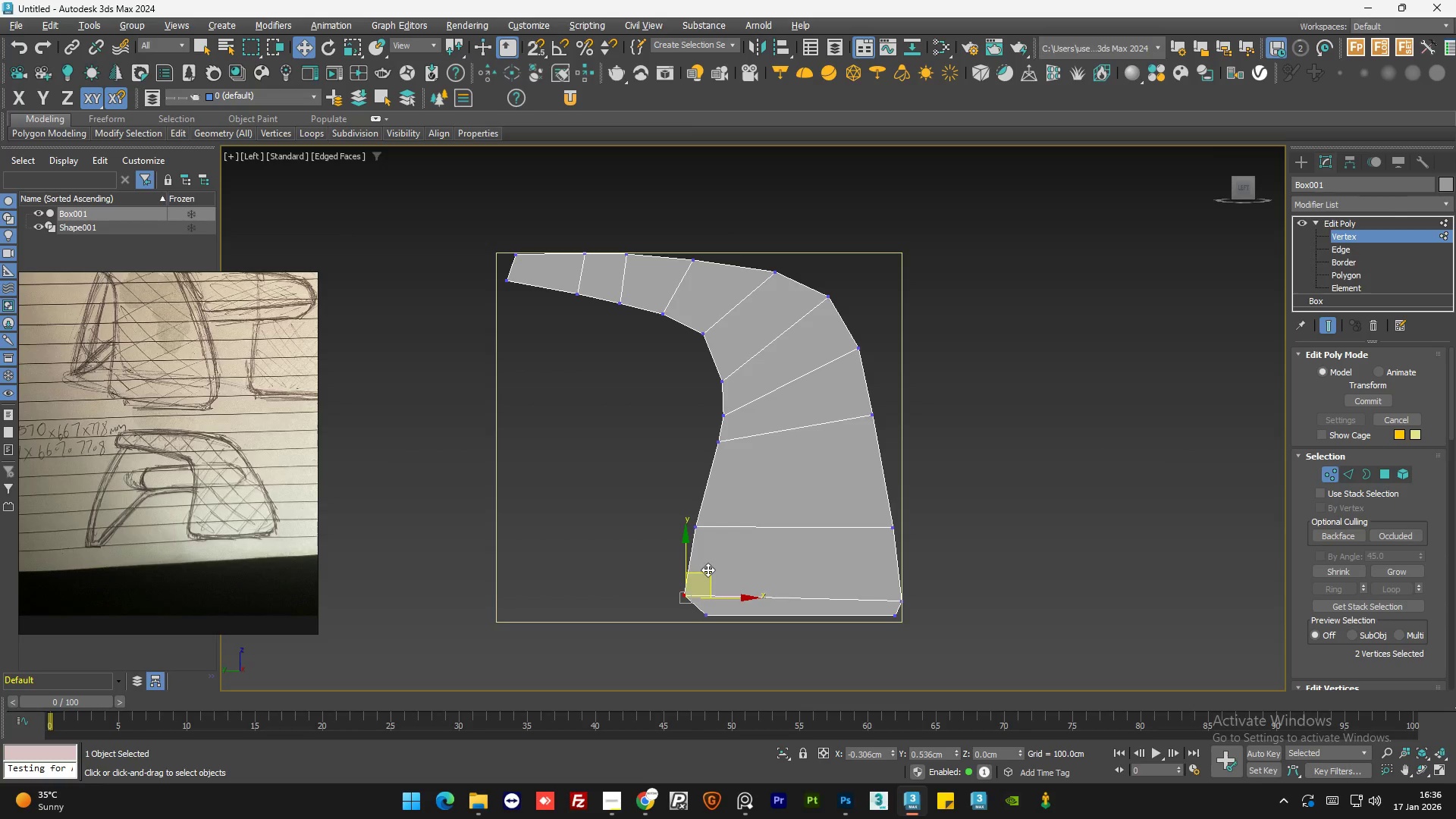 
left_click([621, 570])
 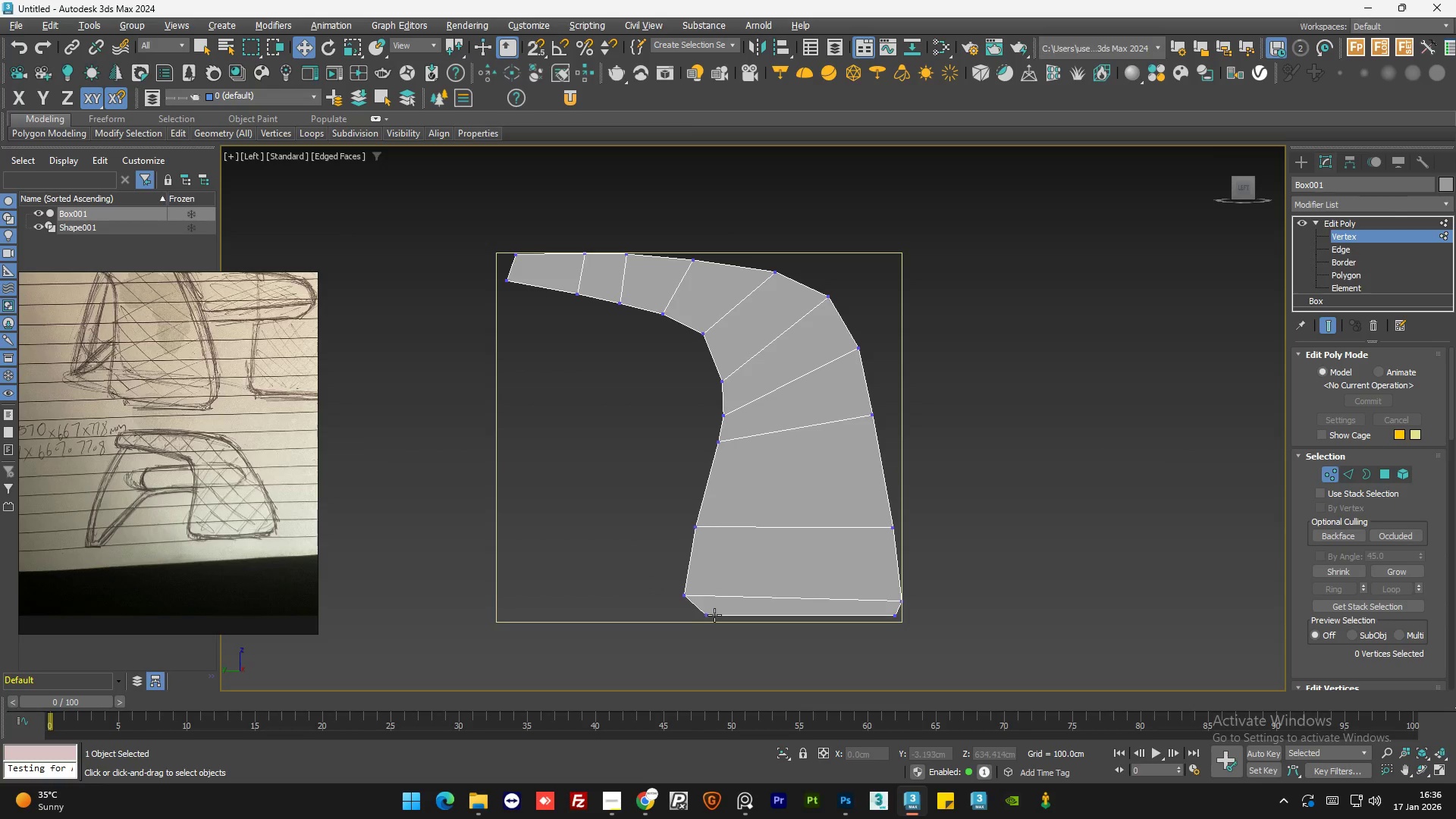 
scroll: coordinate [714, 615], scroll_direction: up, amount: 2.0
 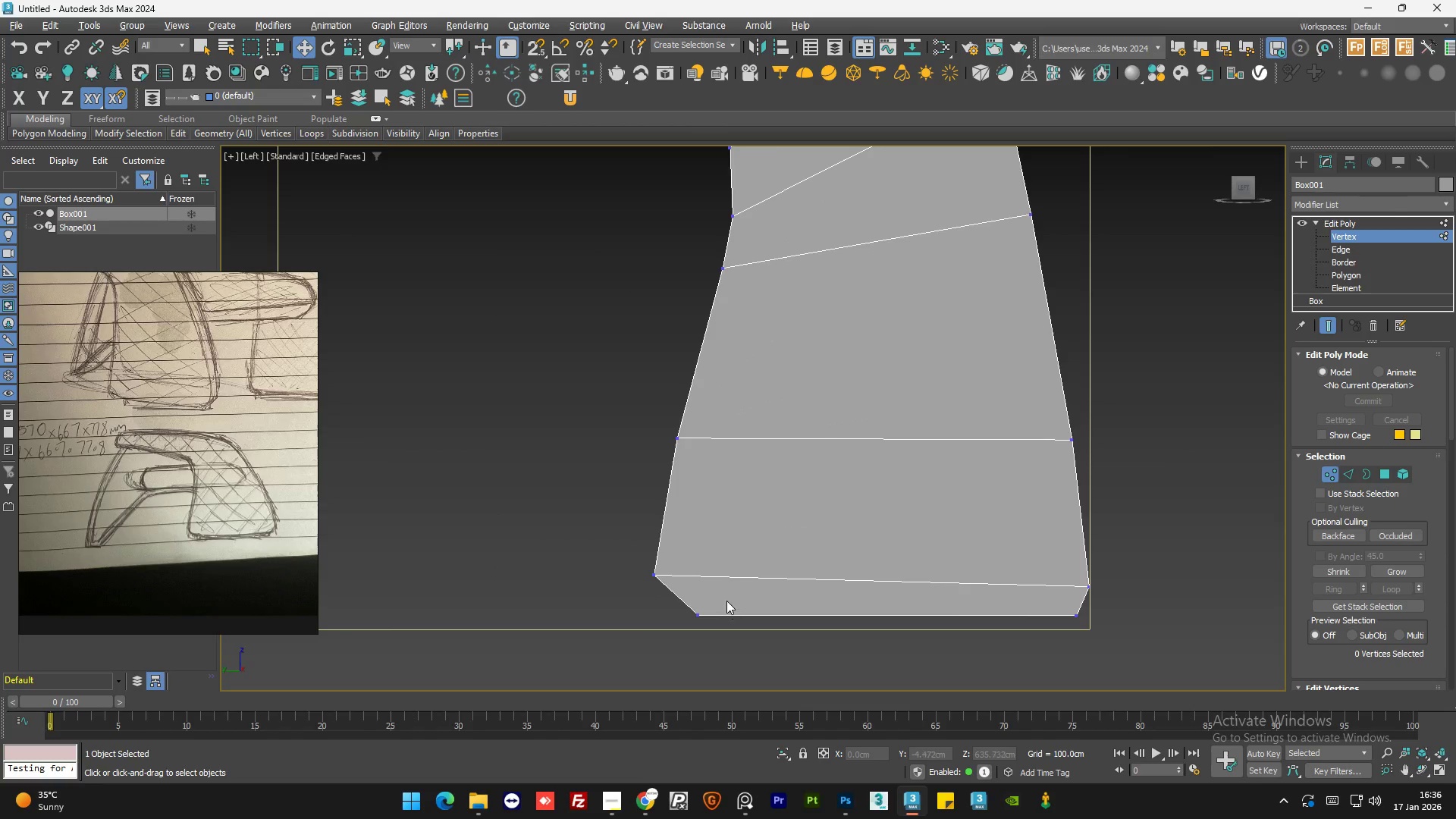 
left_click_drag(start_coordinate=[725, 592], to_coordinate=[670, 634])
 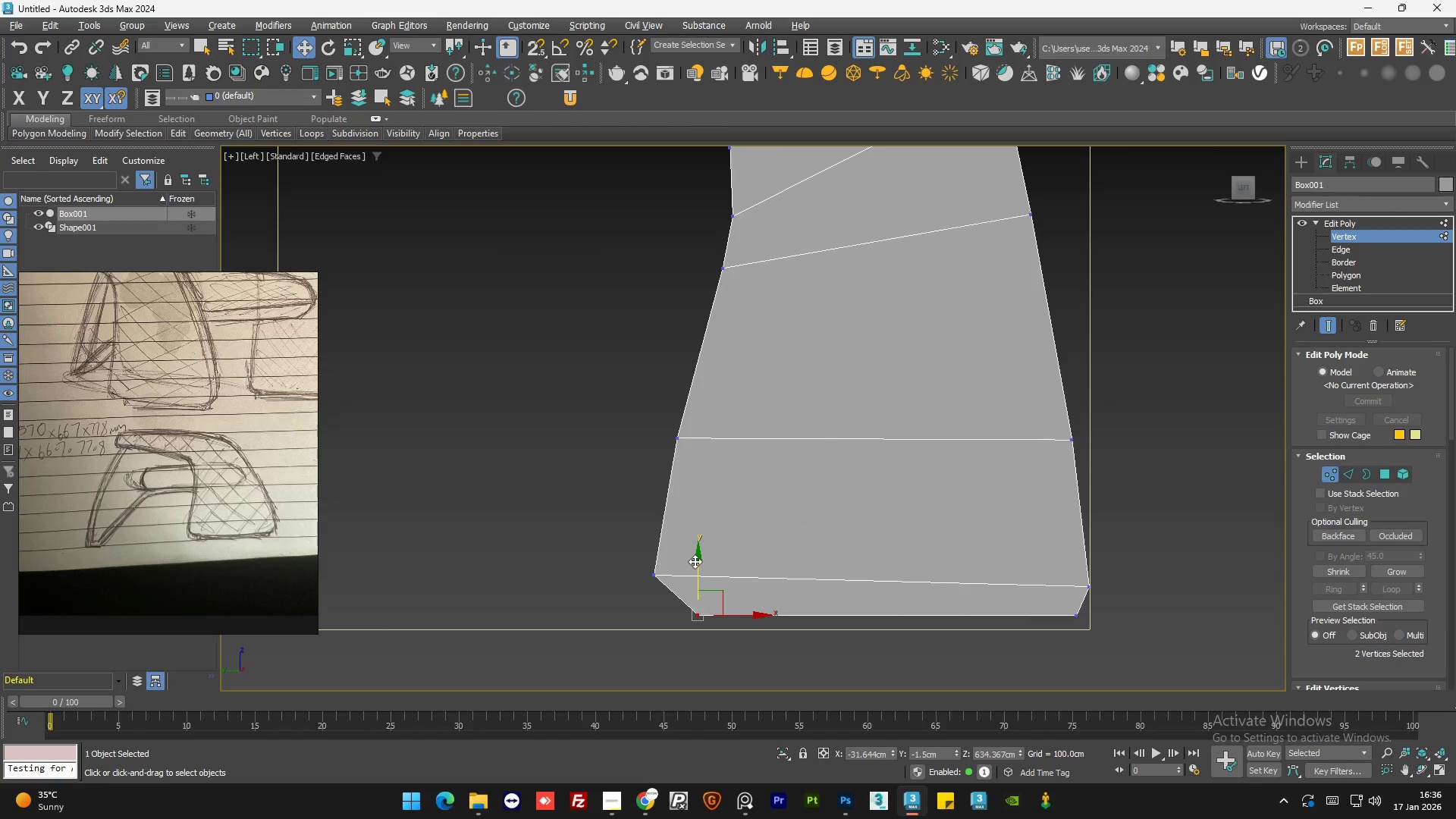 
key(S)
 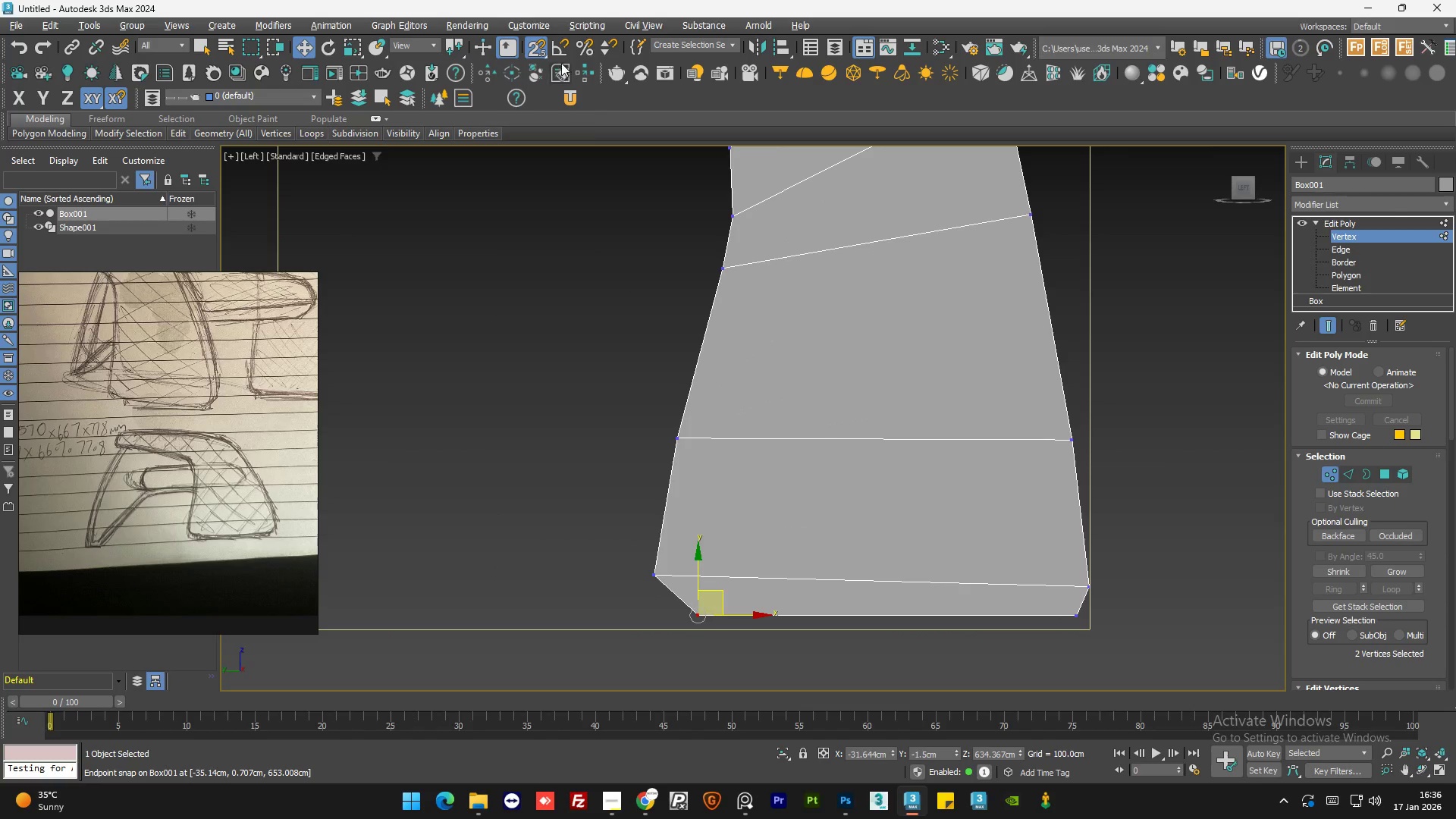 
right_click([535, 52])
 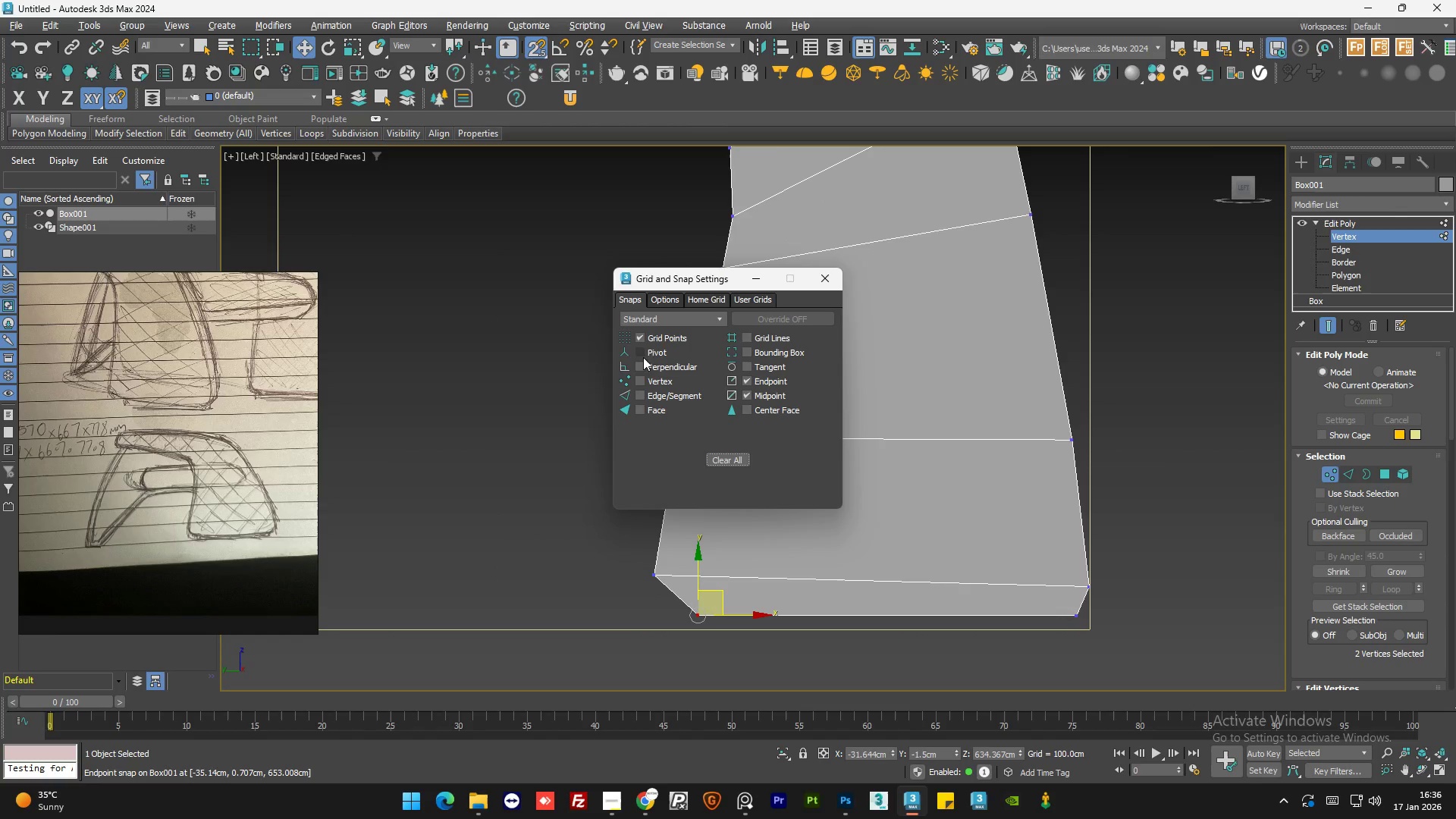 
left_click([642, 360])
 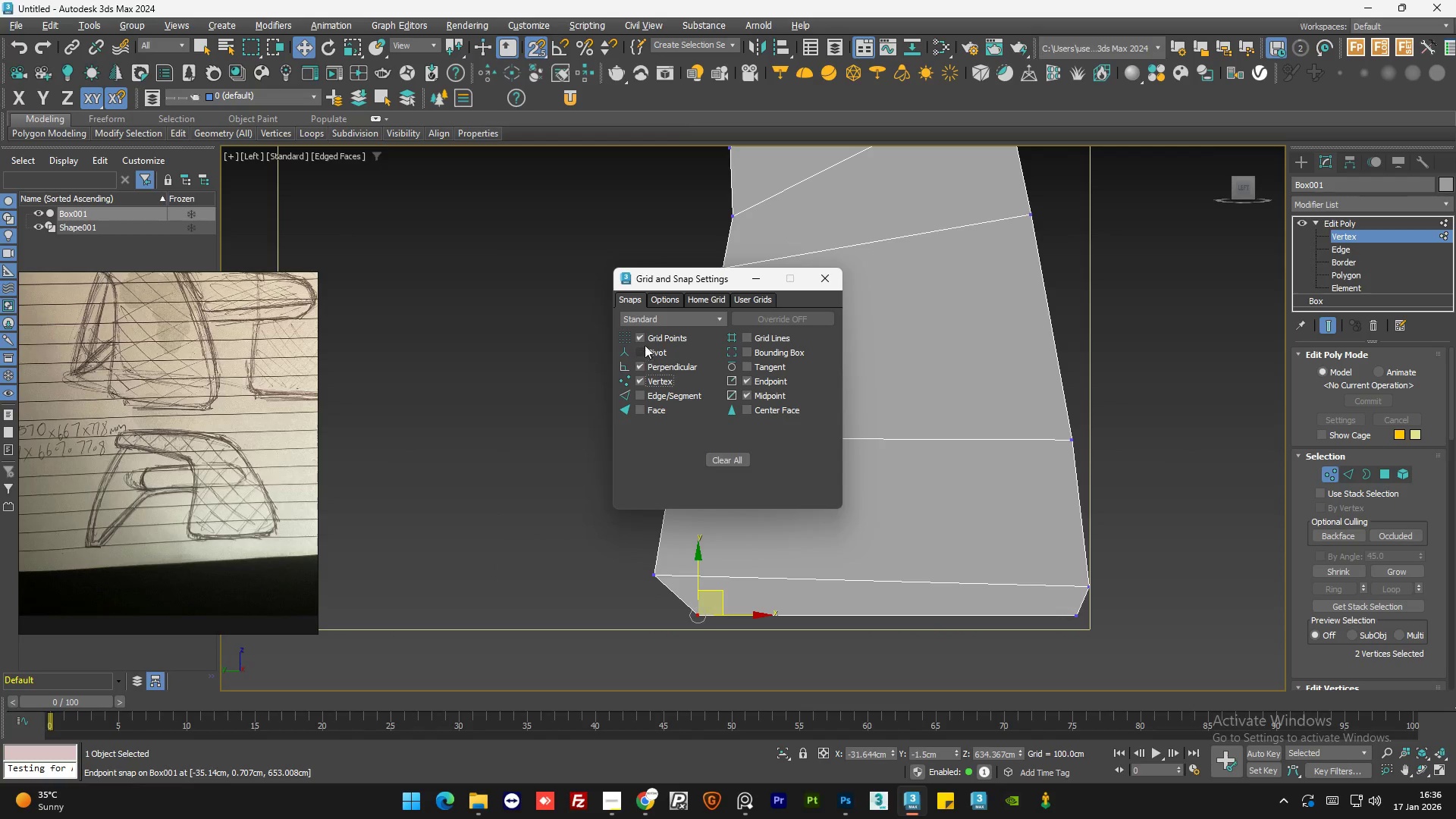 
left_click([642, 336])
 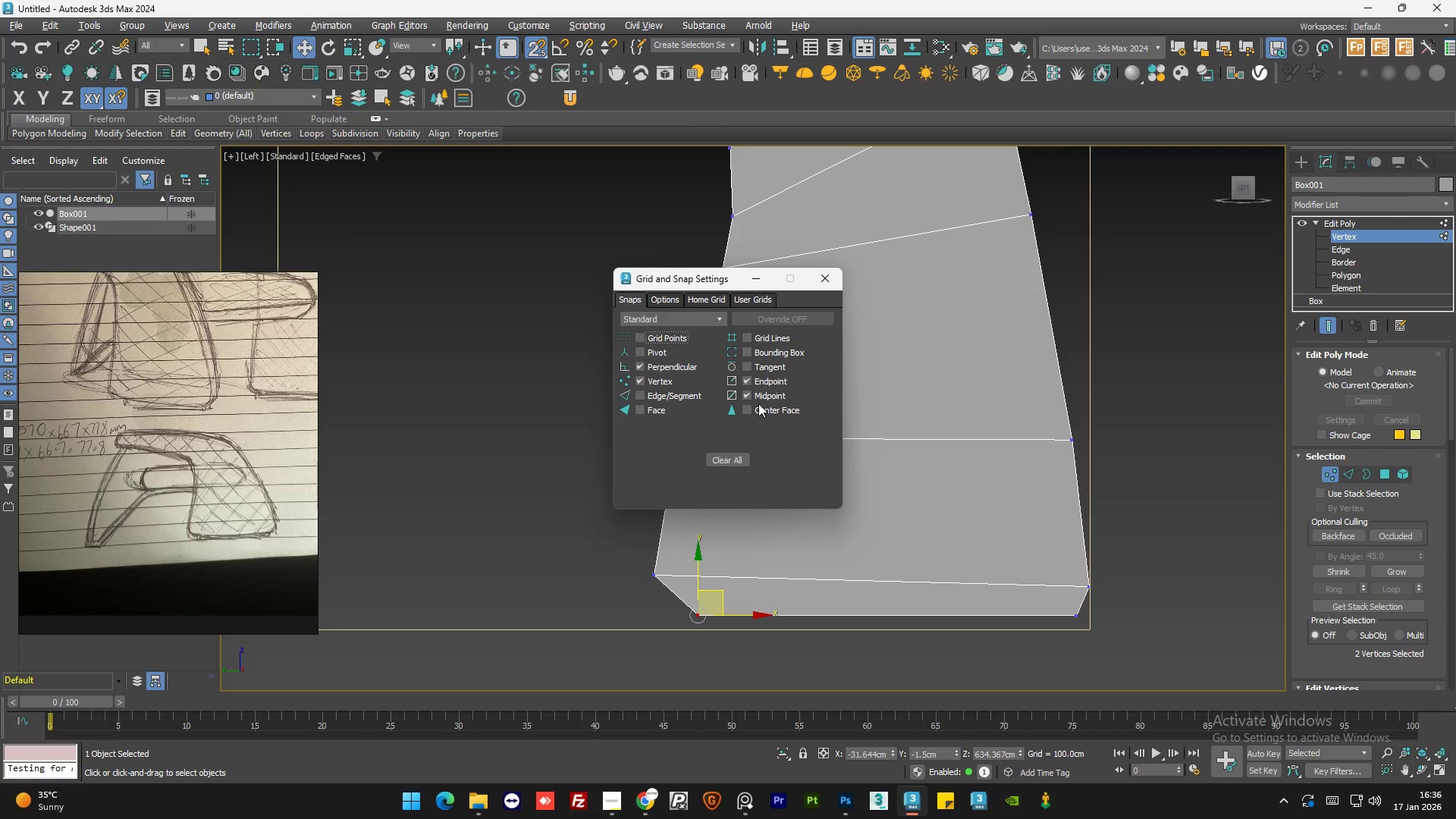 
left_click([823, 278])
 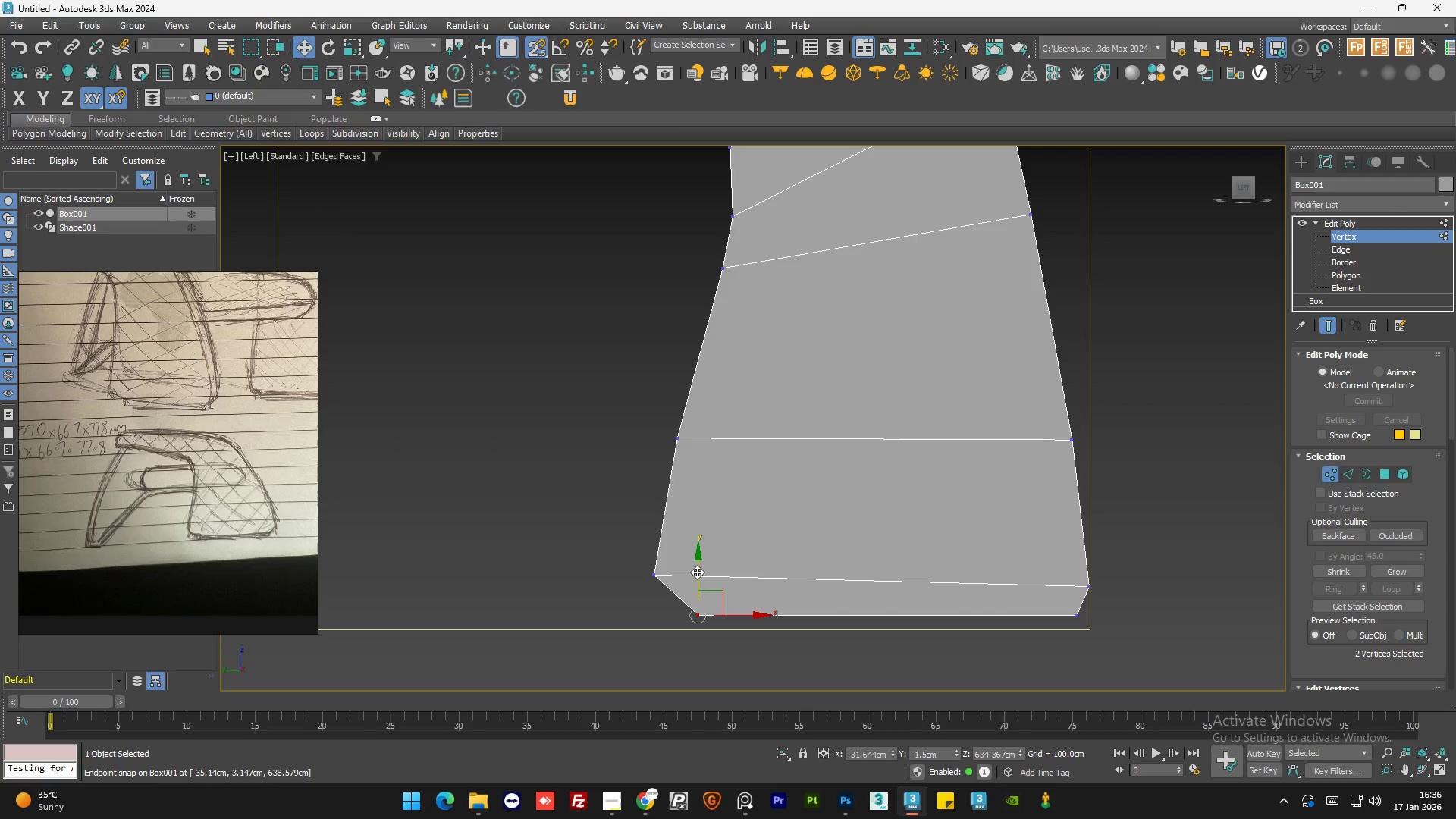 
left_click_drag(start_coordinate=[697, 572], to_coordinate=[1071, 619])
 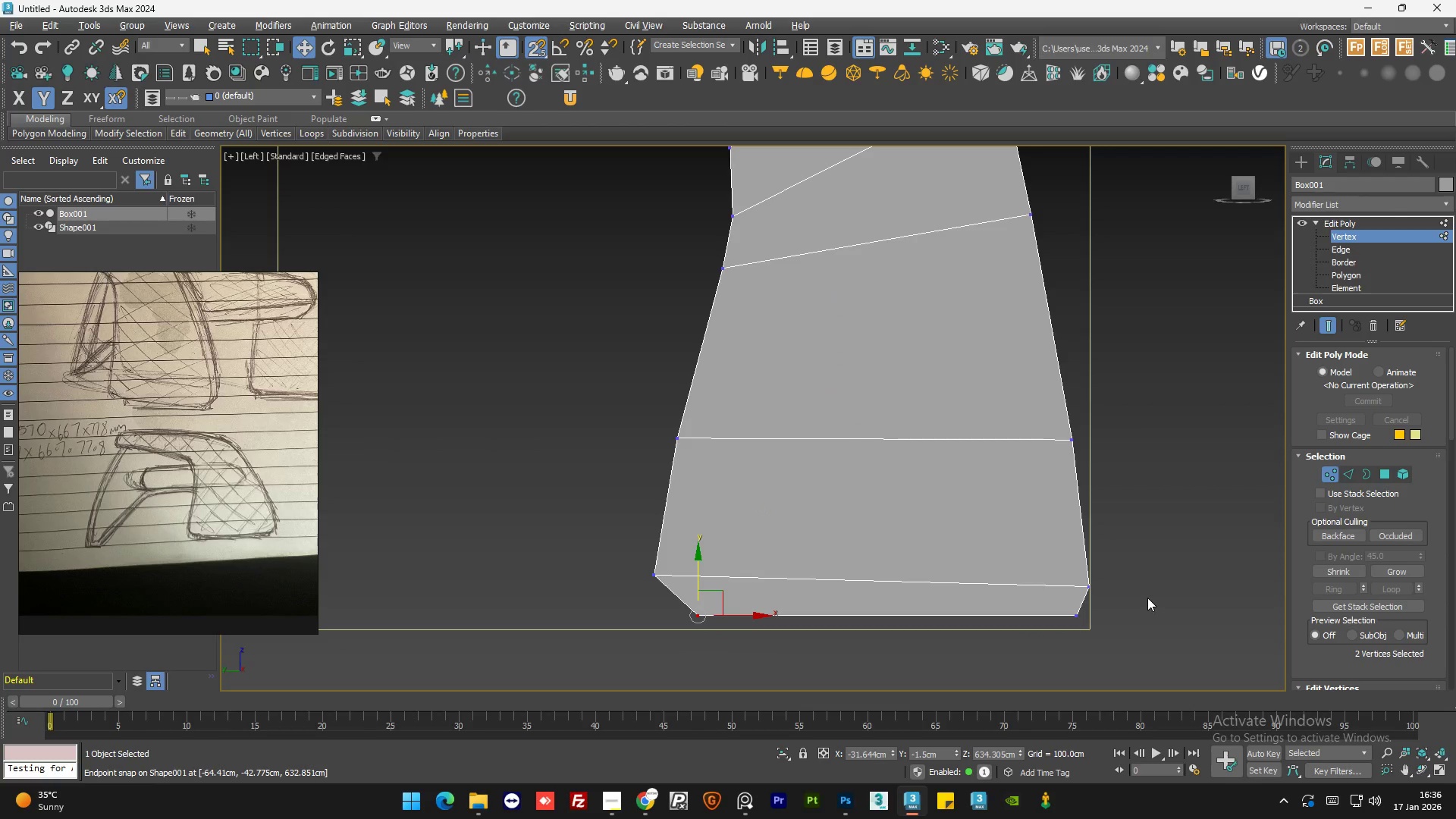 
left_click([1147, 598])
 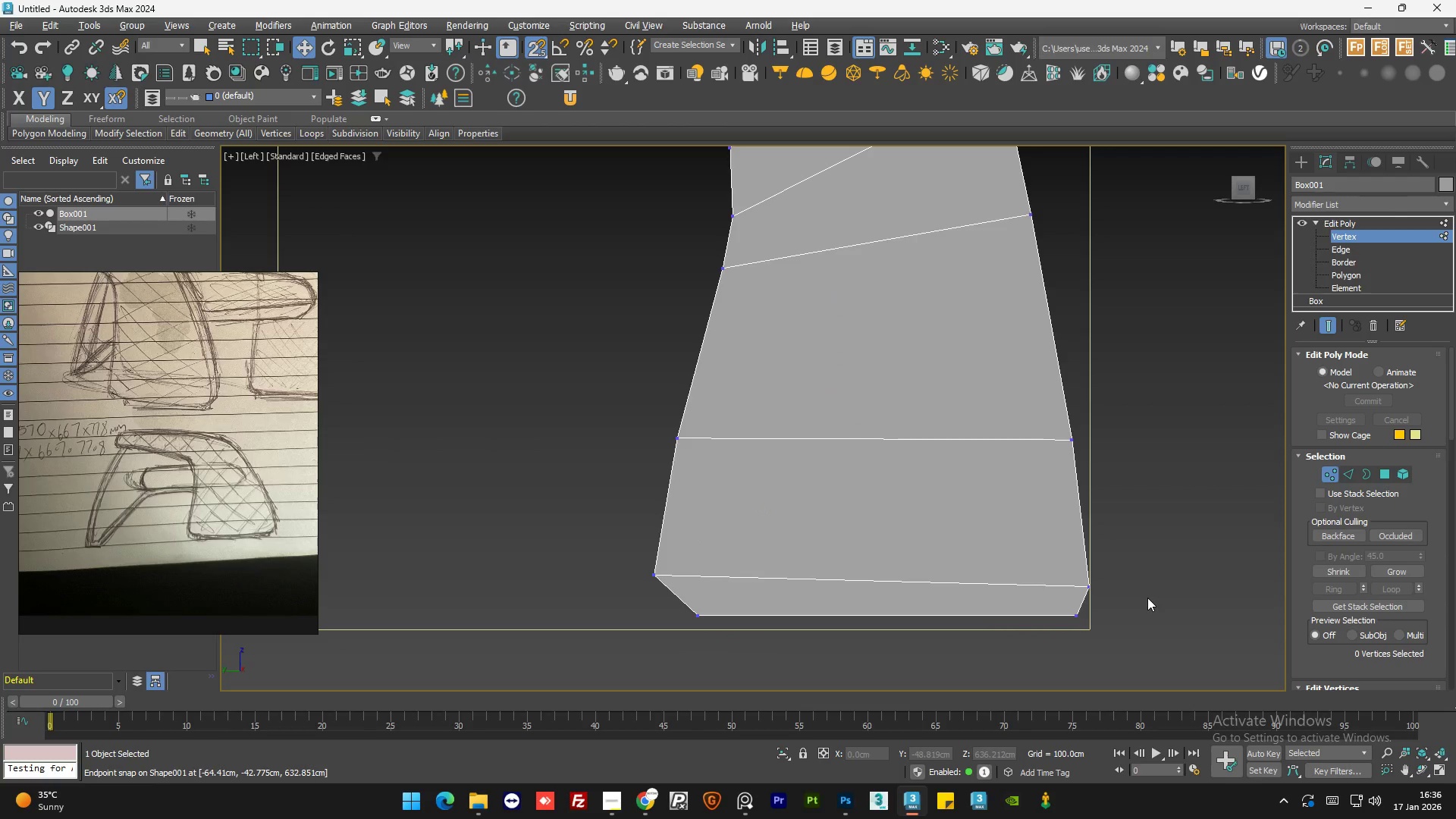 
scroll: coordinate [1038, 614], scroll_direction: down, amount: 2.0
 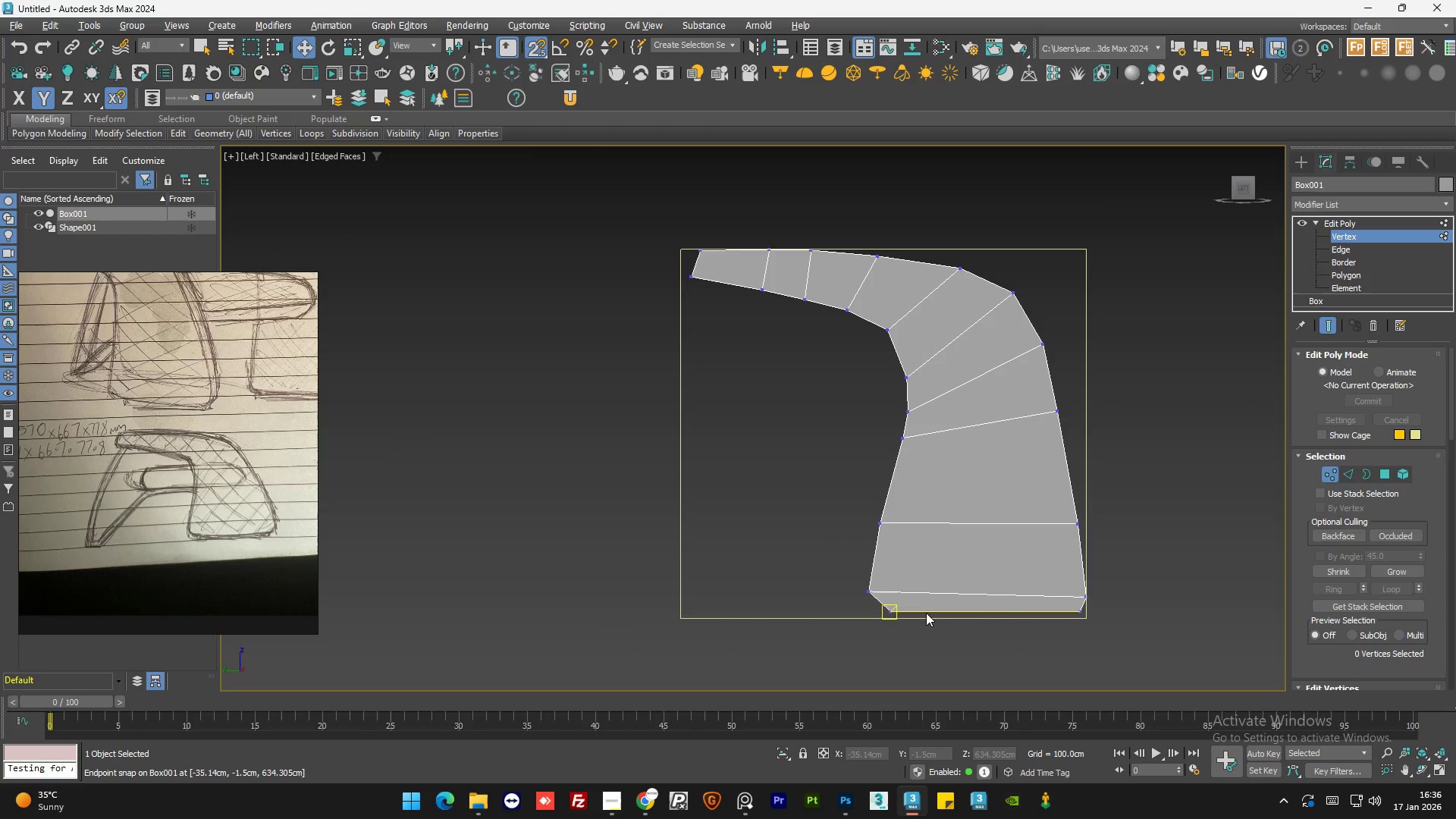 
key(S)
 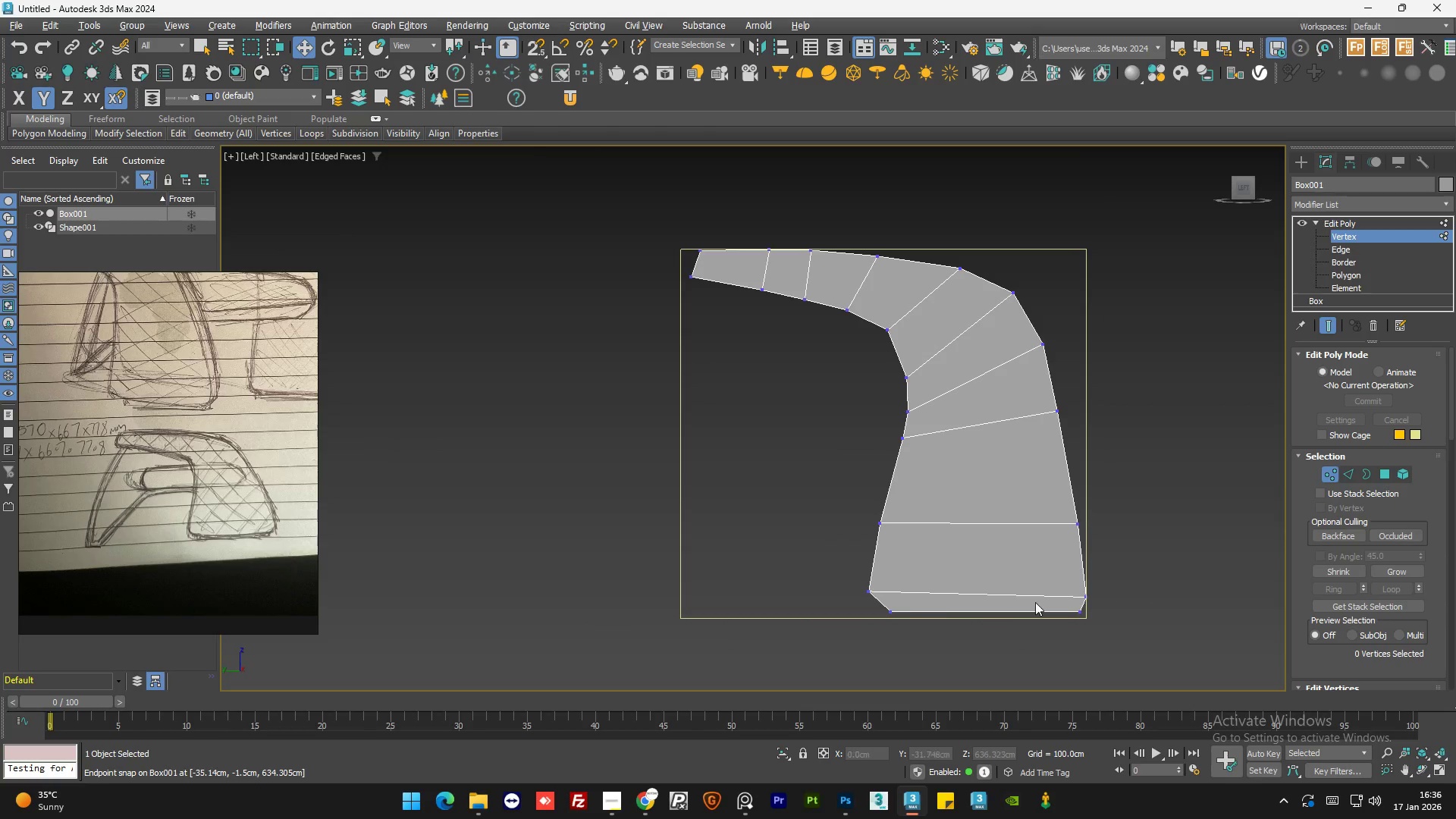 
scroll: coordinate [1045, 605], scroll_direction: up, amount: 2.0
 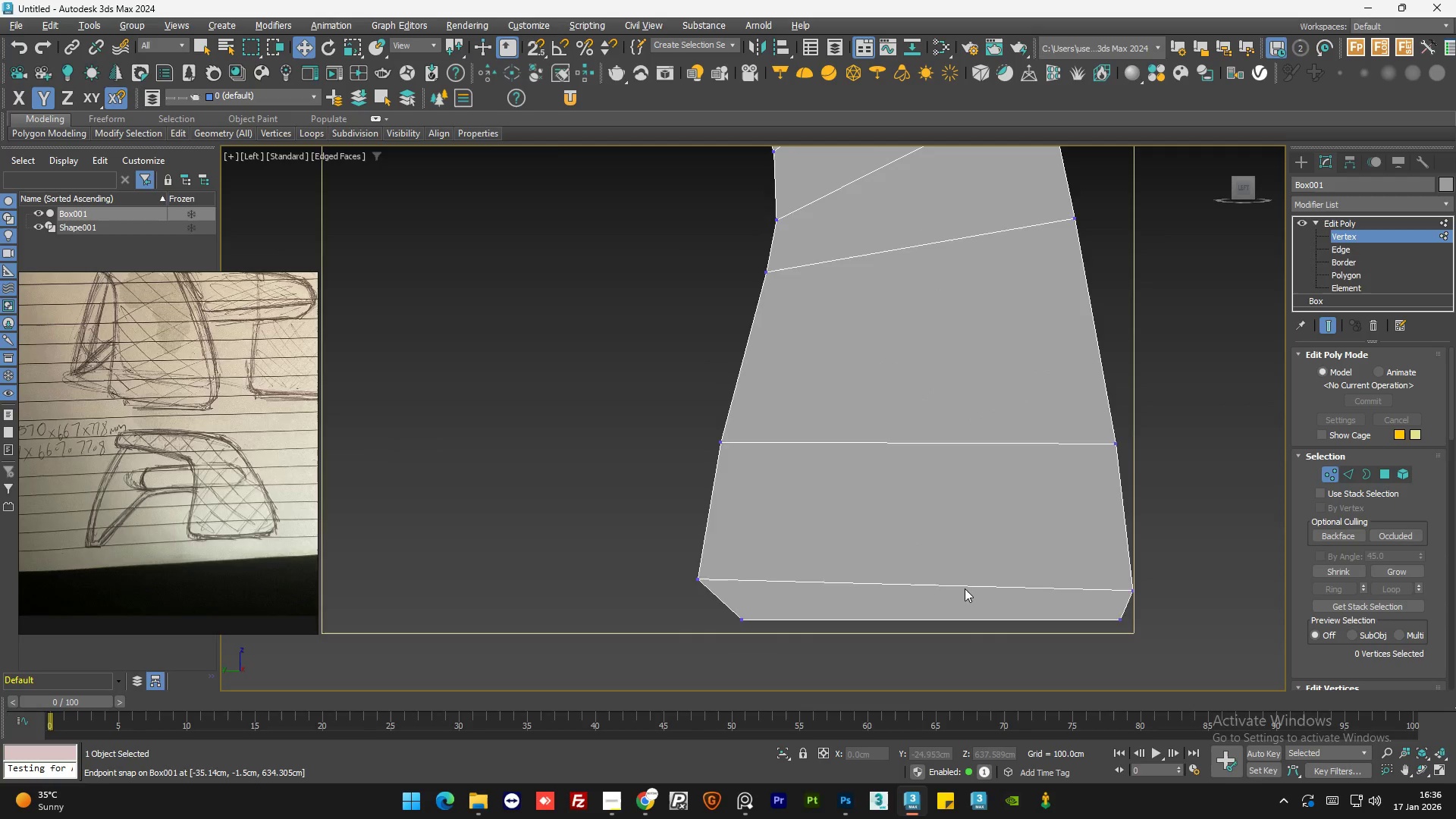 
left_click([1094, 627])
 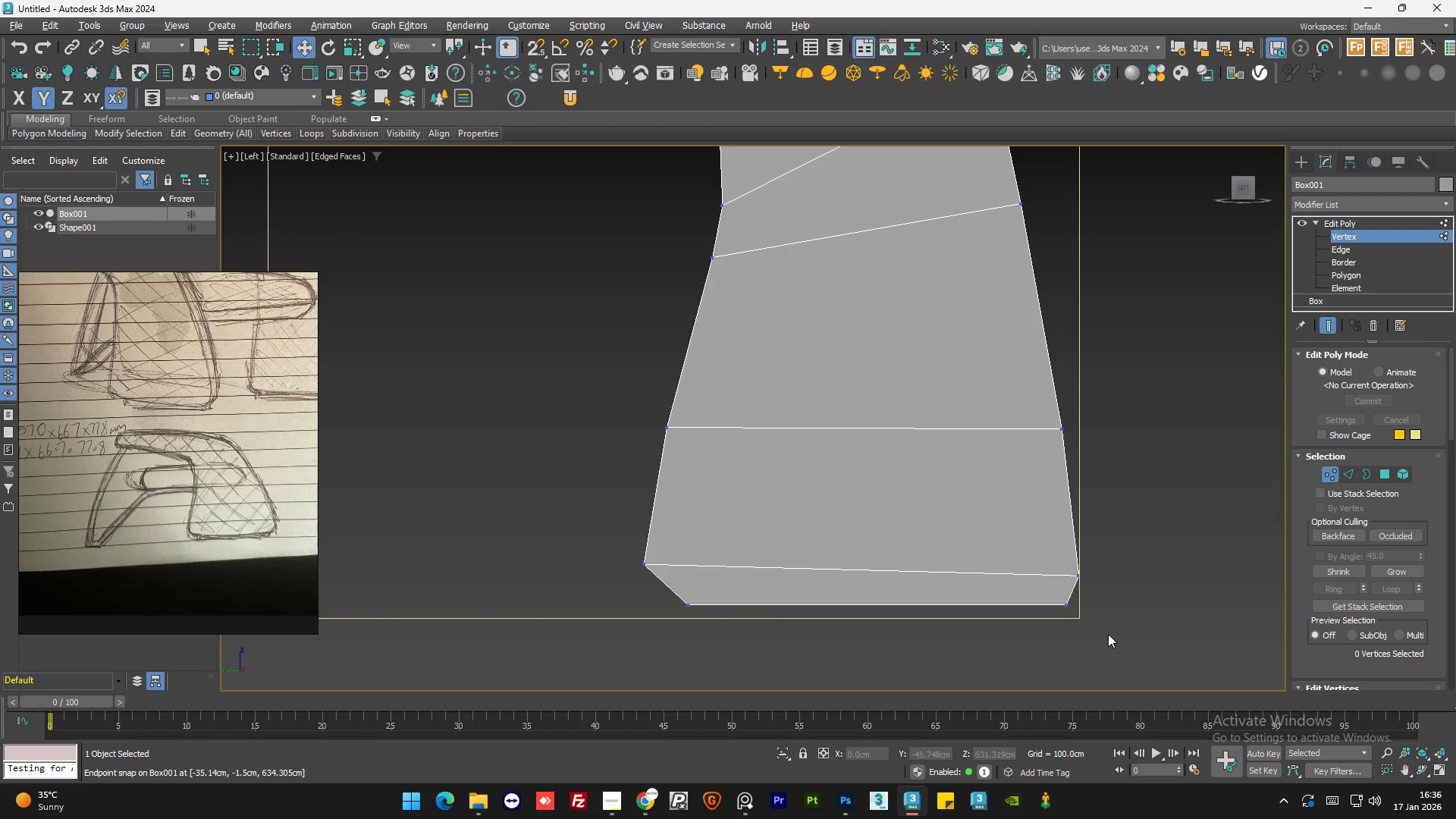 
scroll: coordinate [1095, 624], scroll_direction: none, amount: 0.0
 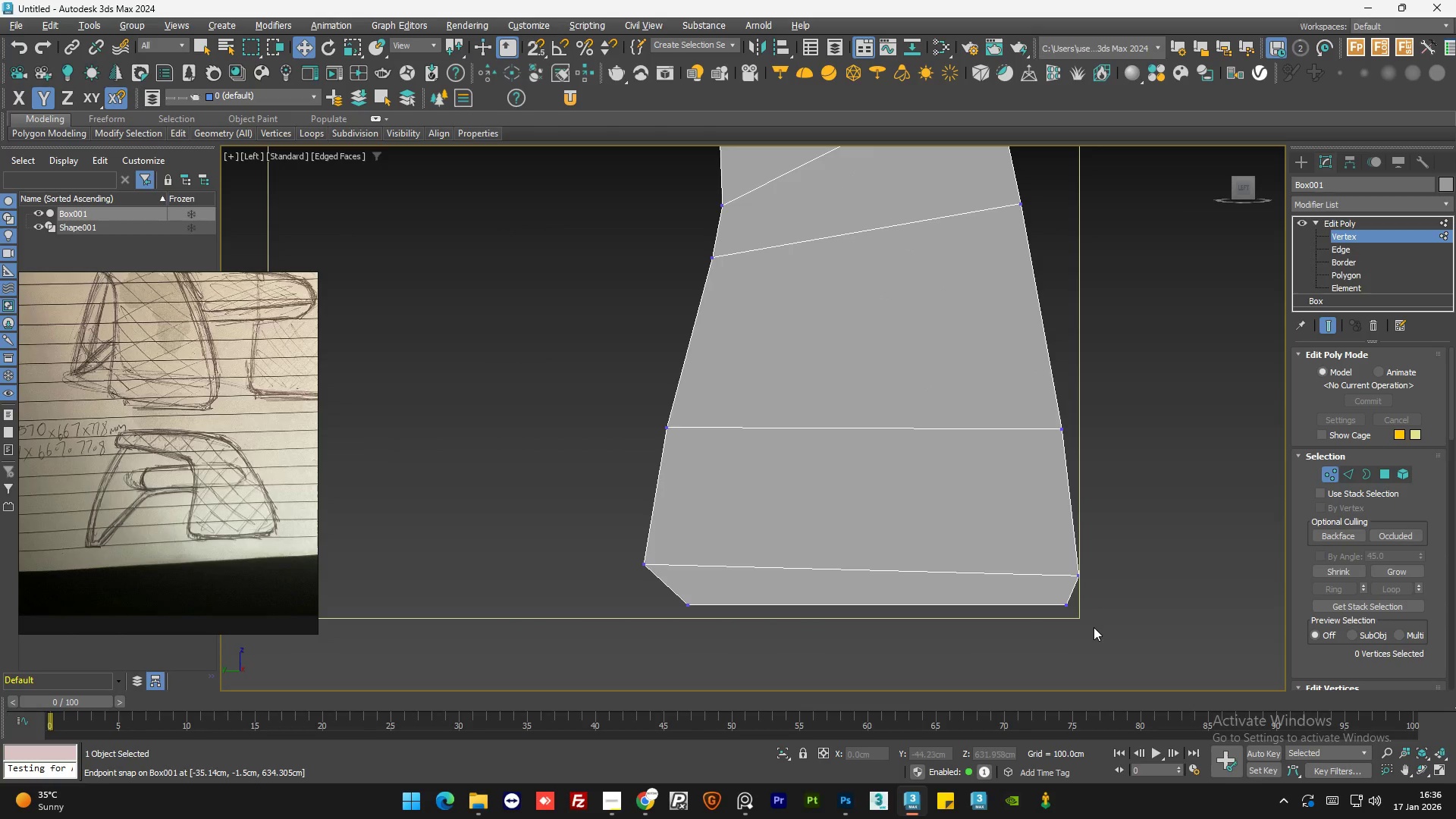 
left_click_drag(start_coordinate=[1106, 635], to_coordinate=[655, 593])
 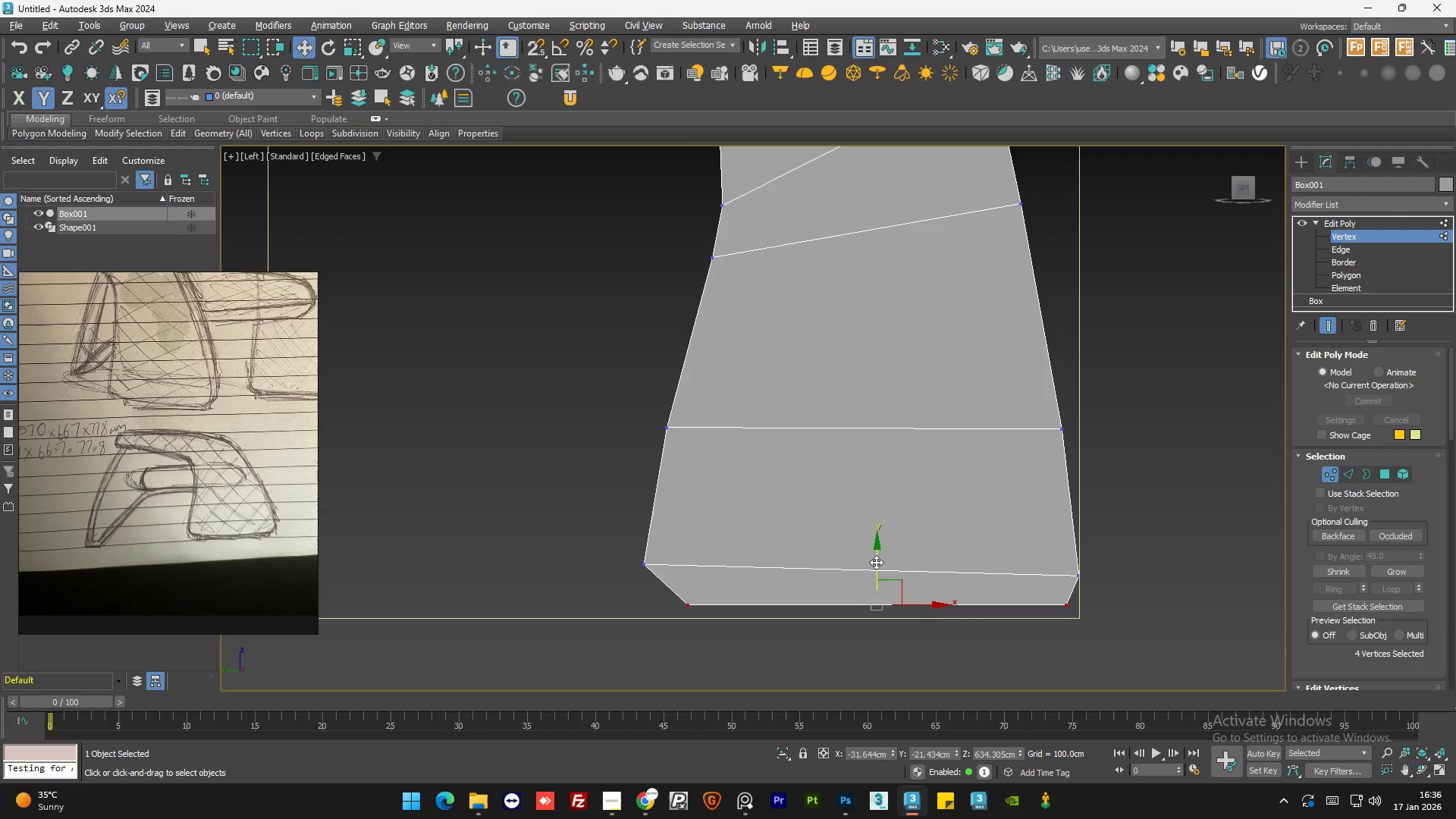 
left_click_drag(start_coordinate=[877, 561], to_coordinate=[882, 563])
 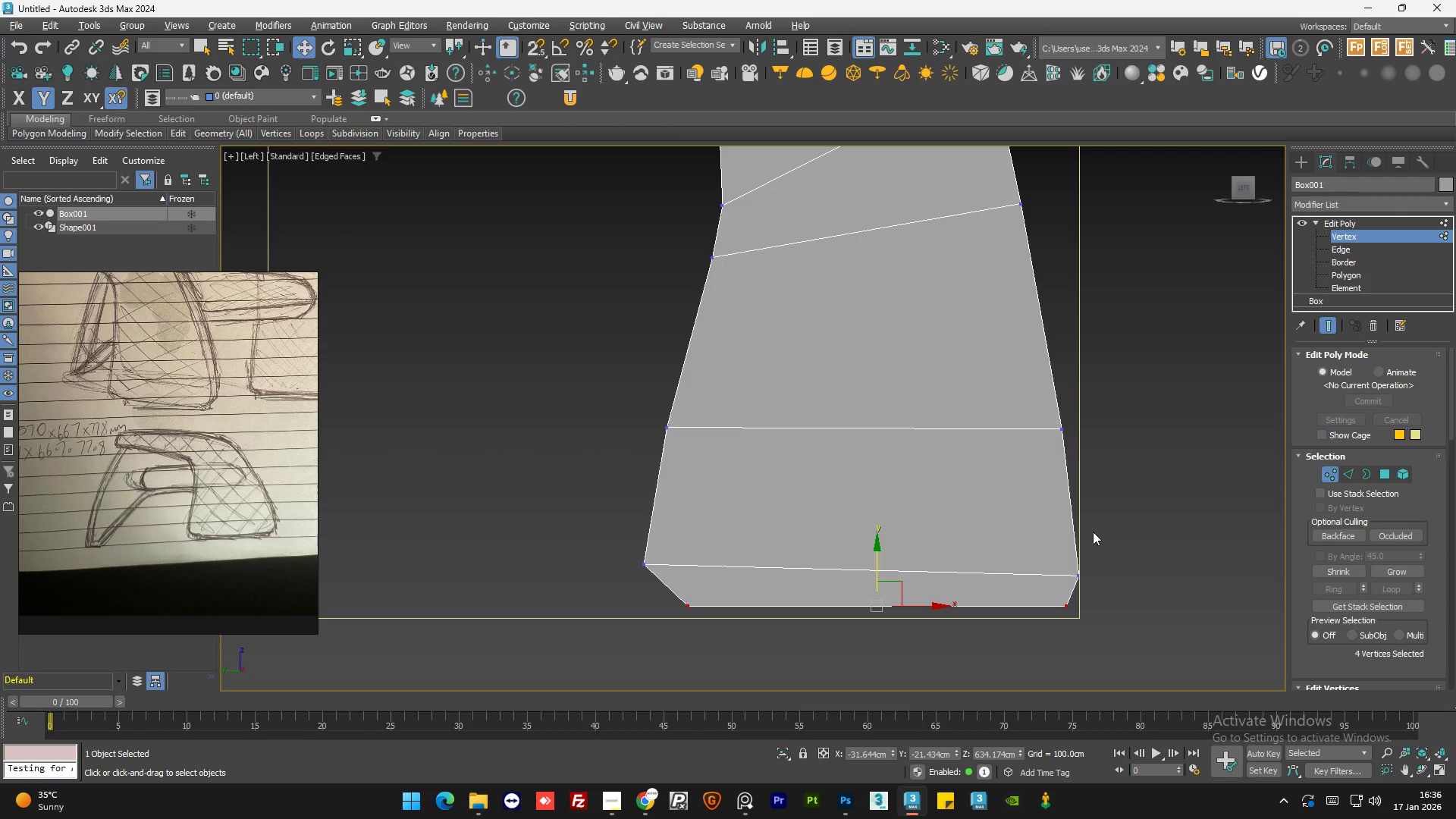 
left_click([1104, 527])
 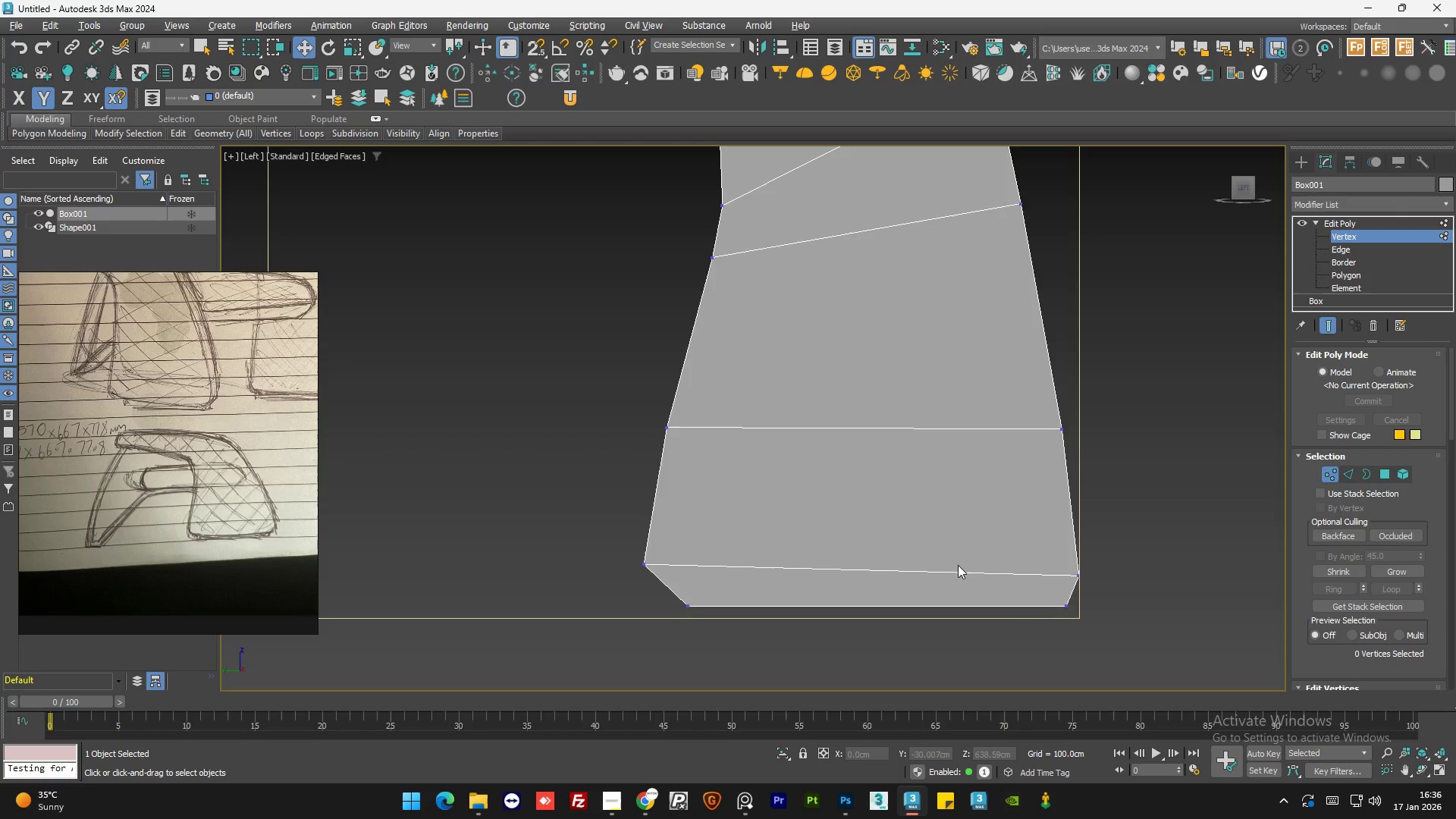 
scroll: coordinate [948, 568], scroll_direction: down, amount: 2.0
 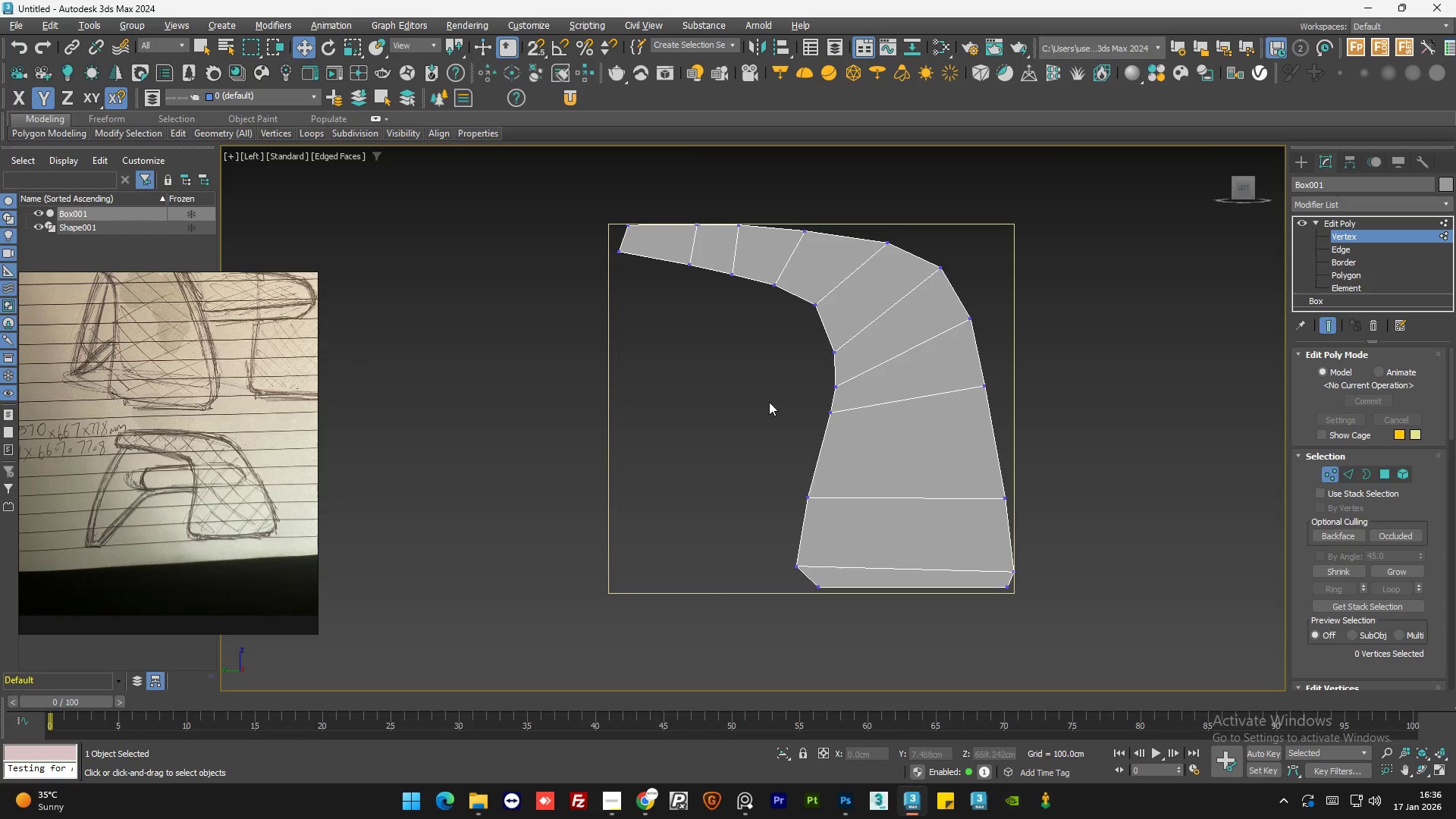 
left_click_drag(start_coordinate=[710, 244], to_coordinate=[648, 298])
 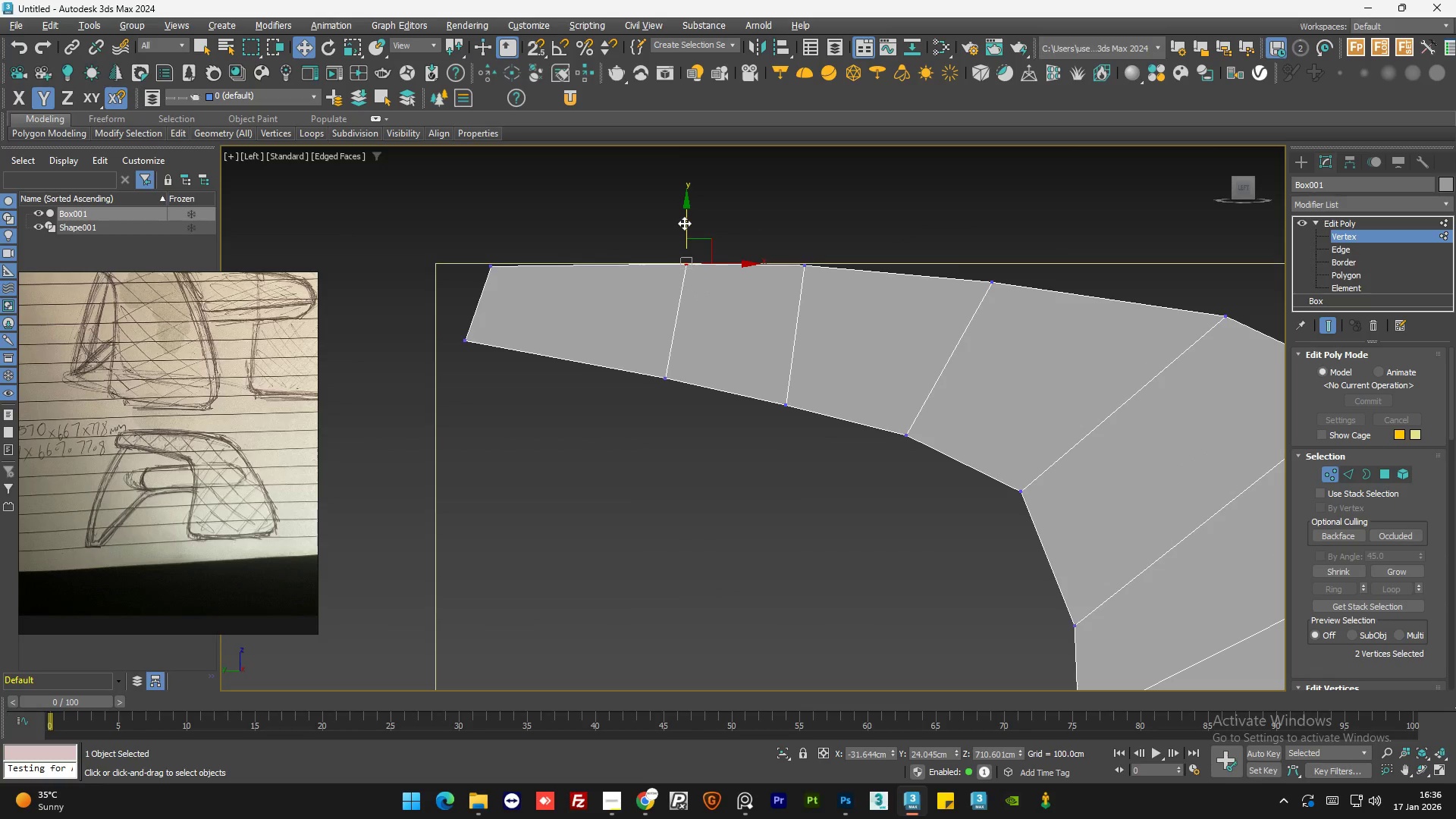 
scroll: coordinate [703, 202], scroll_direction: up, amount: 3.0
 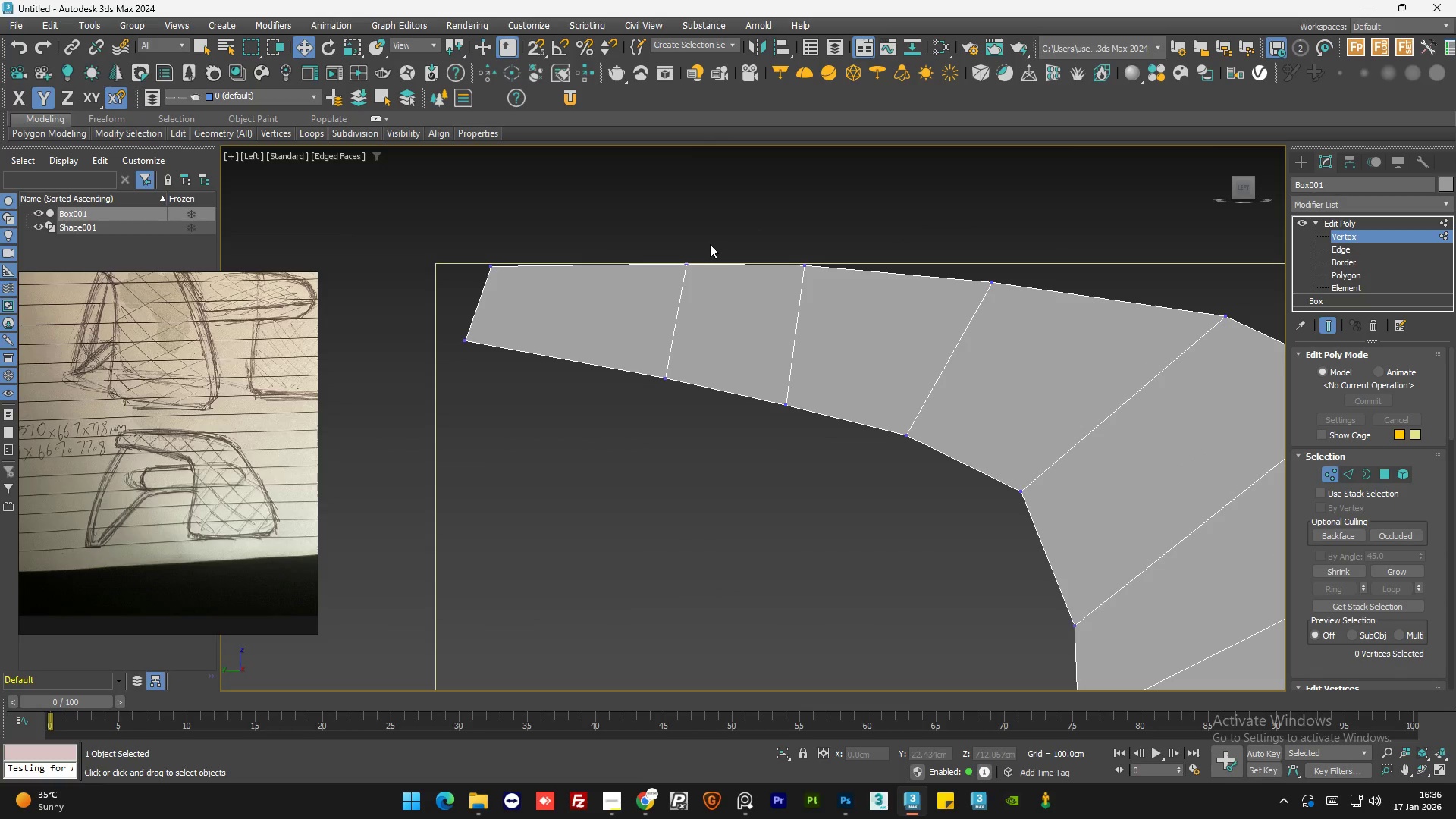 
left_click_drag(start_coordinate=[684, 223], to_coordinate=[690, 224])
 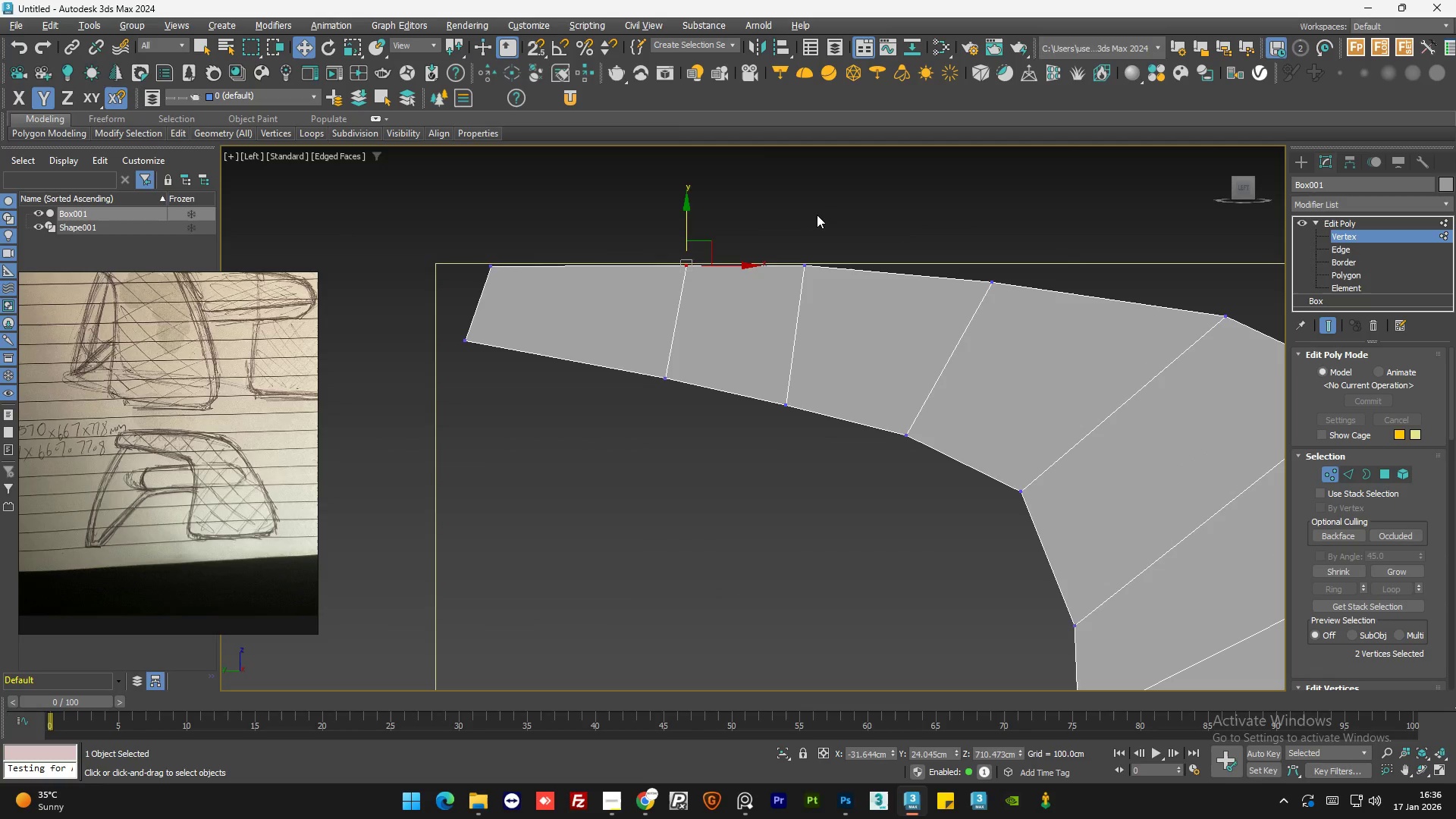 
left_click([817, 215])
 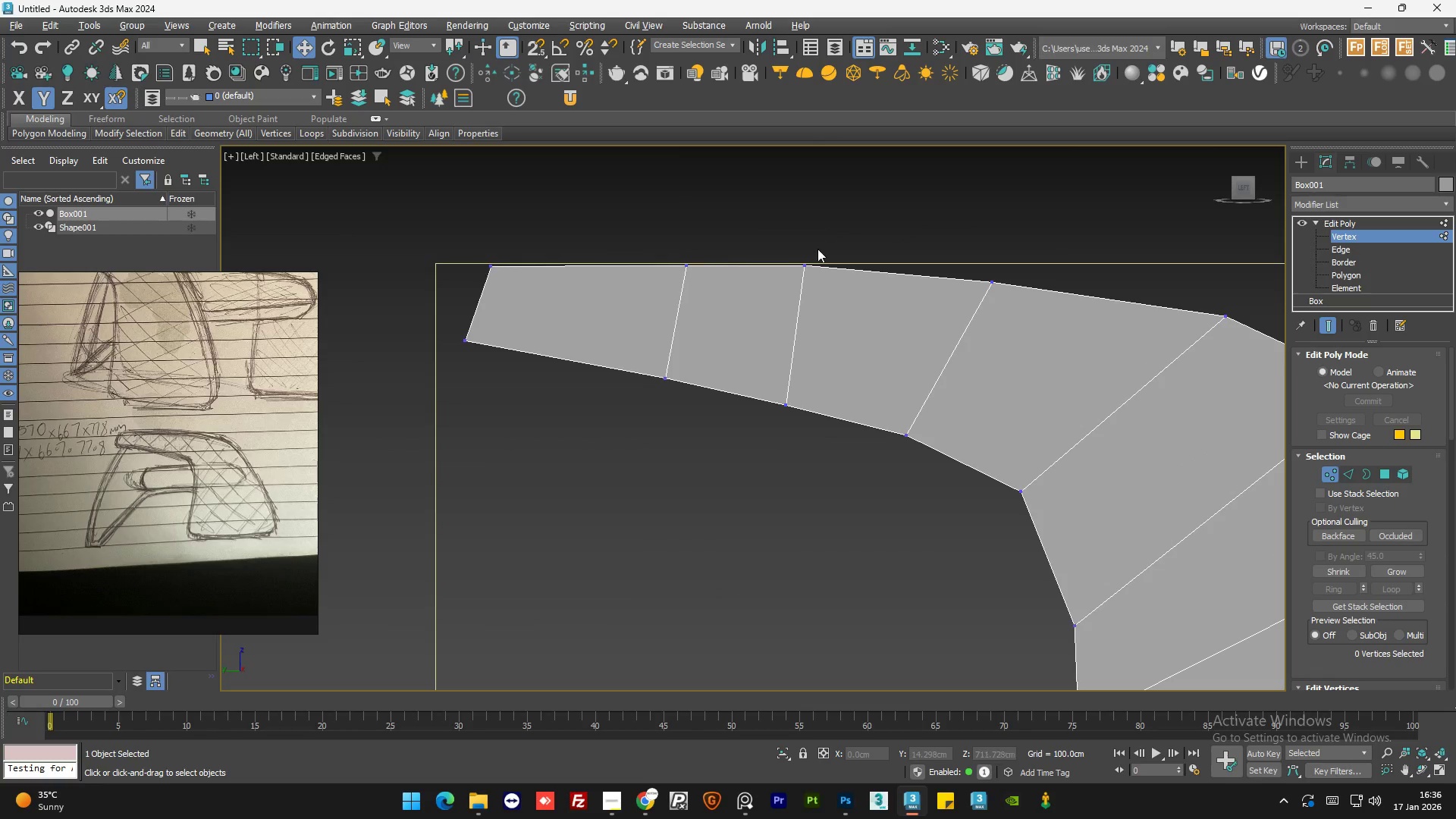 
left_click_drag(start_coordinate=[821, 253], to_coordinate=[767, 293])
 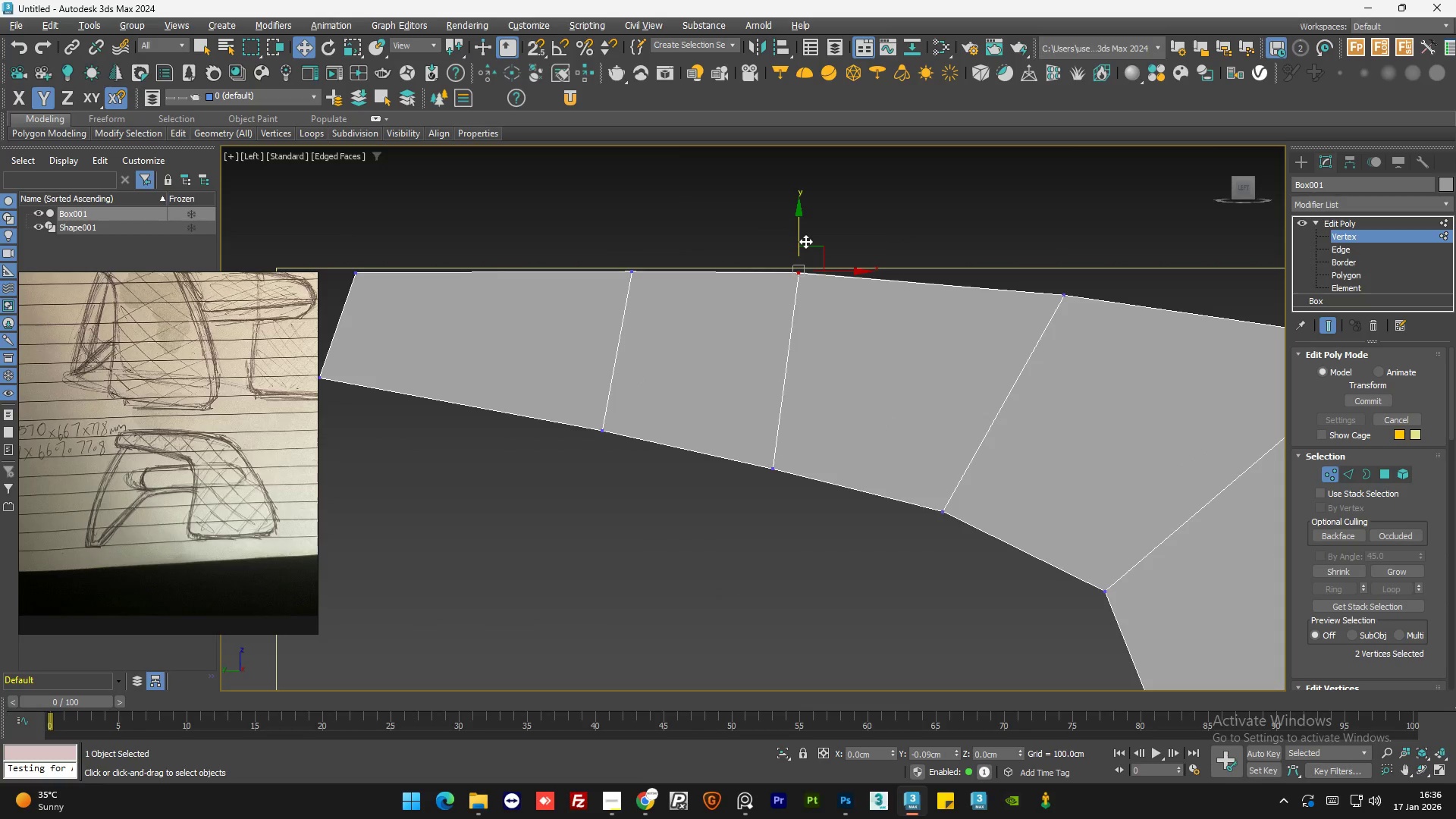 
scroll: coordinate [818, 251], scroll_direction: up, amount: 1.0
 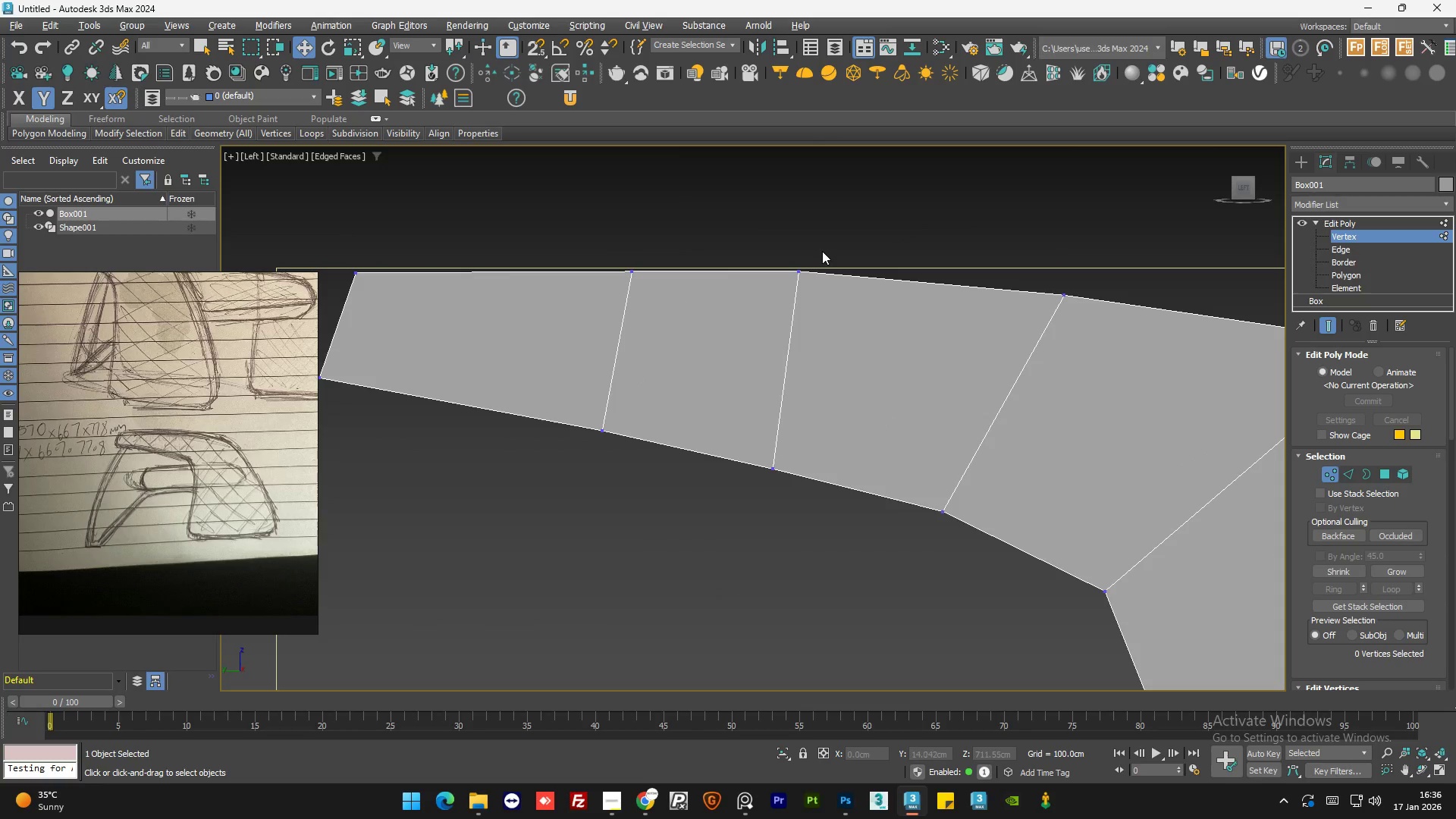 
left_click([871, 234])
 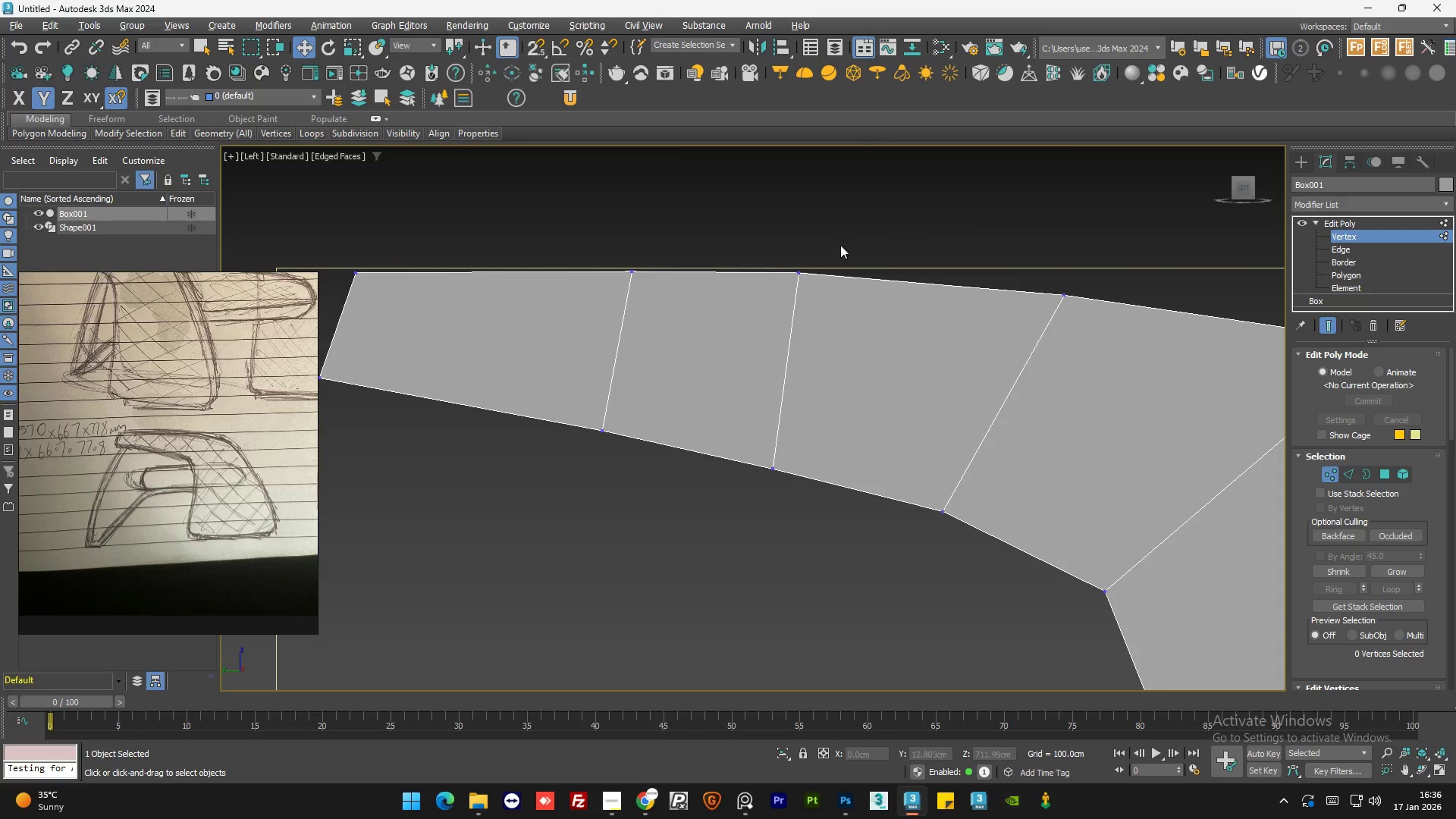 
scroll: coordinate [805, 268], scroll_direction: down, amount: 3.0
 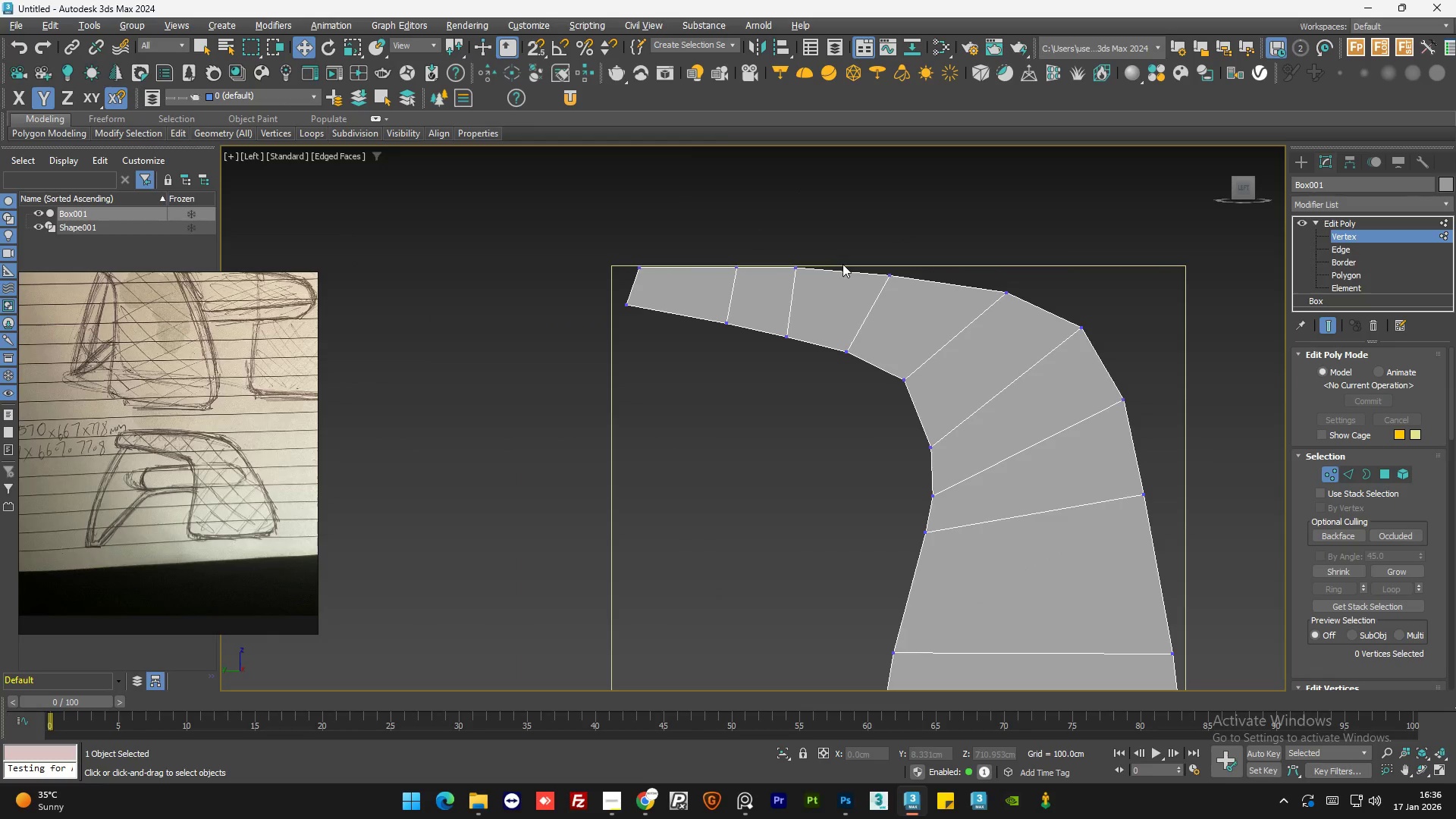 
left_click_drag(start_coordinate=[859, 246], to_coordinate=[774, 298])
 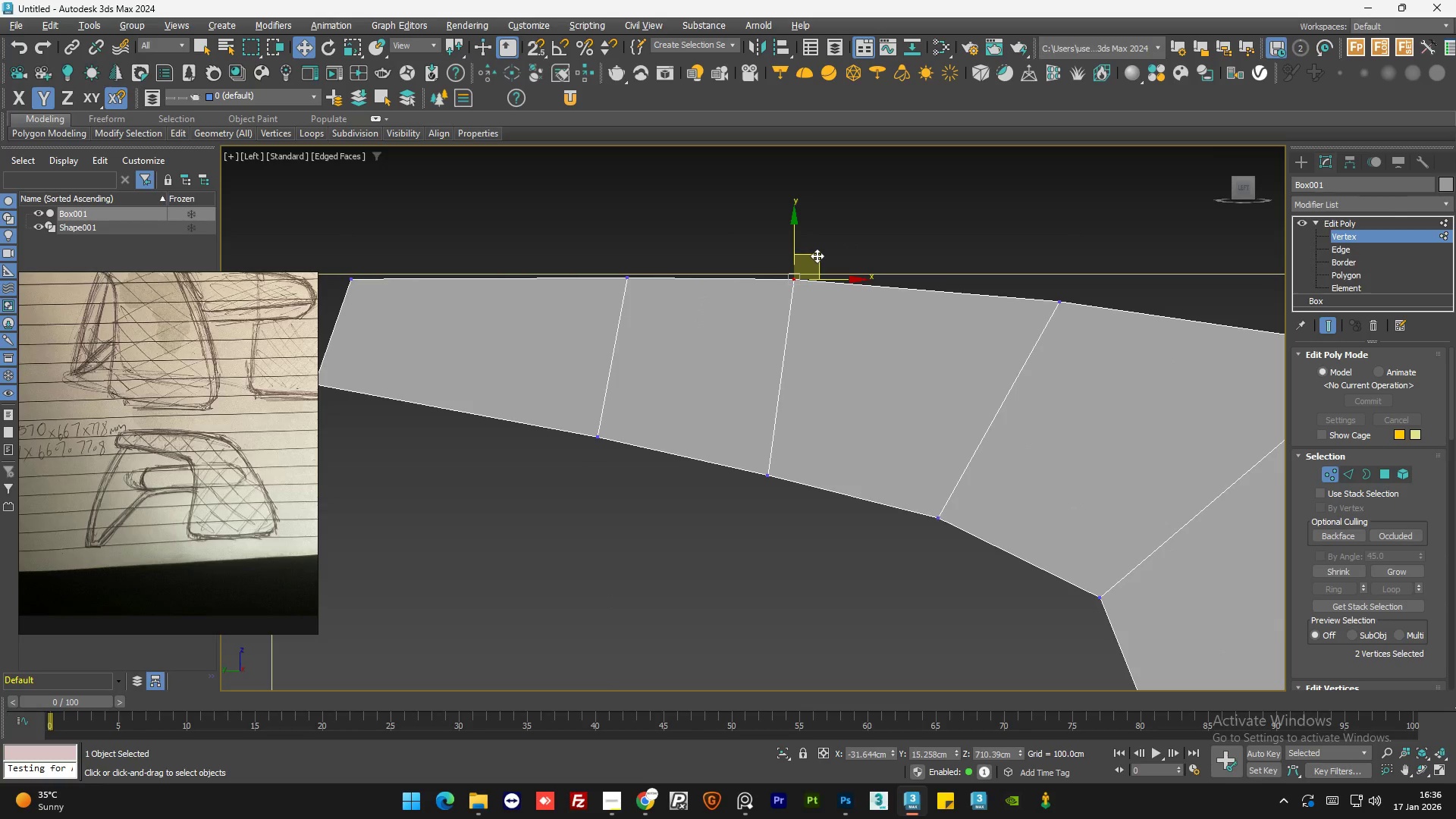 
scroll: coordinate [797, 261], scroll_direction: up, amount: 3.0
 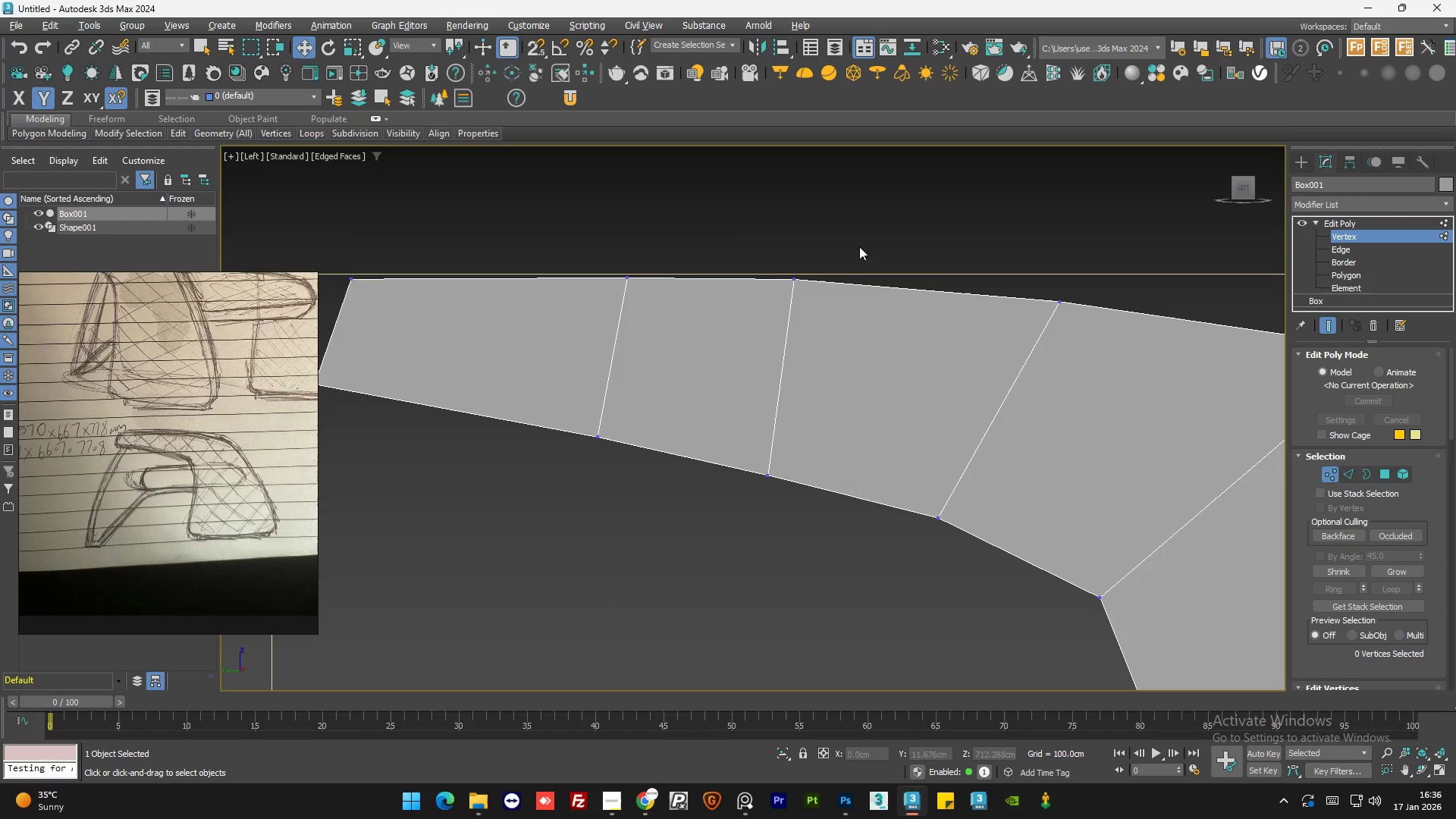 
left_click_drag(start_coordinate=[817, 256], to_coordinate=[852, 259])
 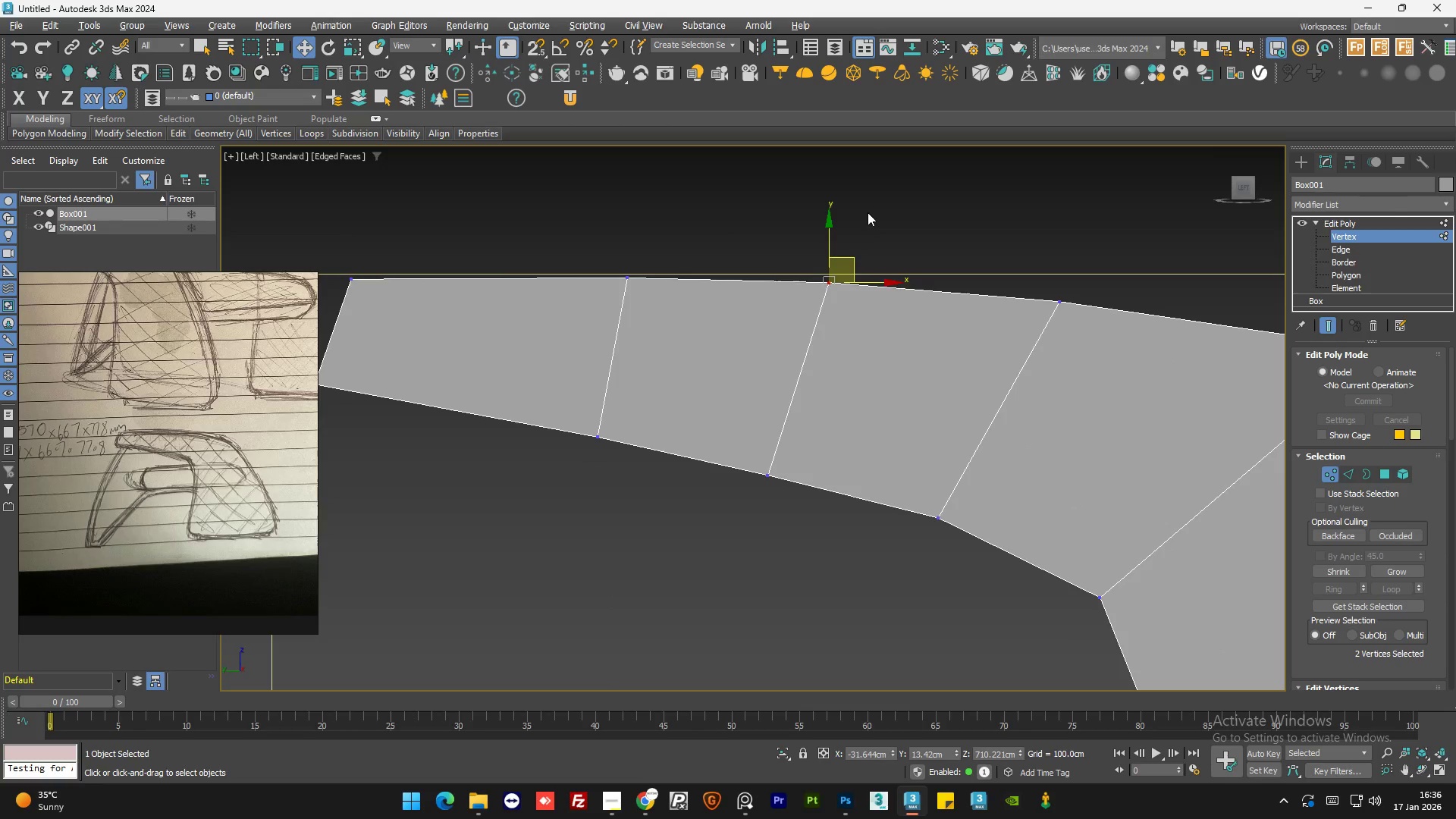 
left_click([871, 211])
 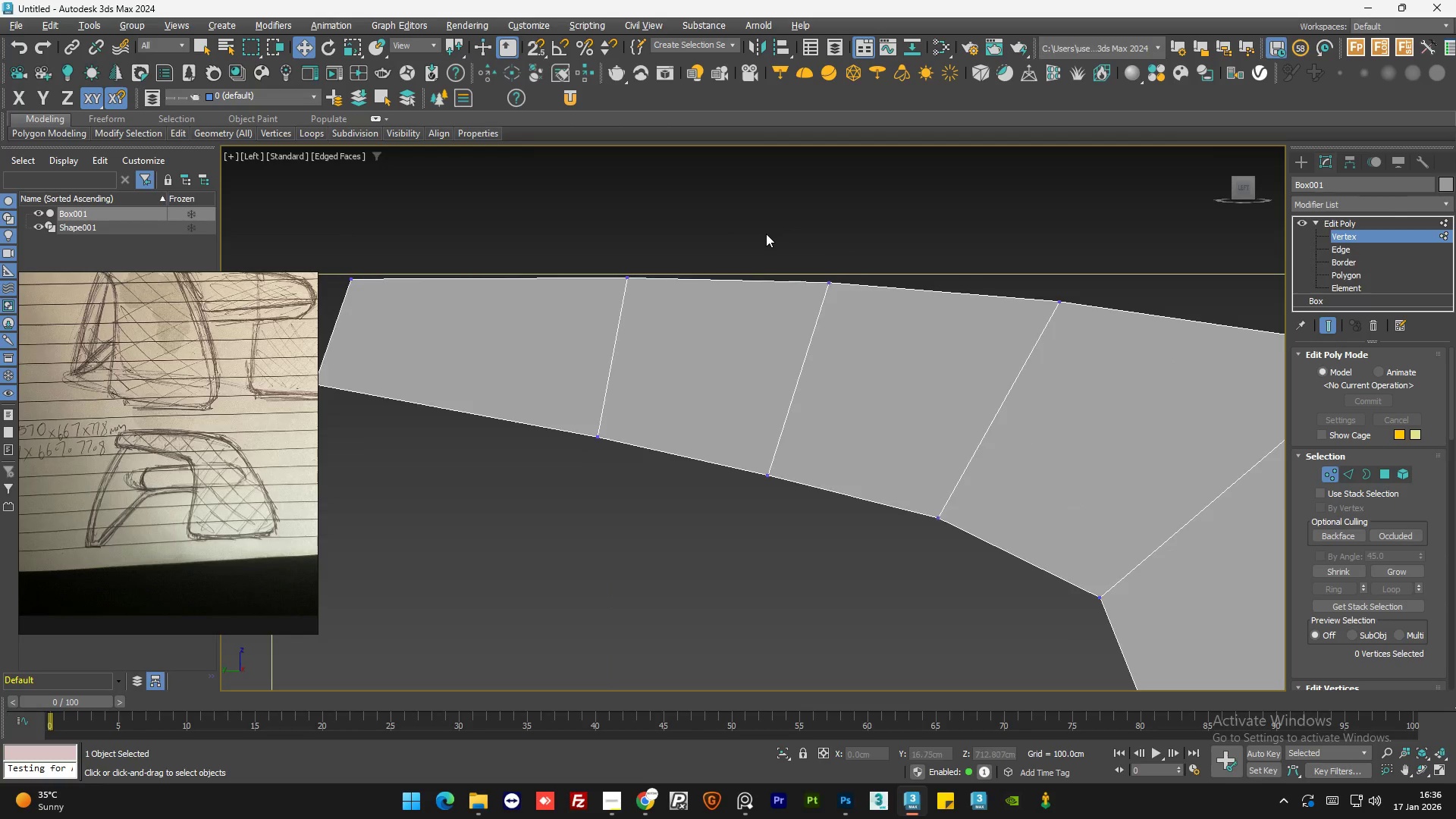 
scroll: coordinate [879, 254], scroll_direction: down, amount: 3.0
 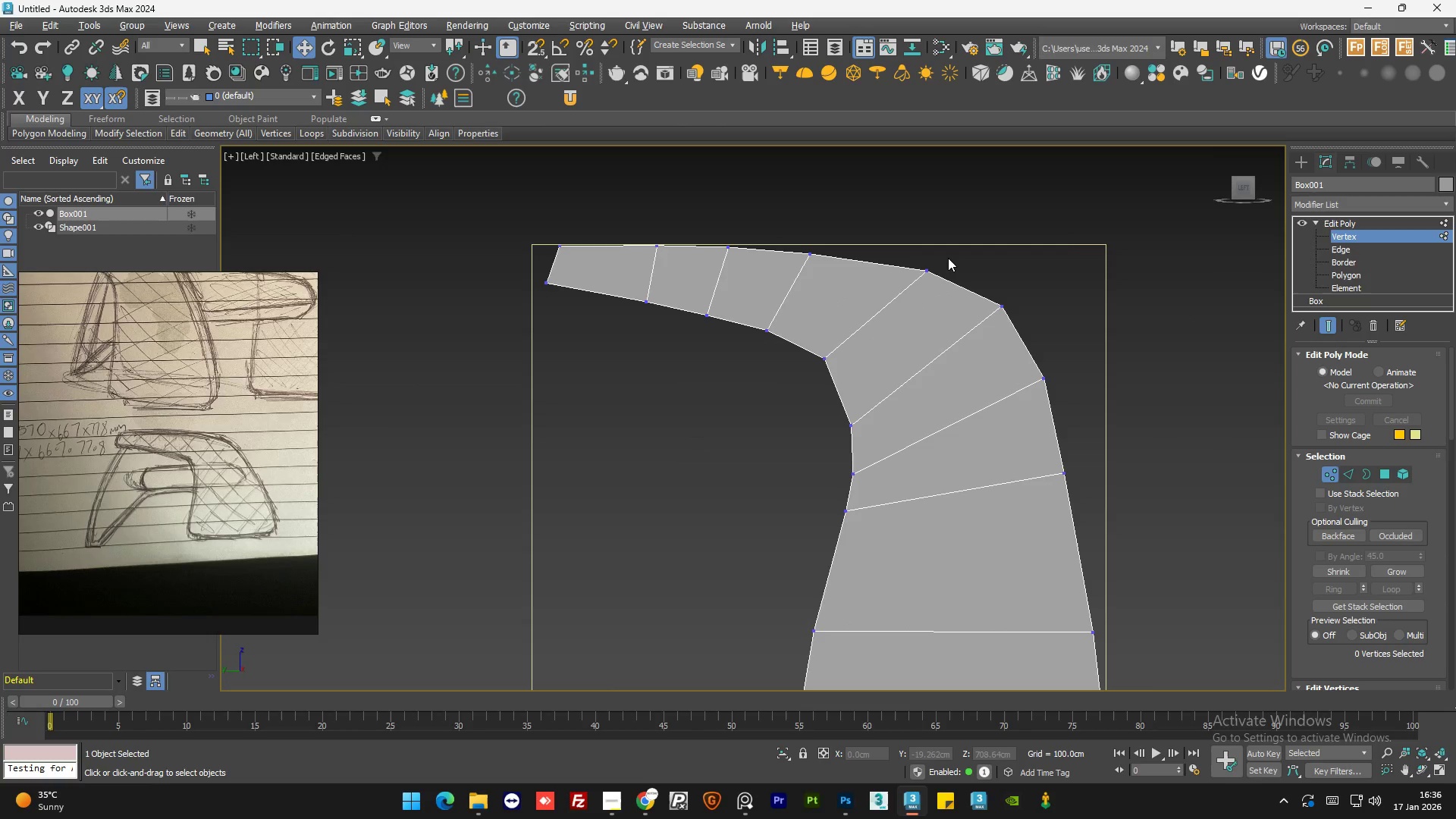 
left_click_drag(start_coordinate=[948, 257], to_coordinate=[899, 289])
 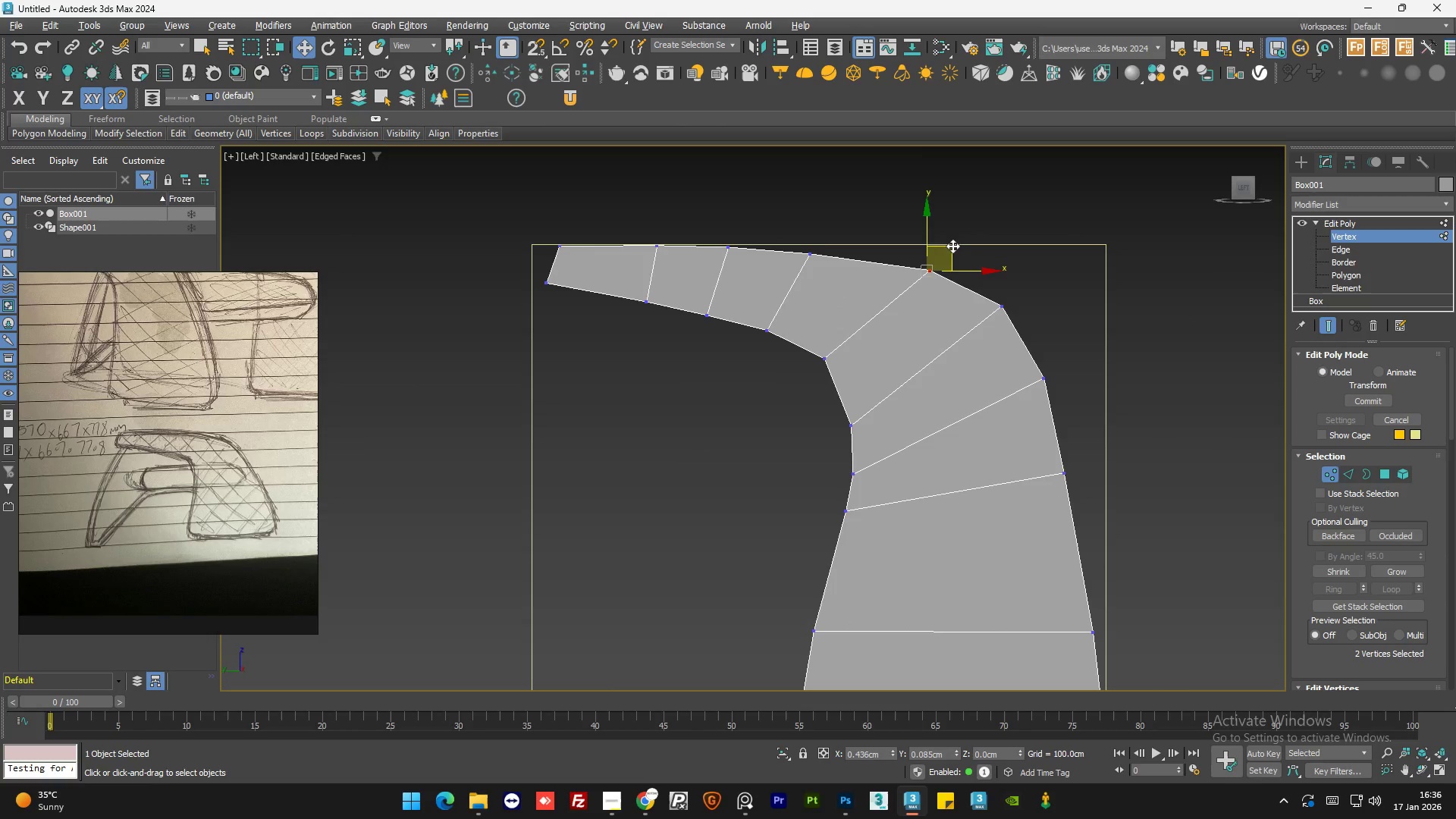 
left_click([979, 198])
 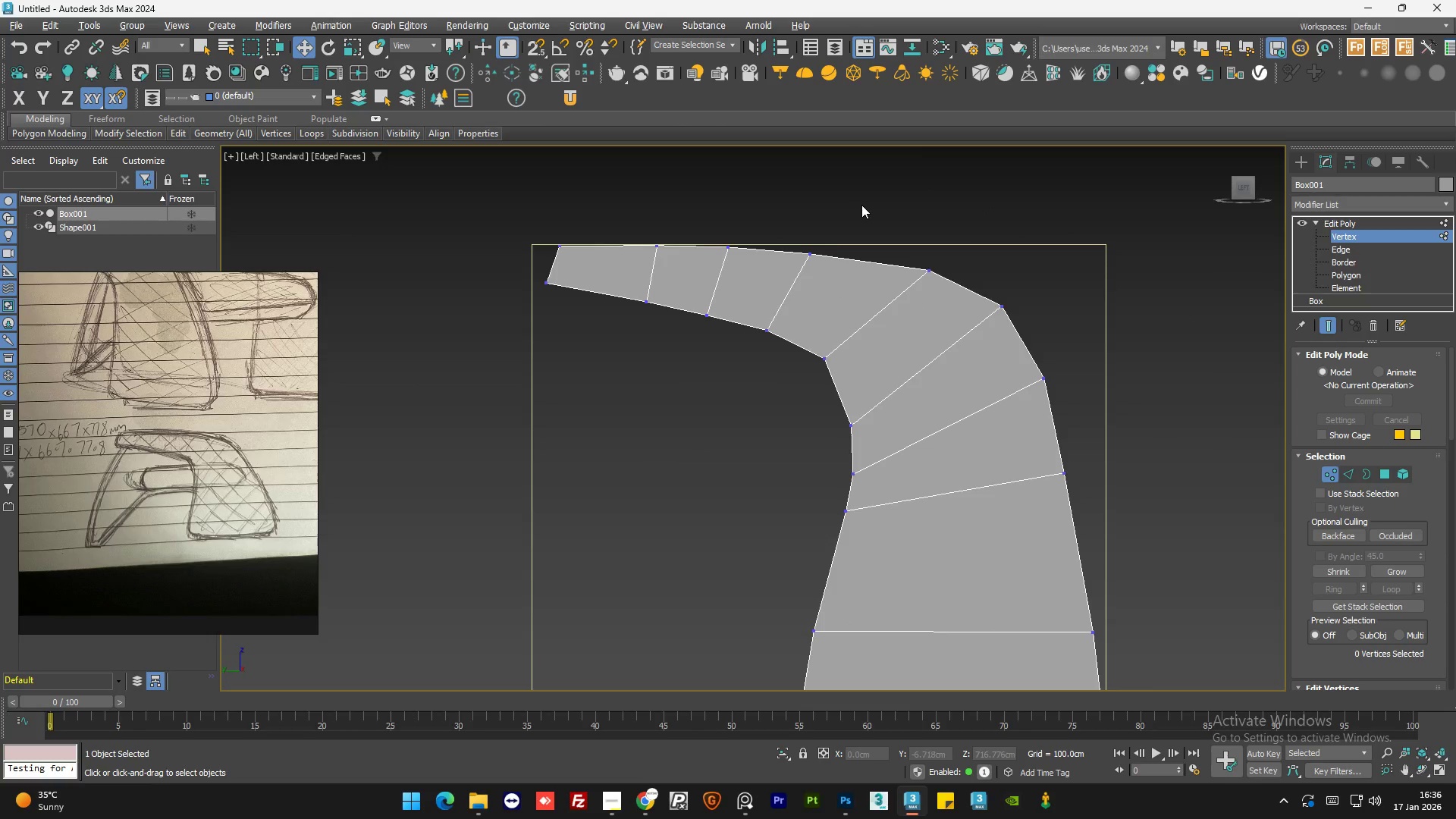 
left_click_drag(start_coordinate=[986, 275], to_coordinate=[940, 339])
 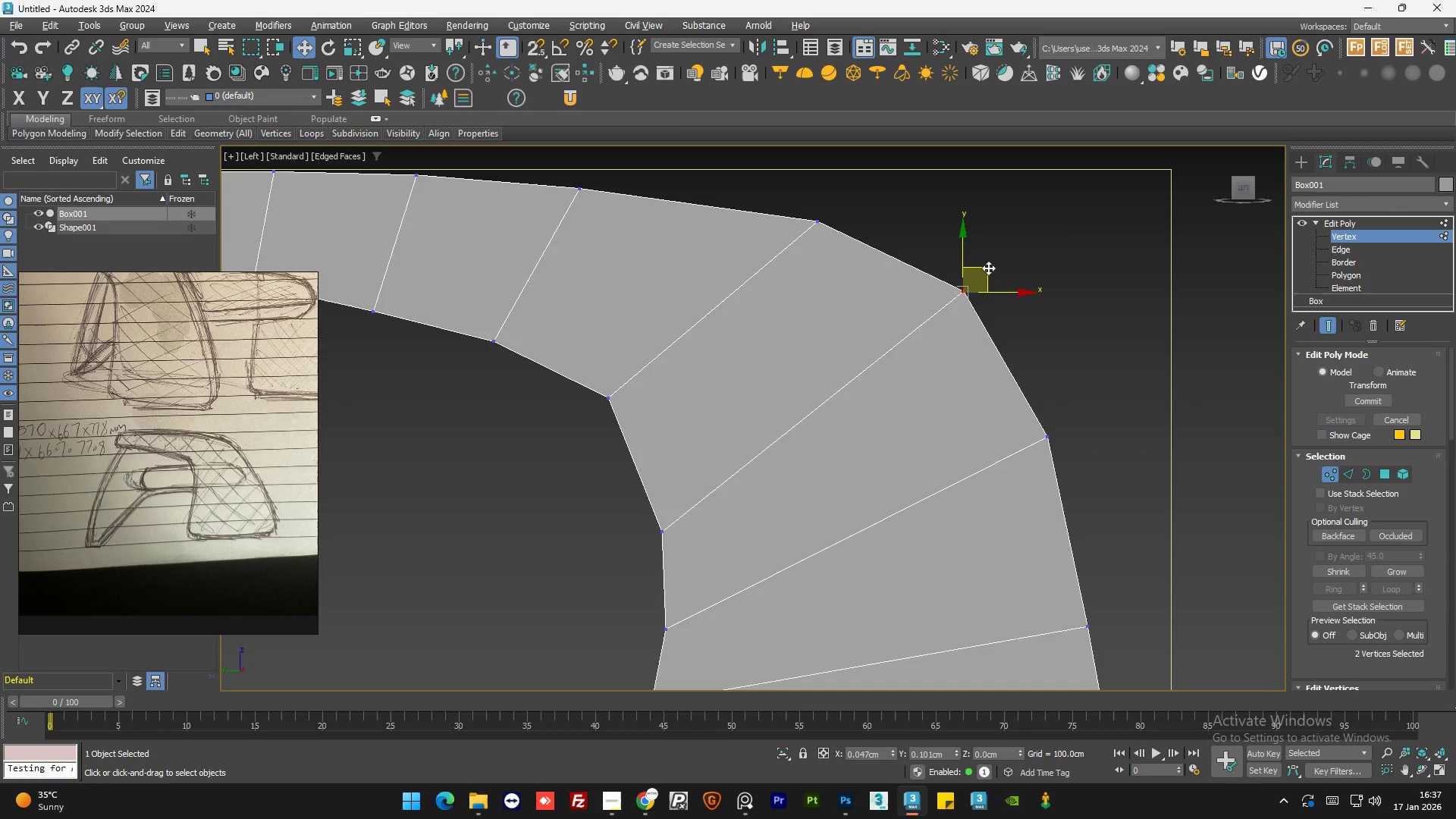 
scroll: coordinate [965, 269], scroll_direction: up, amount: 2.0
 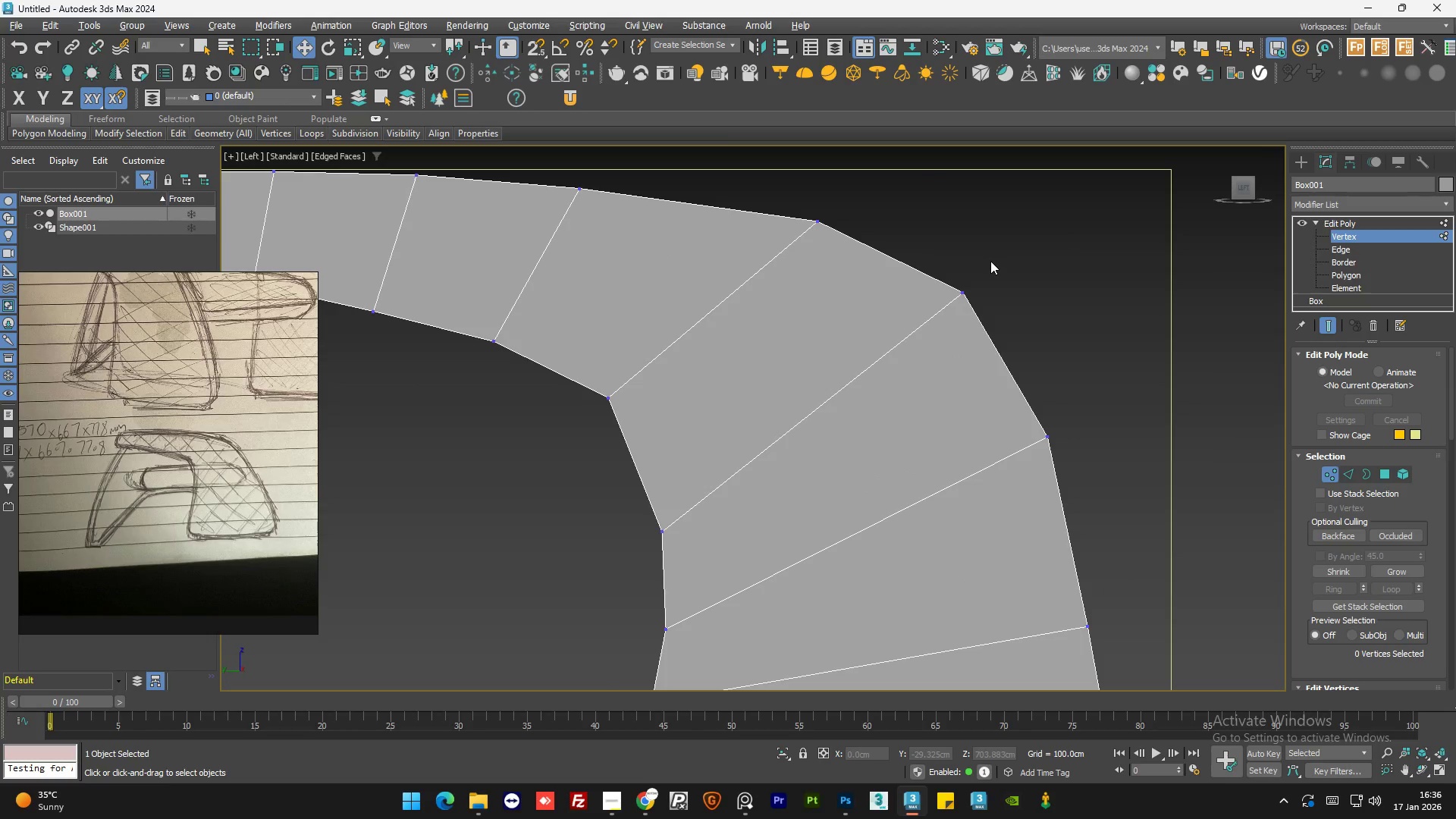 
left_click([1046, 243])
 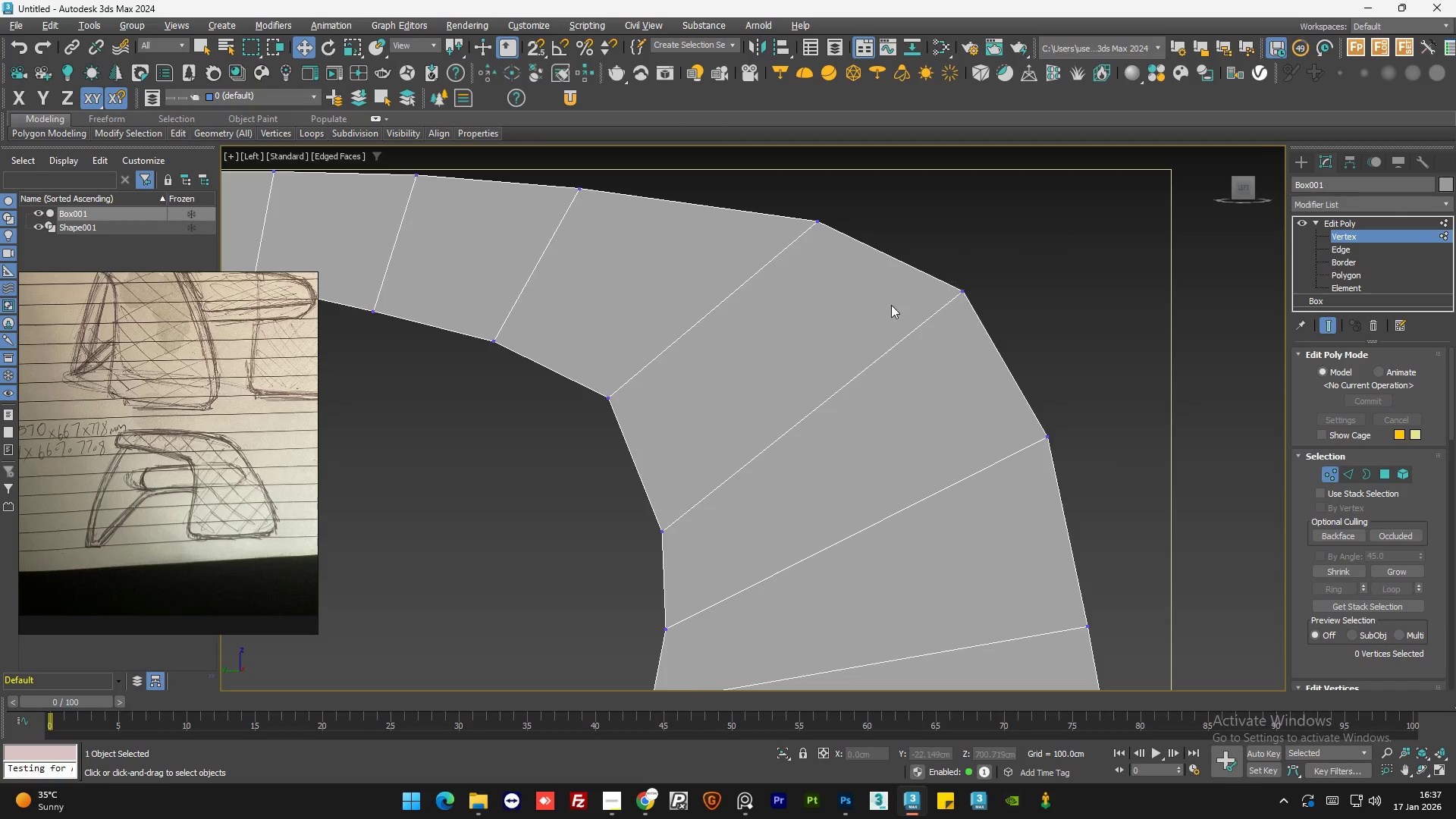 
scroll: coordinate [880, 315], scroll_direction: down, amount: 3.0
 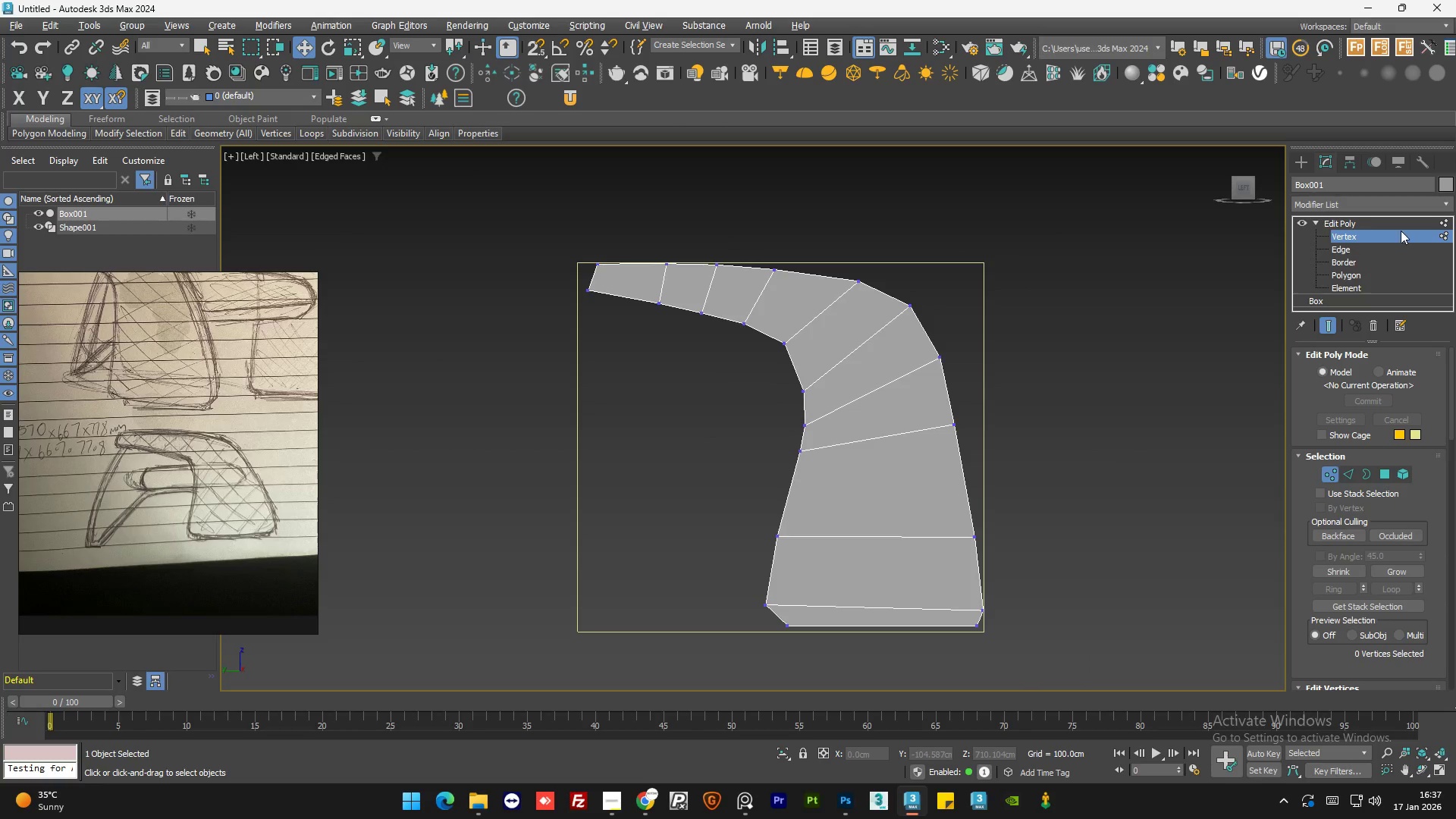 
left_click([1370, 222])
 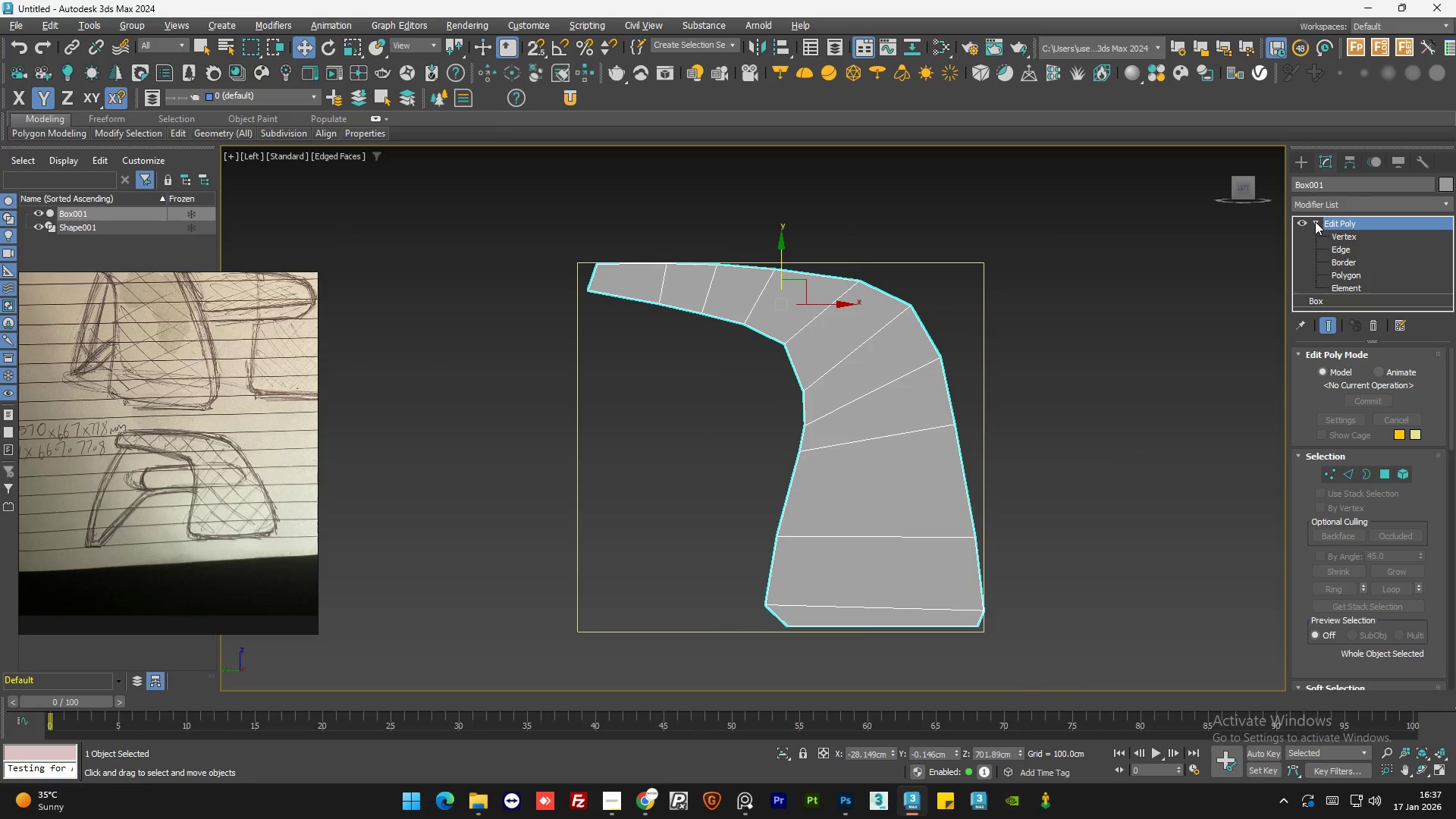 
left_click([1333, 203])
 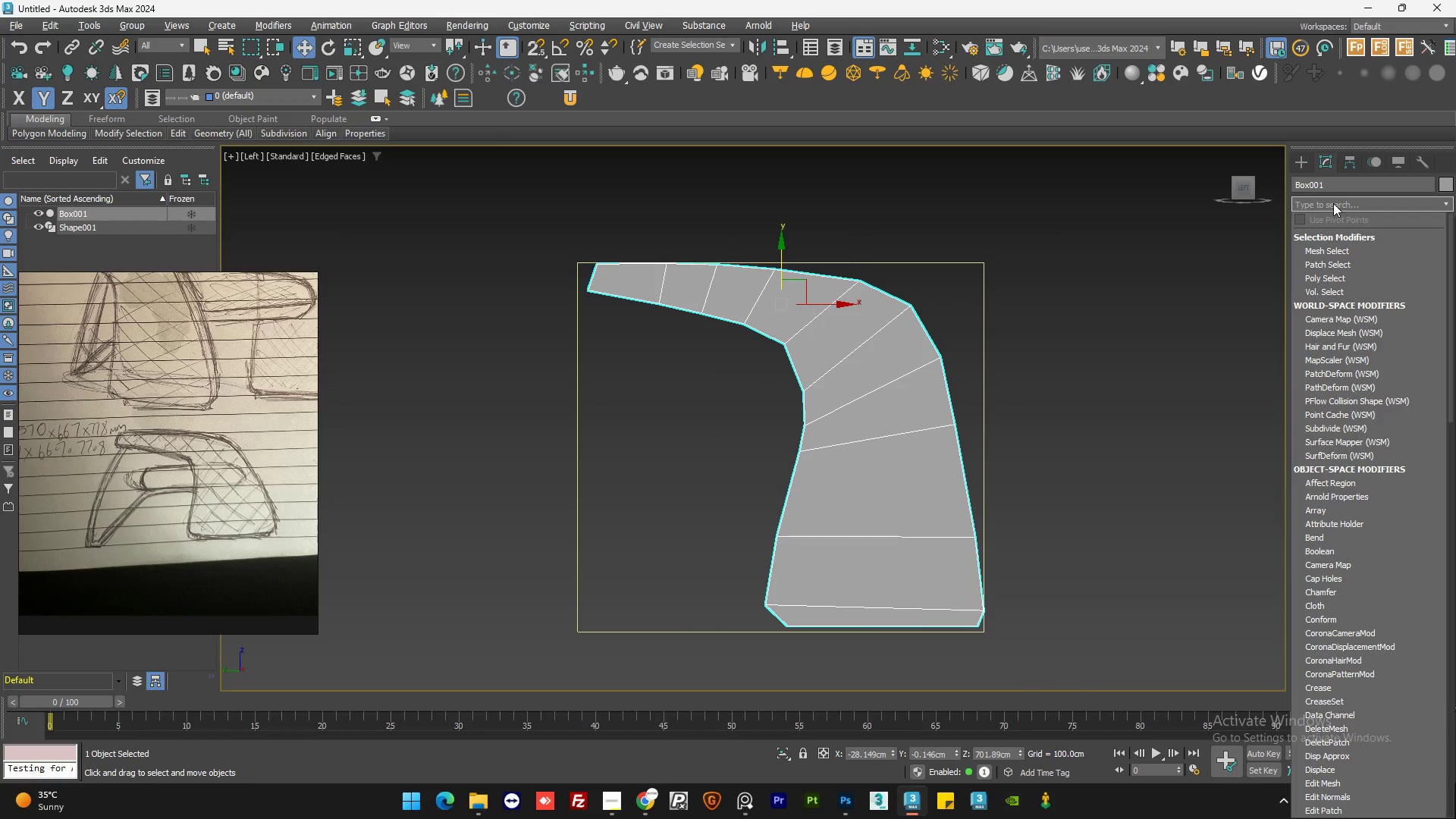 
type(tu)
 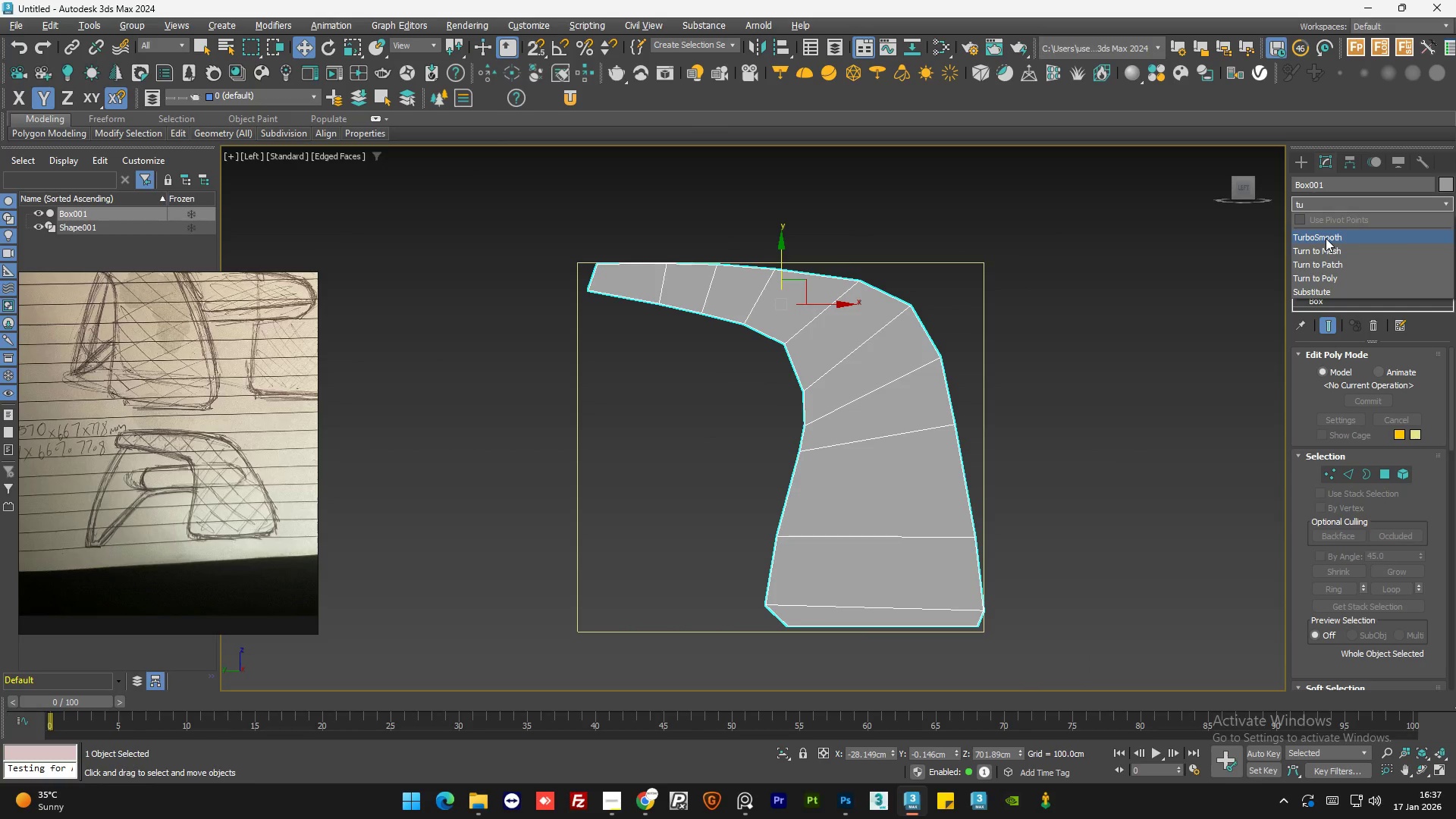 
left_click([1326, 238])
 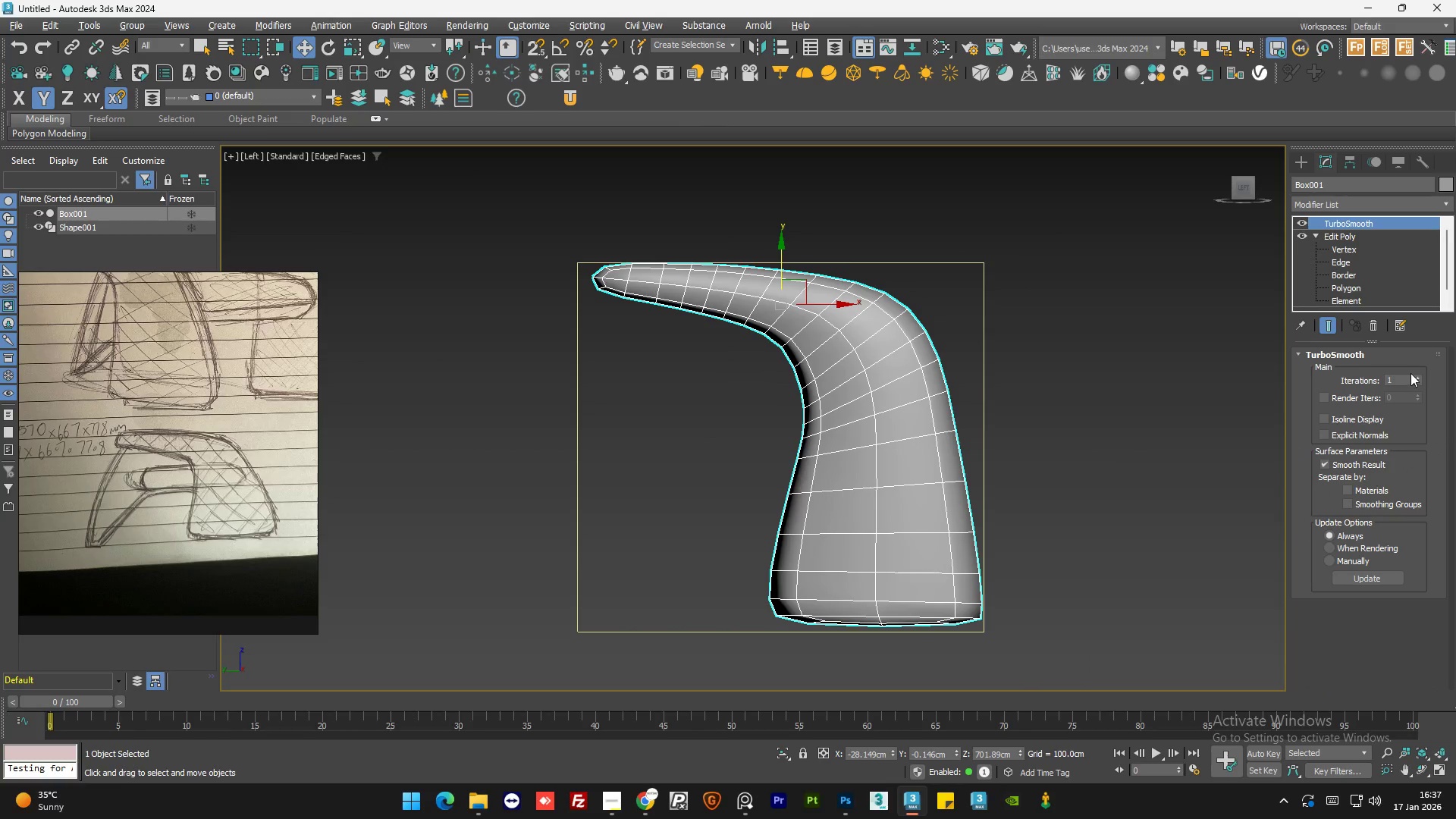 
left_click([1417, 376])
 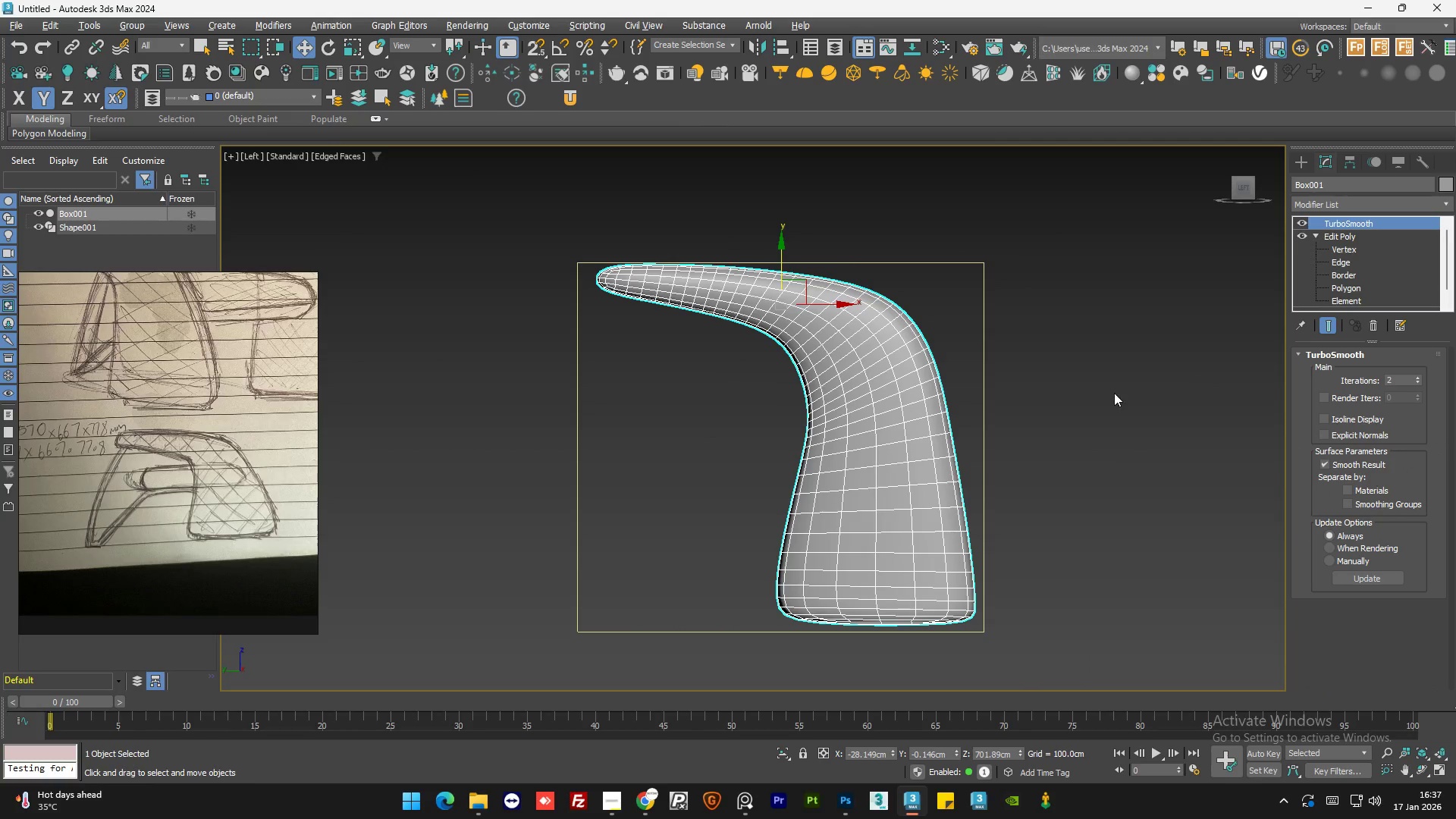 
hold_key(key=AltLeft, duration=1.5)
 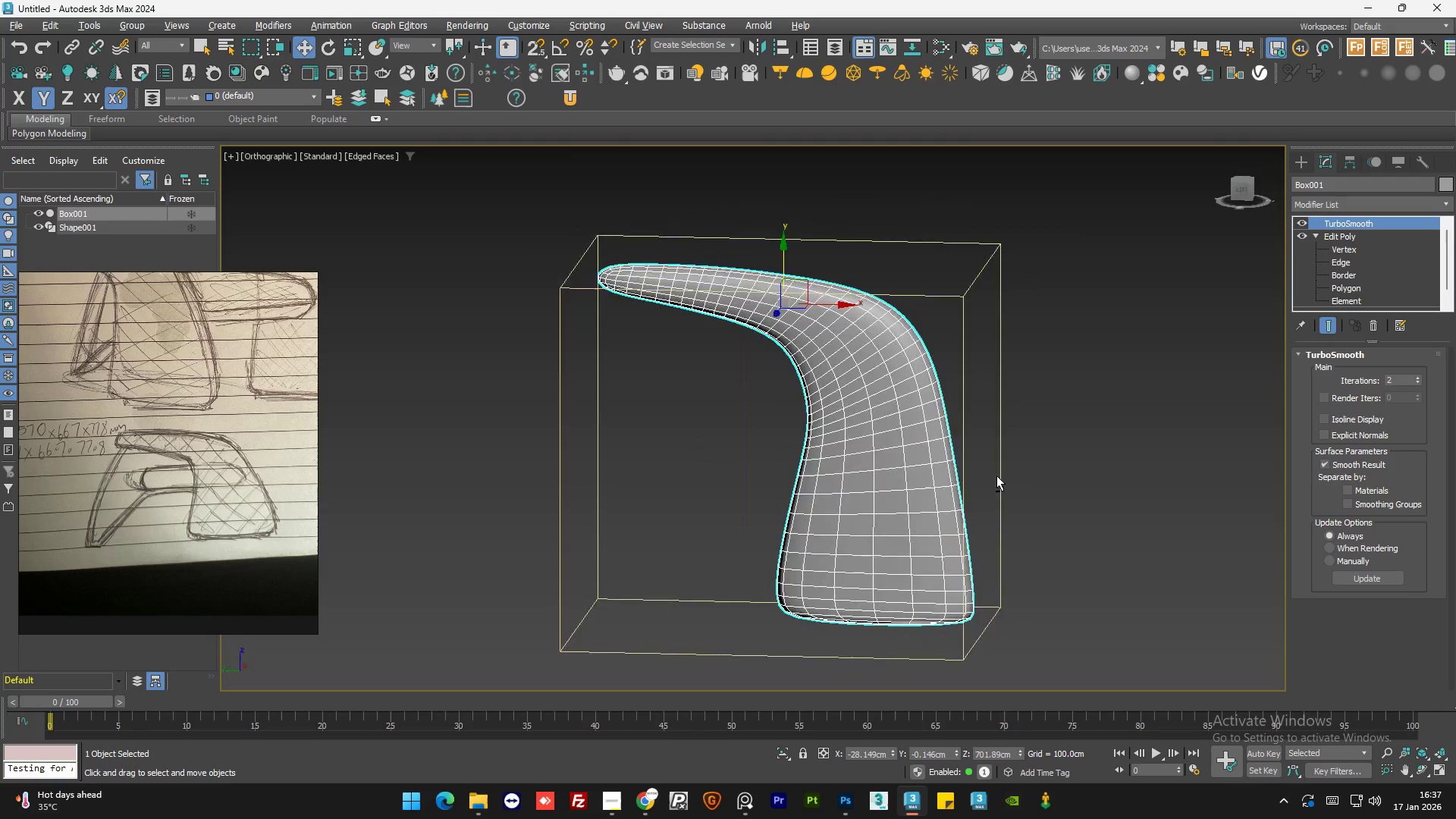 
hold_key(key=AltLeft, duration=1.5)
 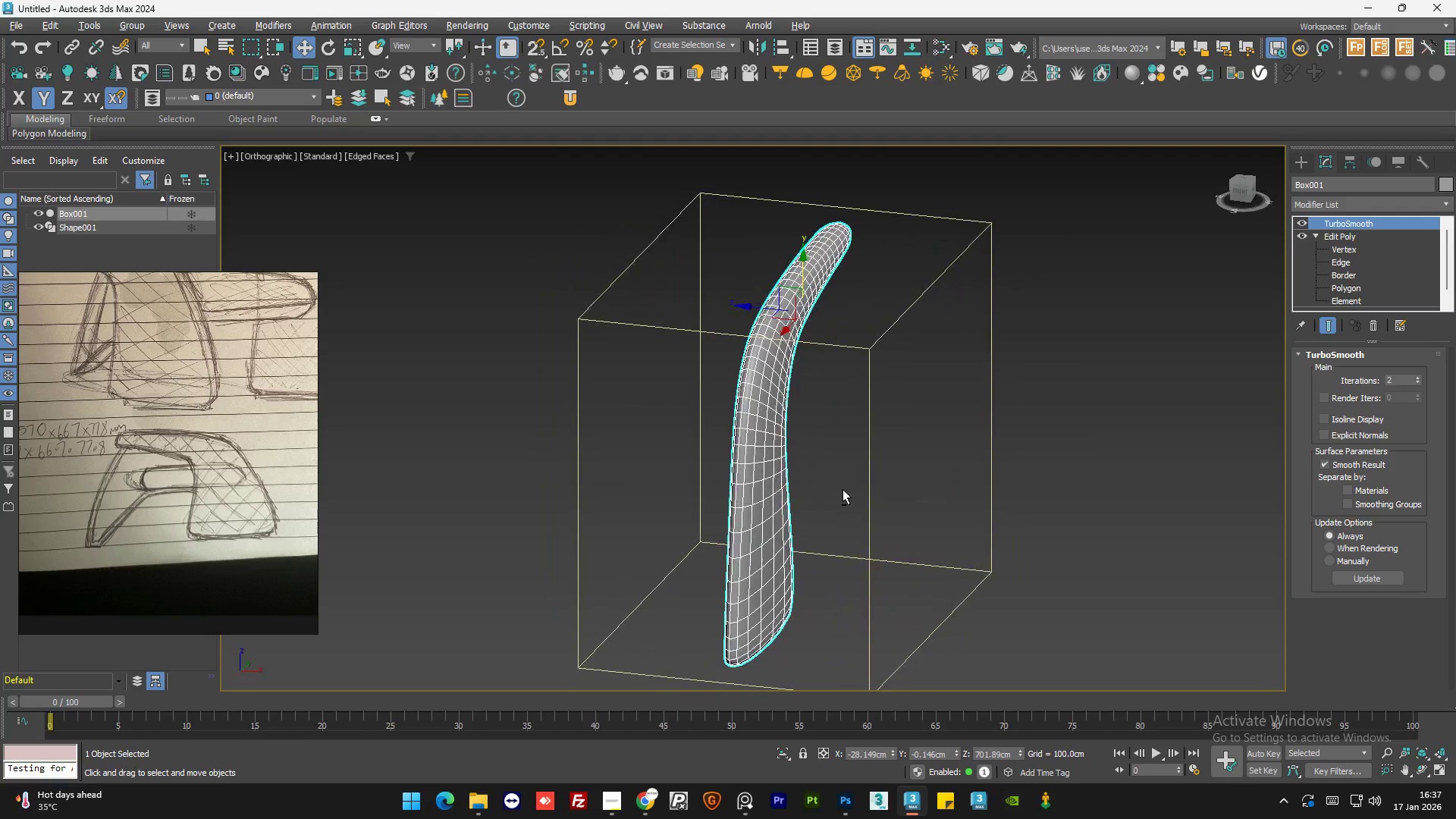 
hold_key(key=AltLeft, duration=1.5)
 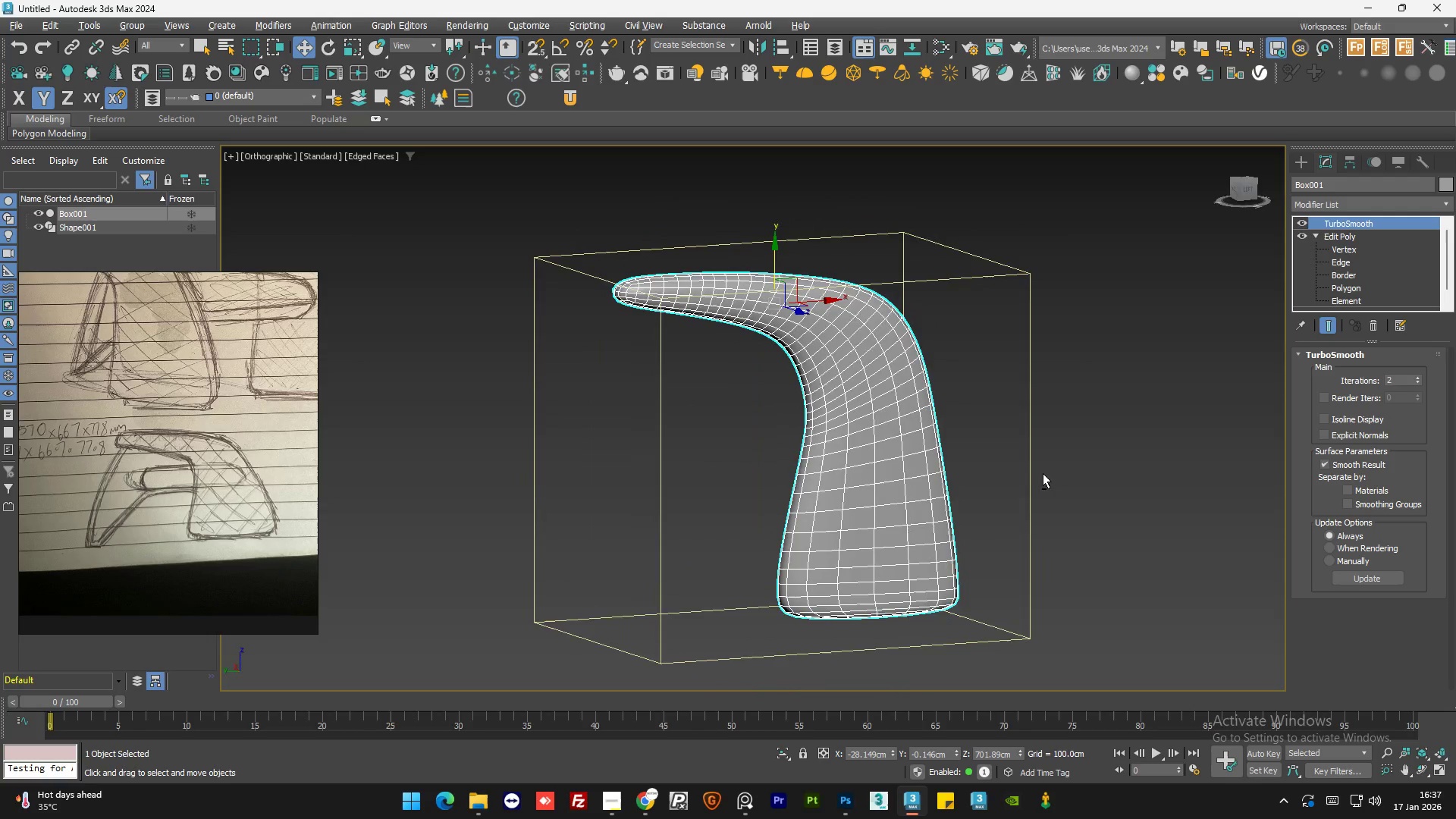 
hold_key(key=AltLeft, duration=1.52)
 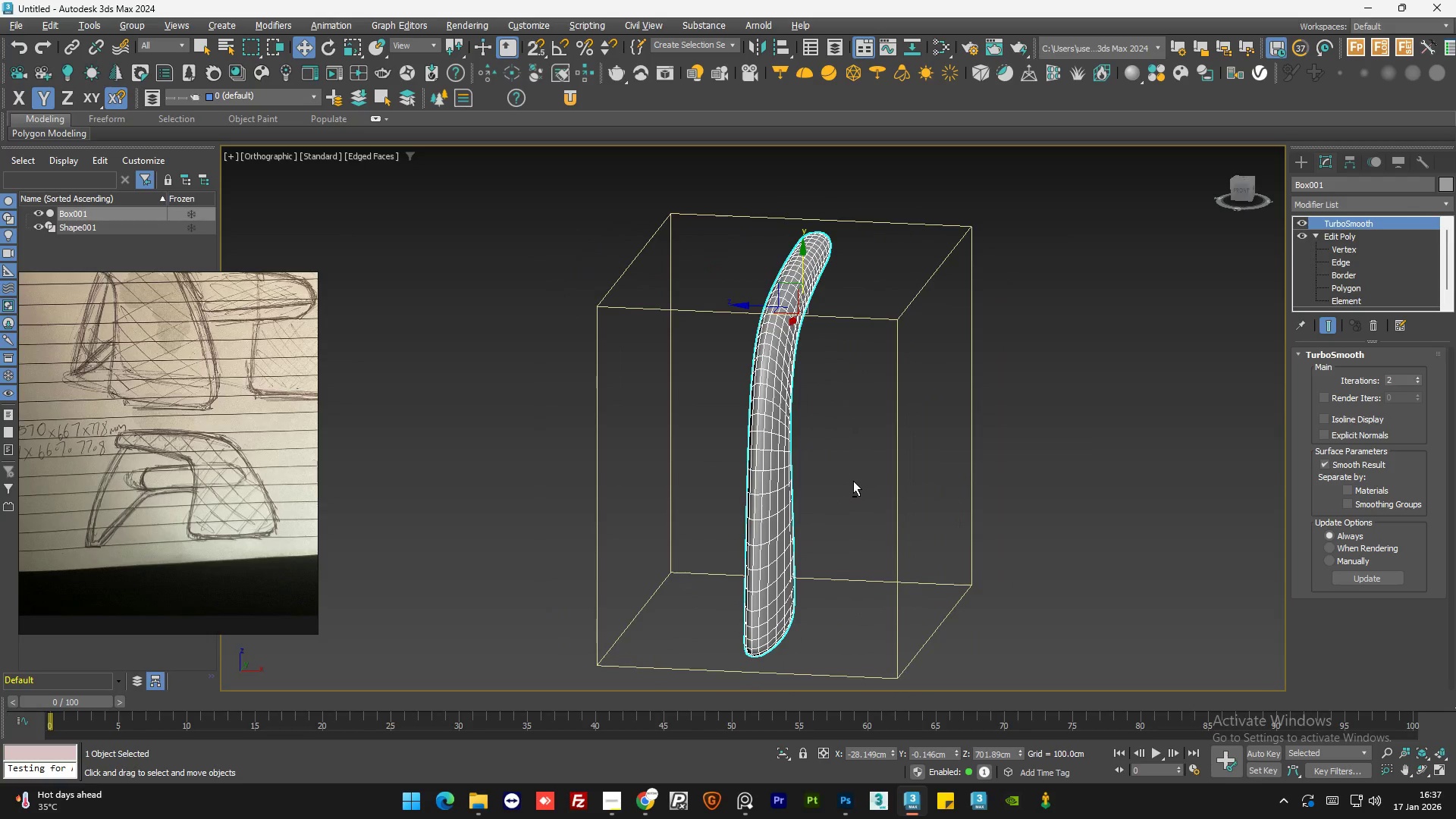 
hold_key(key=AltLeft, duration=1.5)
 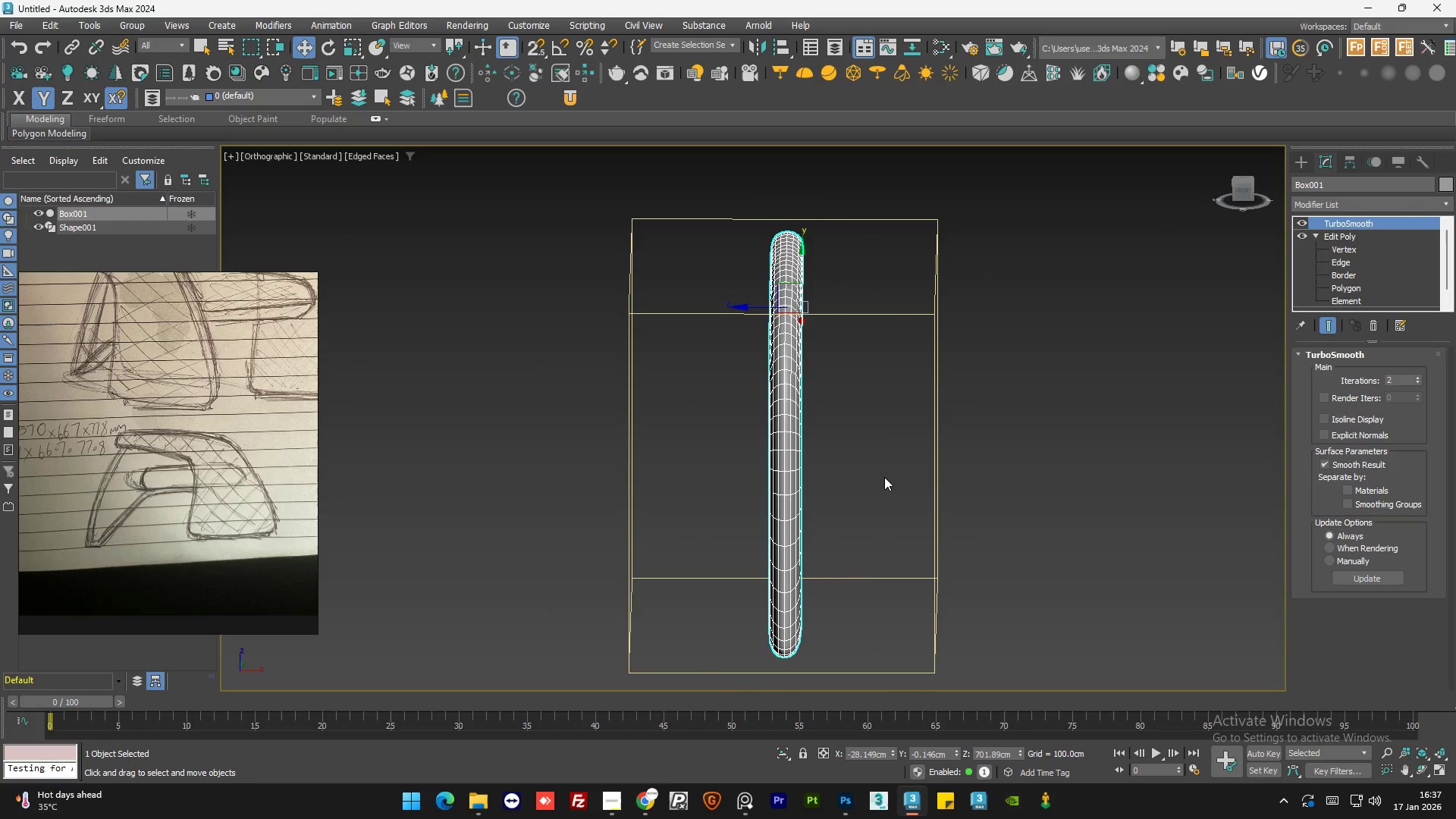 
hold_key(key=AltLeft, duration=0.5)
 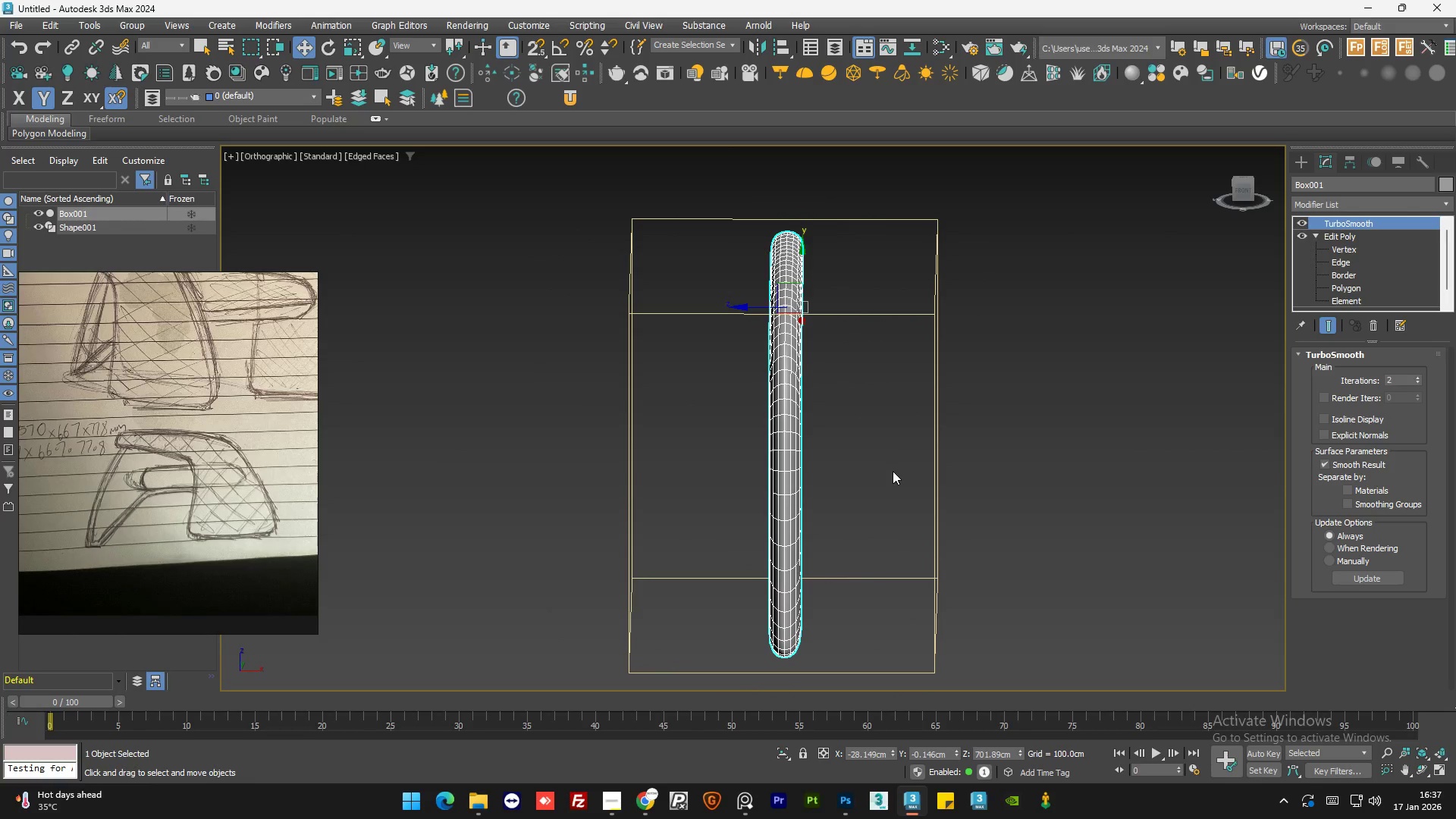 
hold_key(key=AltLeft, duration=1.5)
 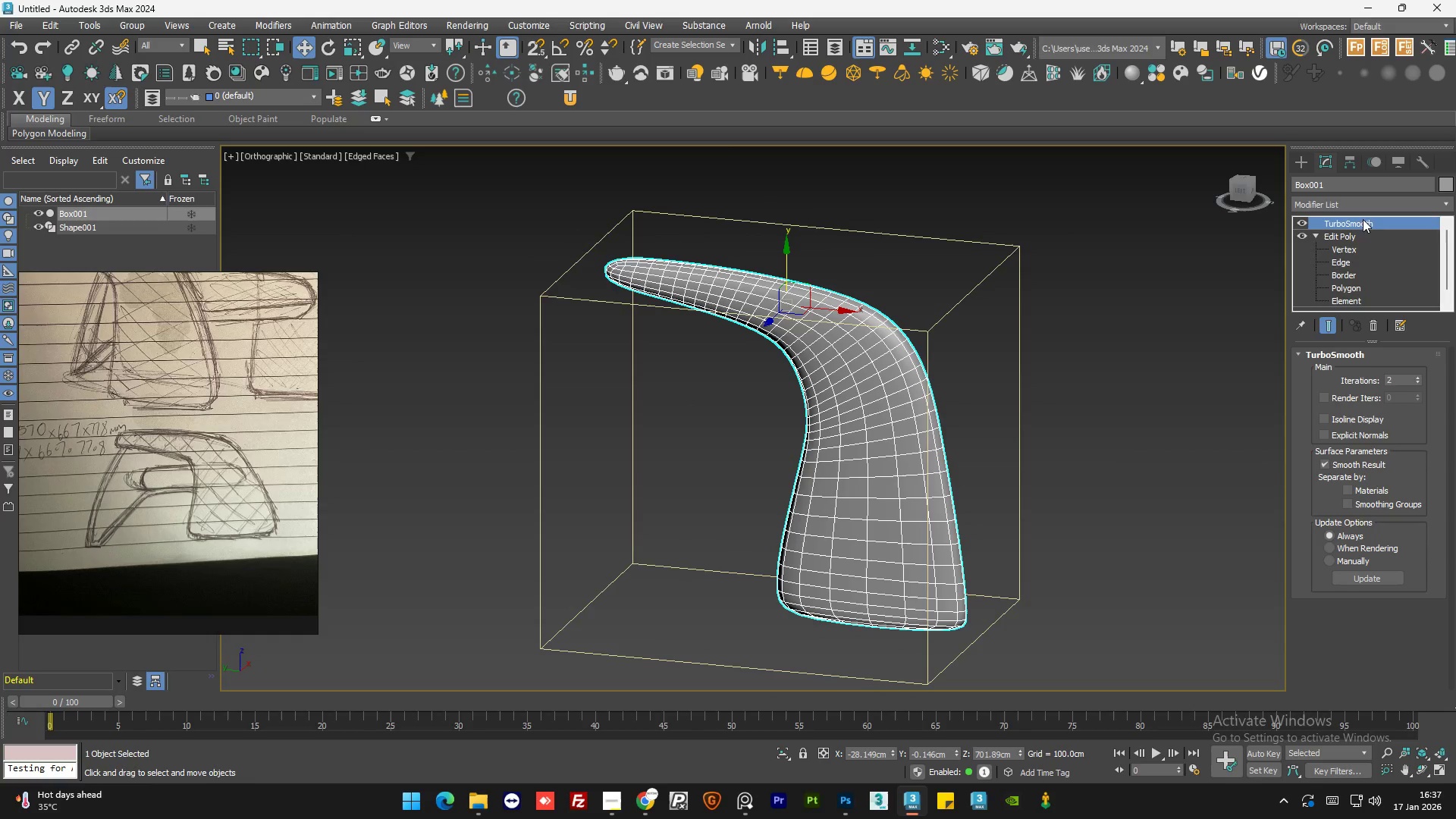 
right_click([1365, 217])
 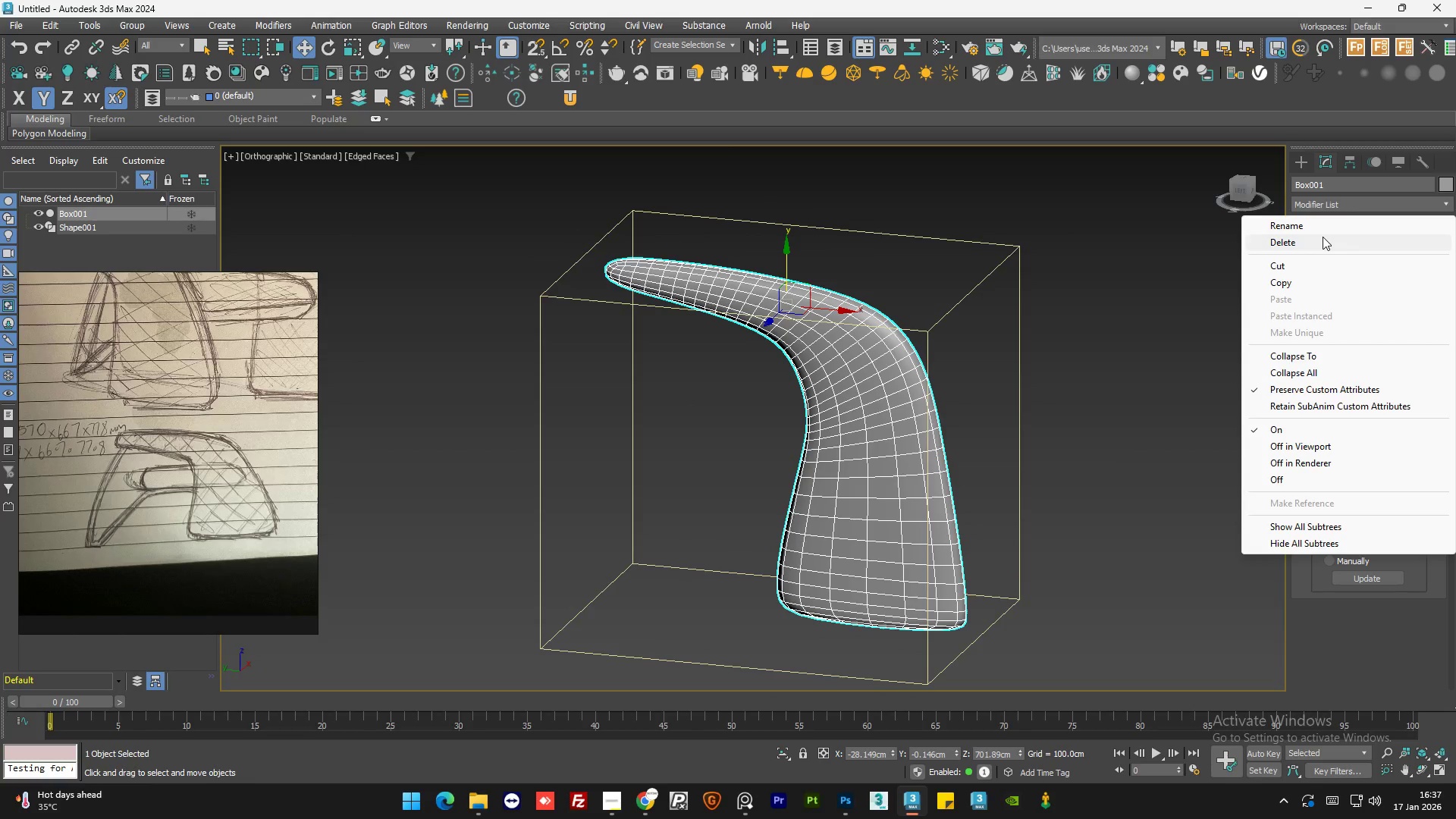 
left_click([1323, 237])
 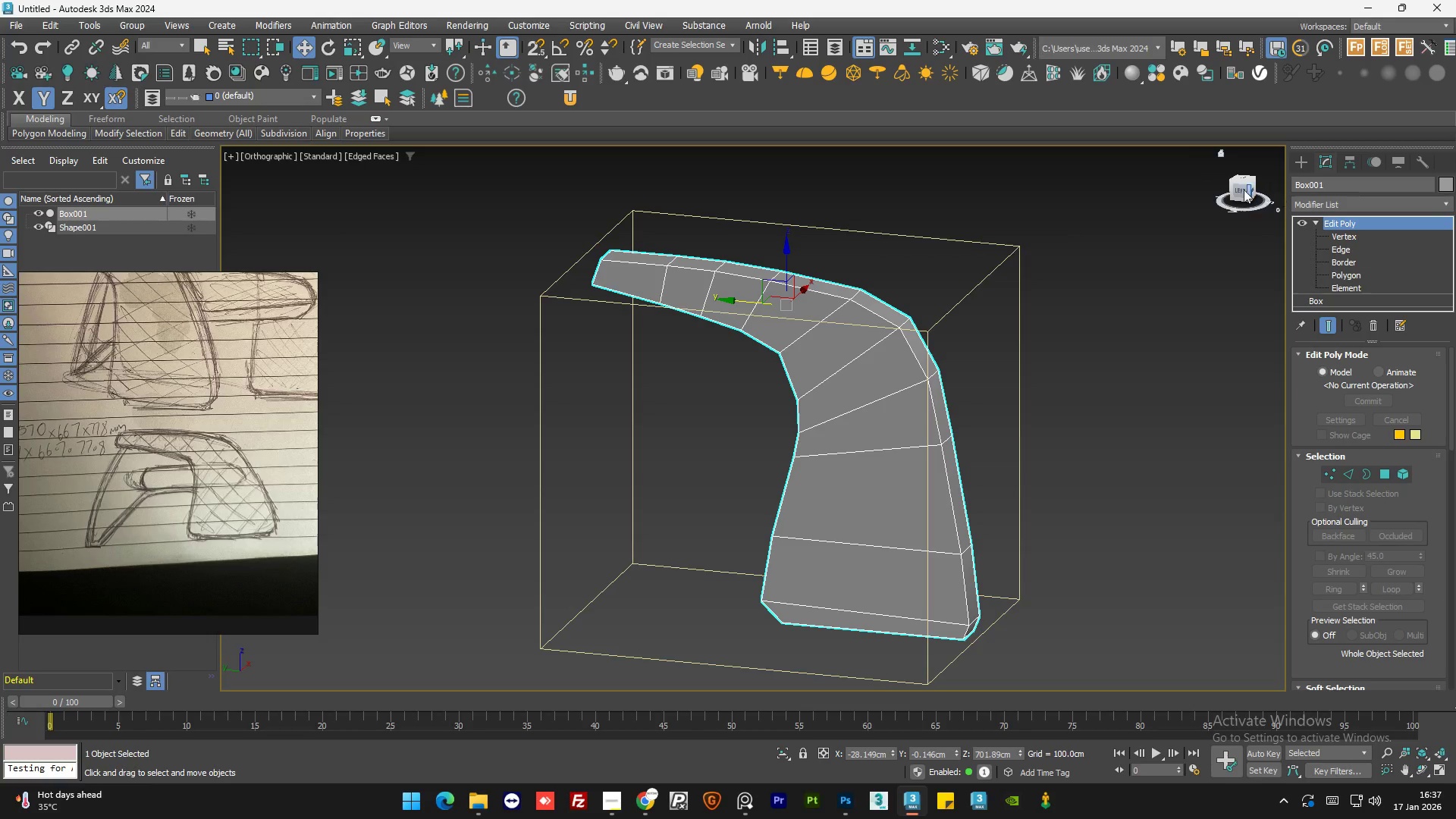 
left_click([1237, 190])
 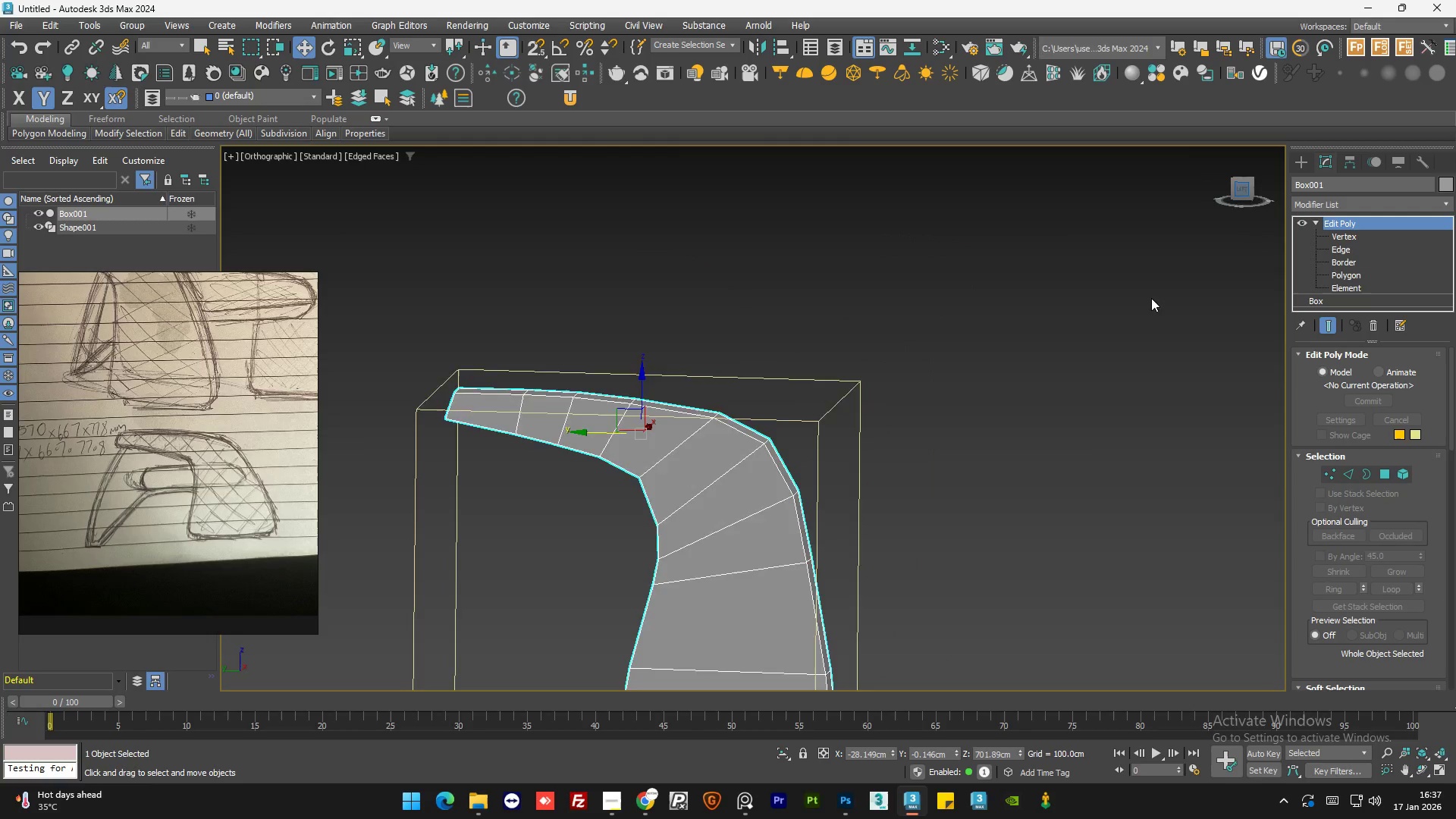 
left_click([1131, 327])
 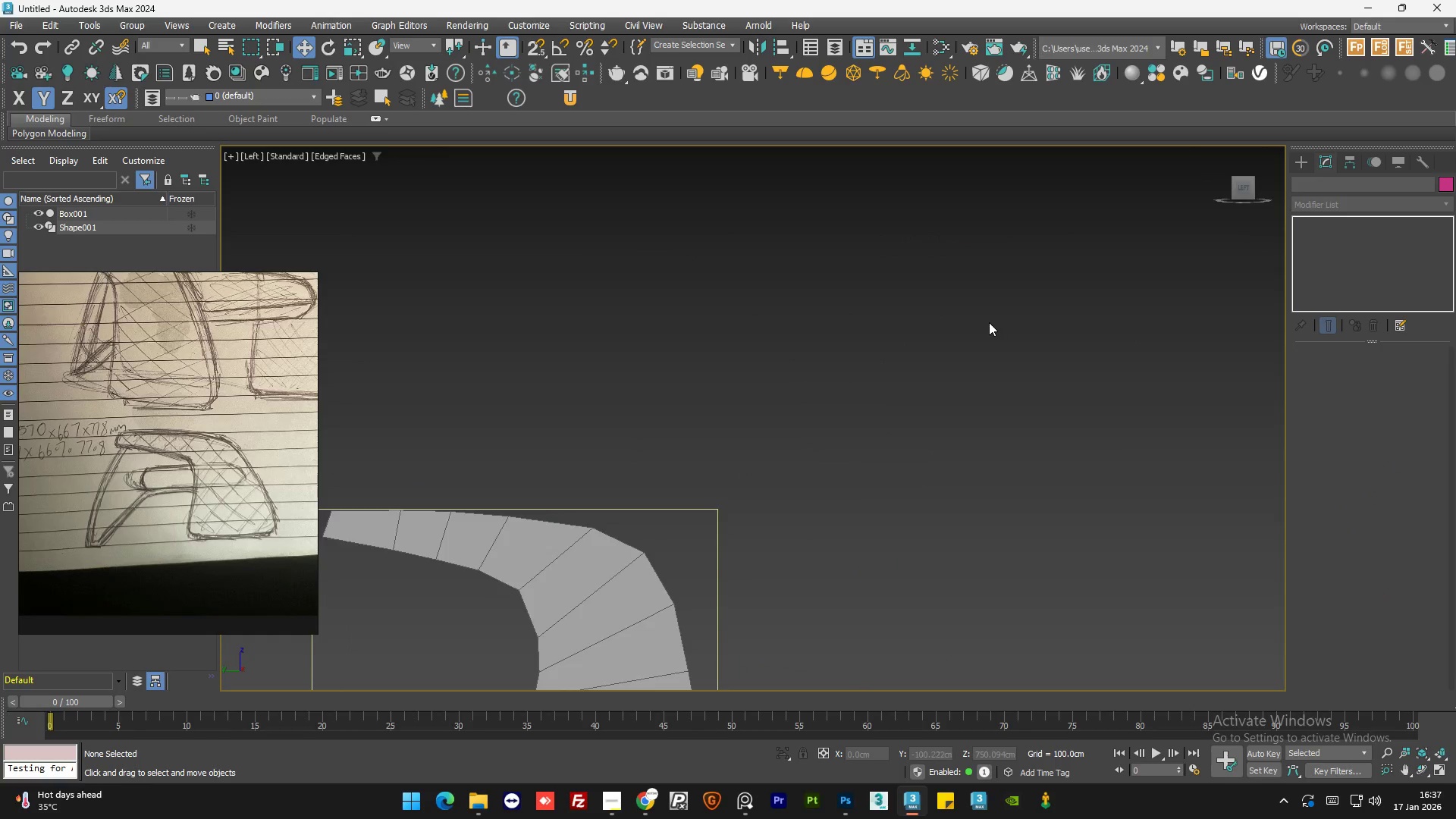 
scroll: coordinate [977, 334], scroll_direction: down, amount: 3.0
 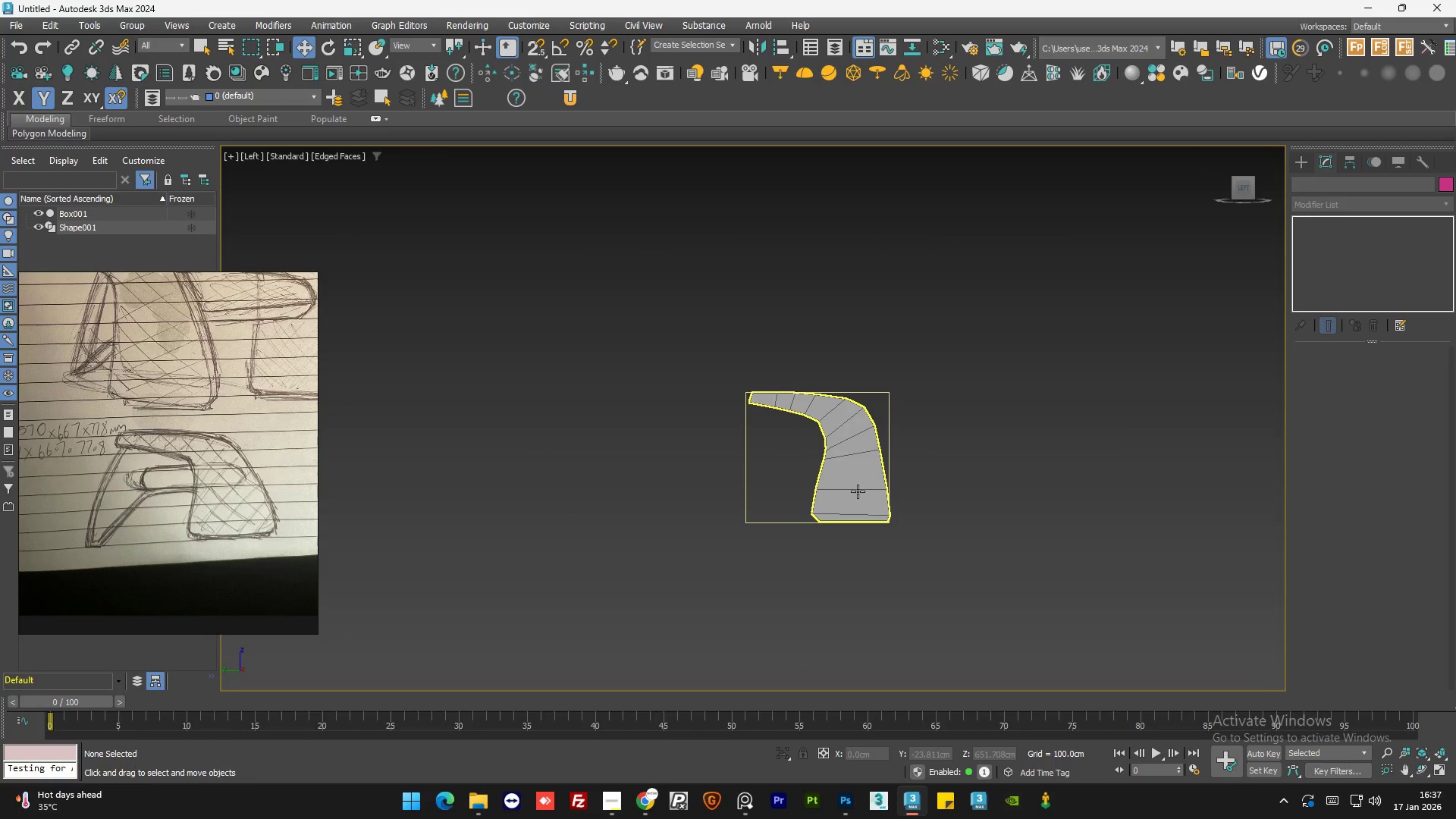 
left_click([858, 491])
 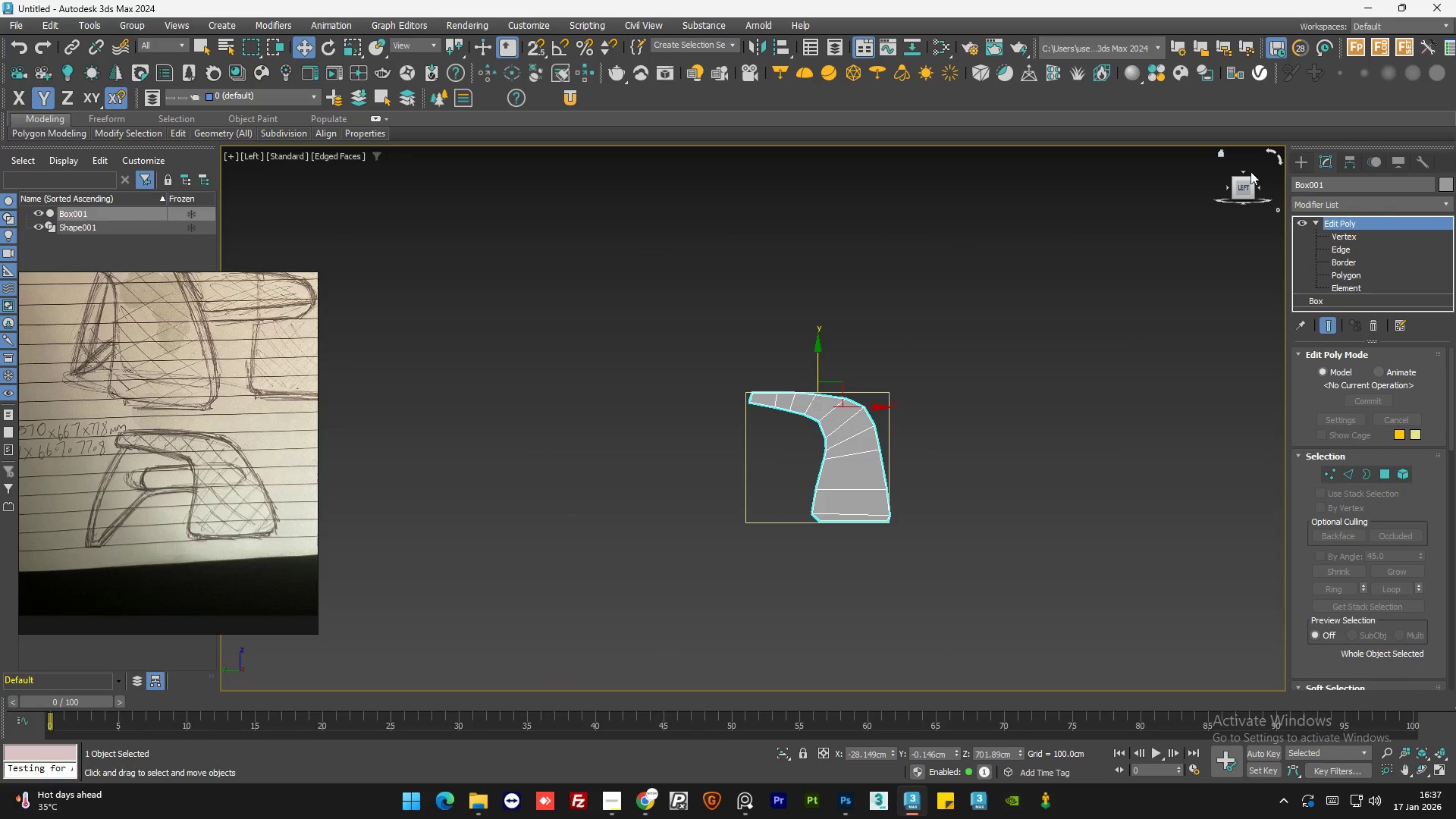 
left_click([1244, 171])
 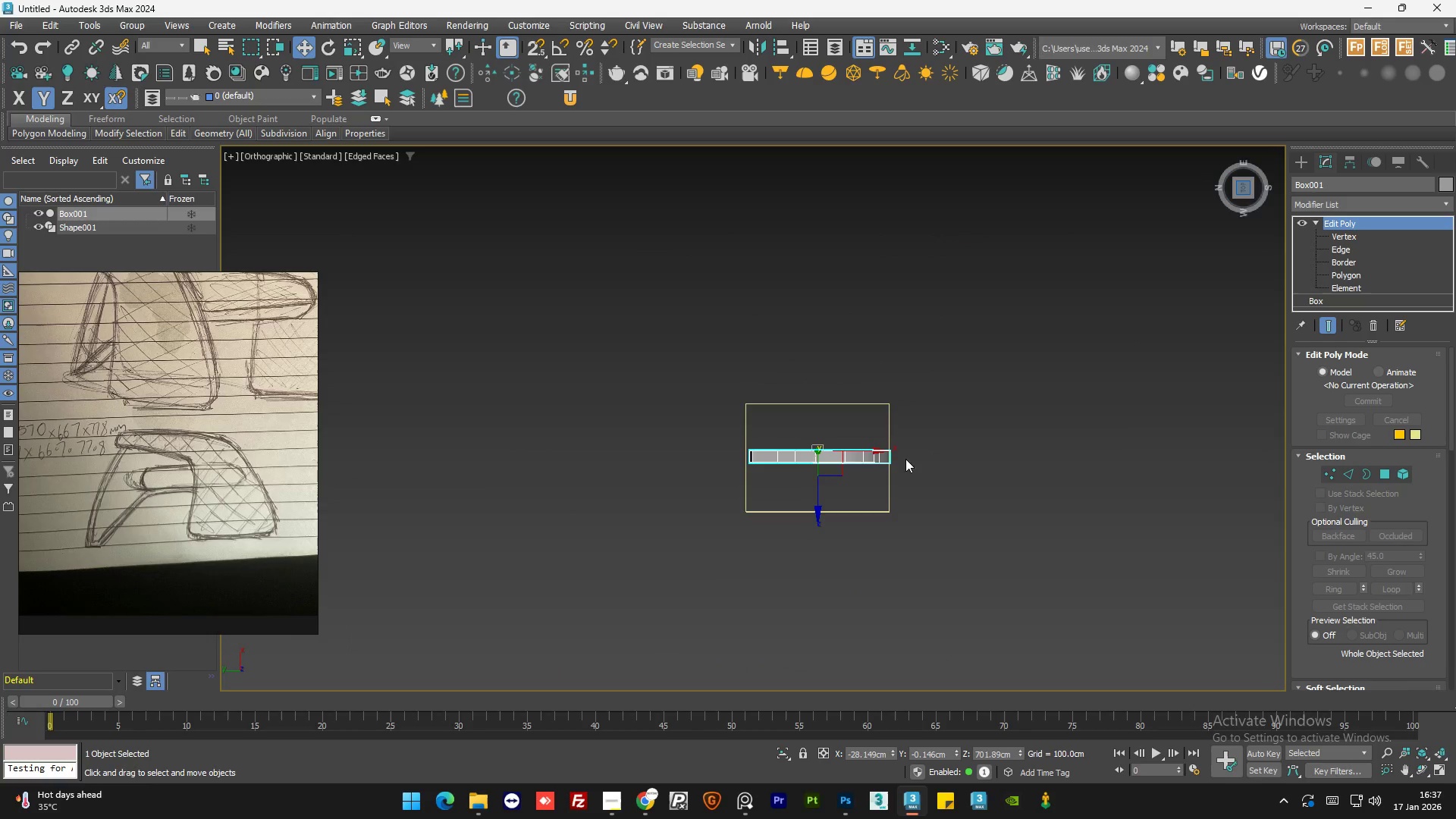 
scroll: coordinate [839, 495], scroll_direction: up, amount: 4.0
 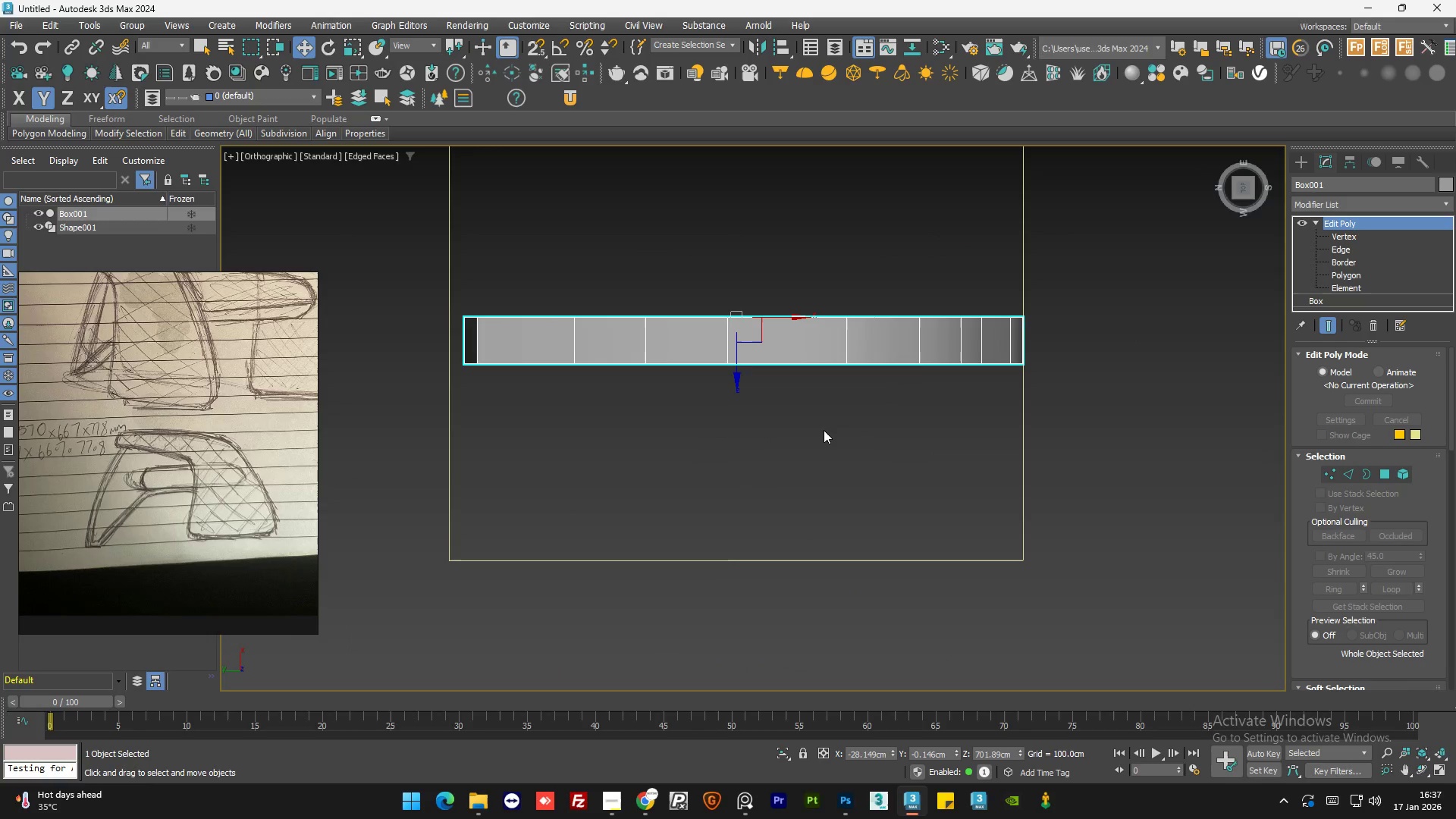 
key(S)
 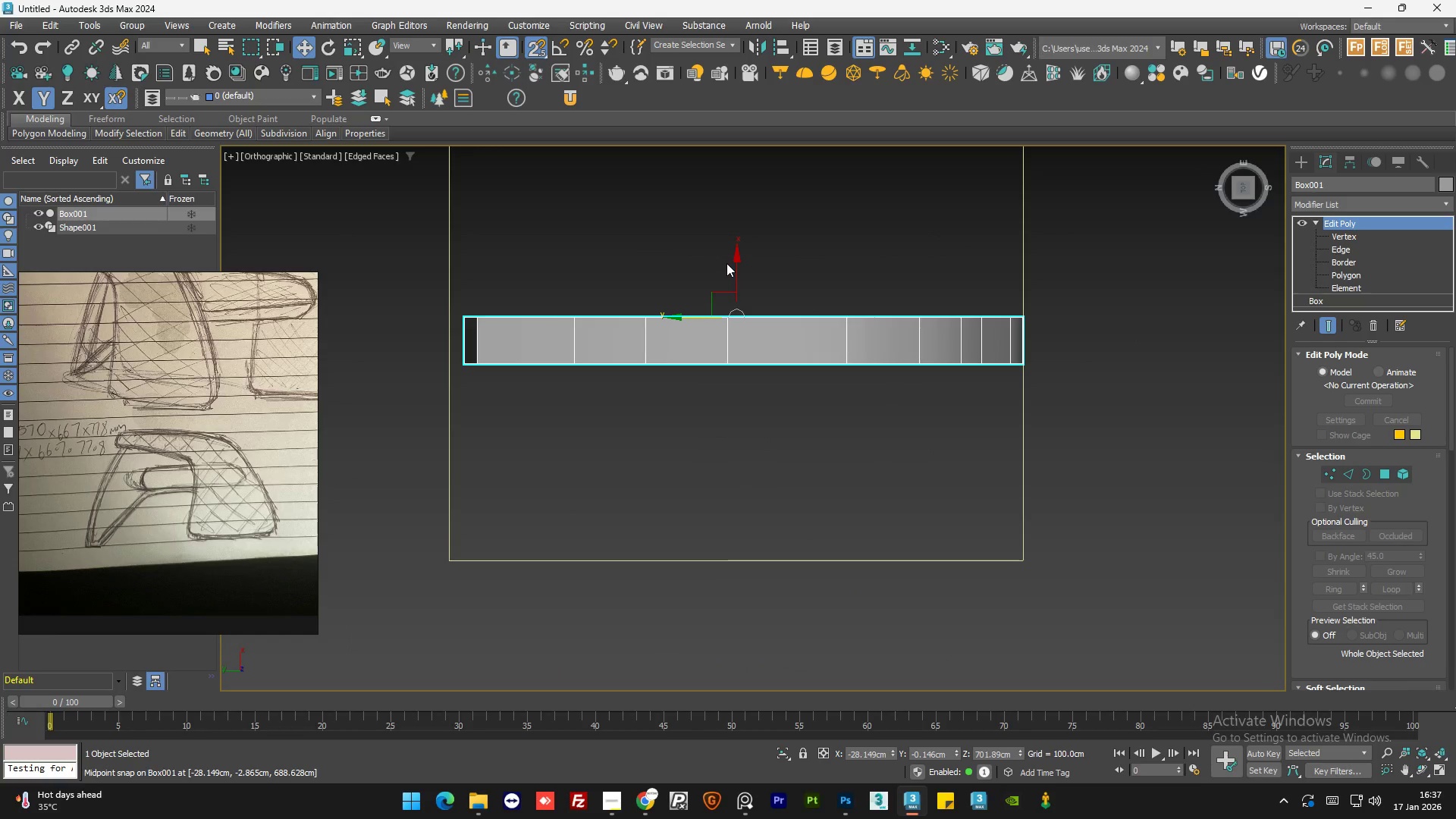 
left_click([733, 265])
 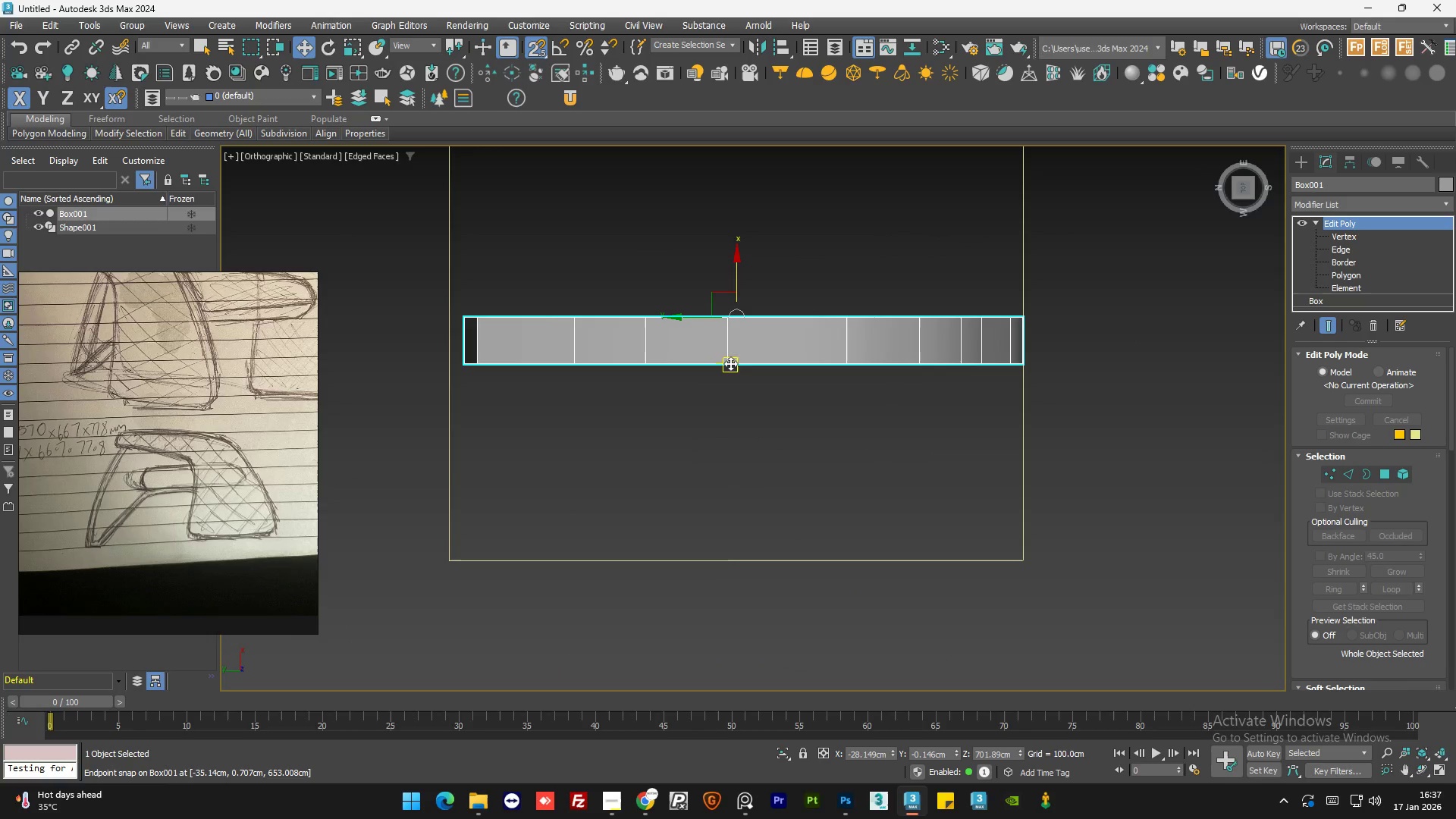 
left_click_drag(start_coordinate=[730, 362], to_coordinate=[1016, 549])
 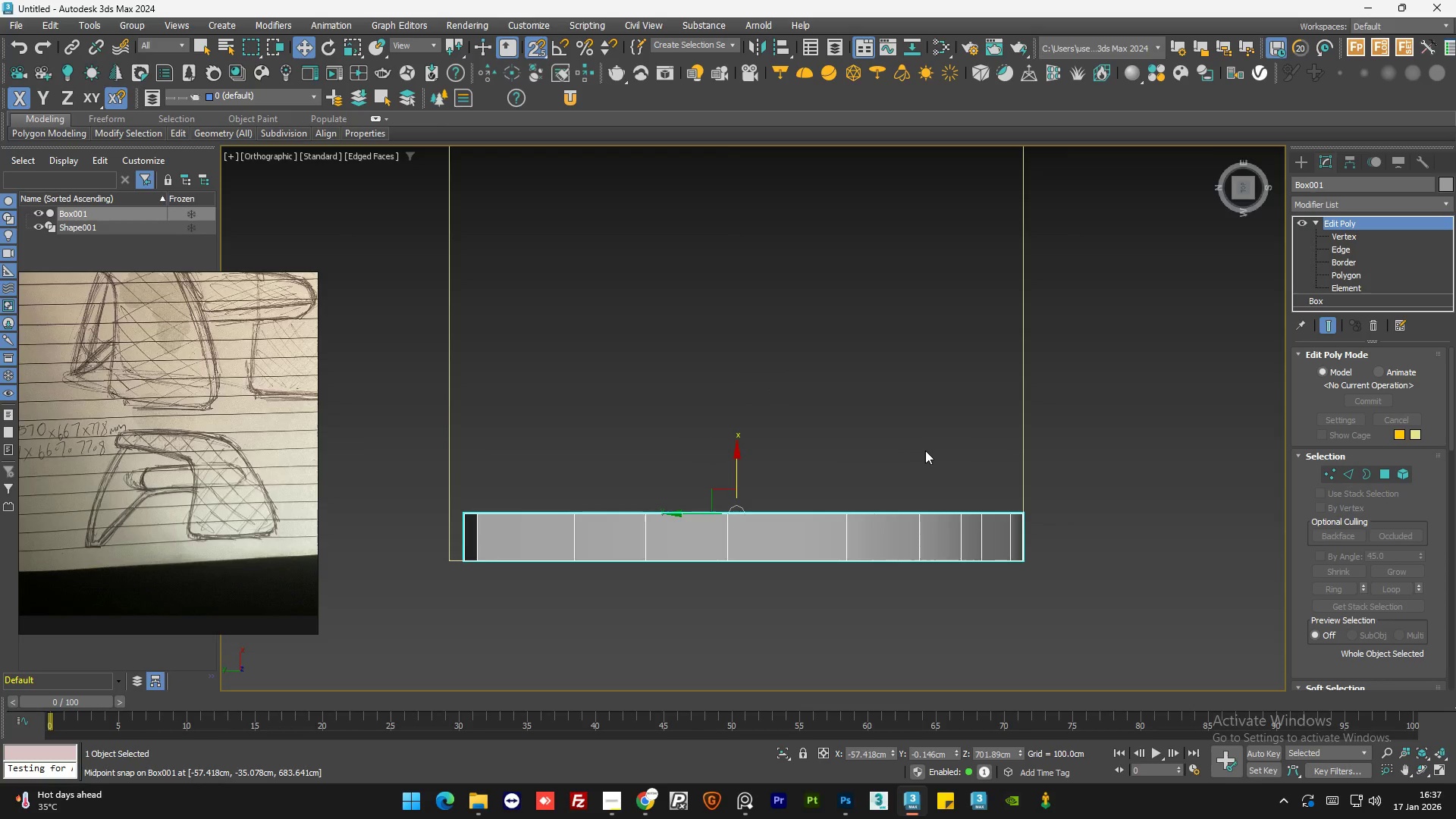 
key(S)
 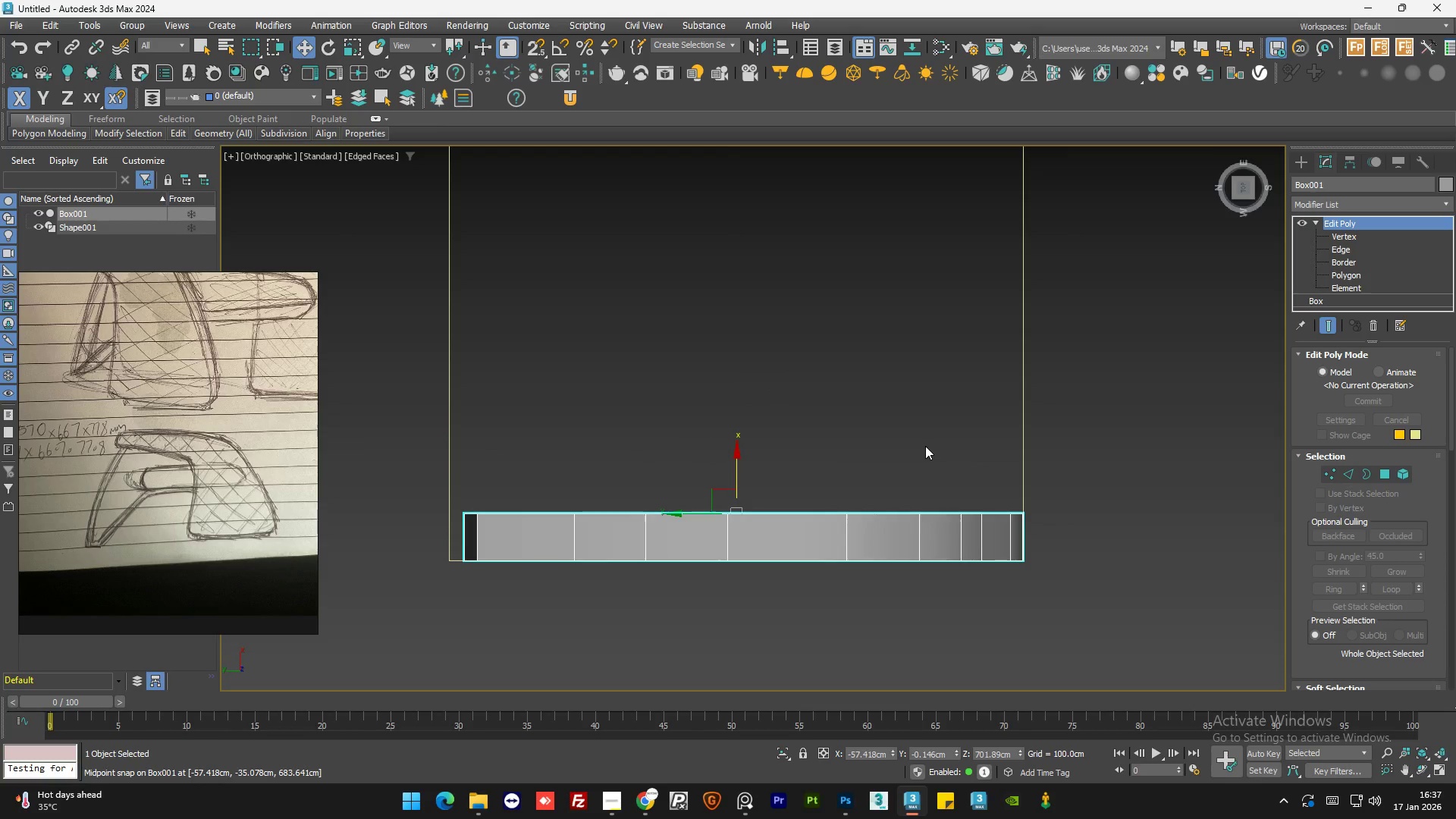 
left_click([873, 444])
 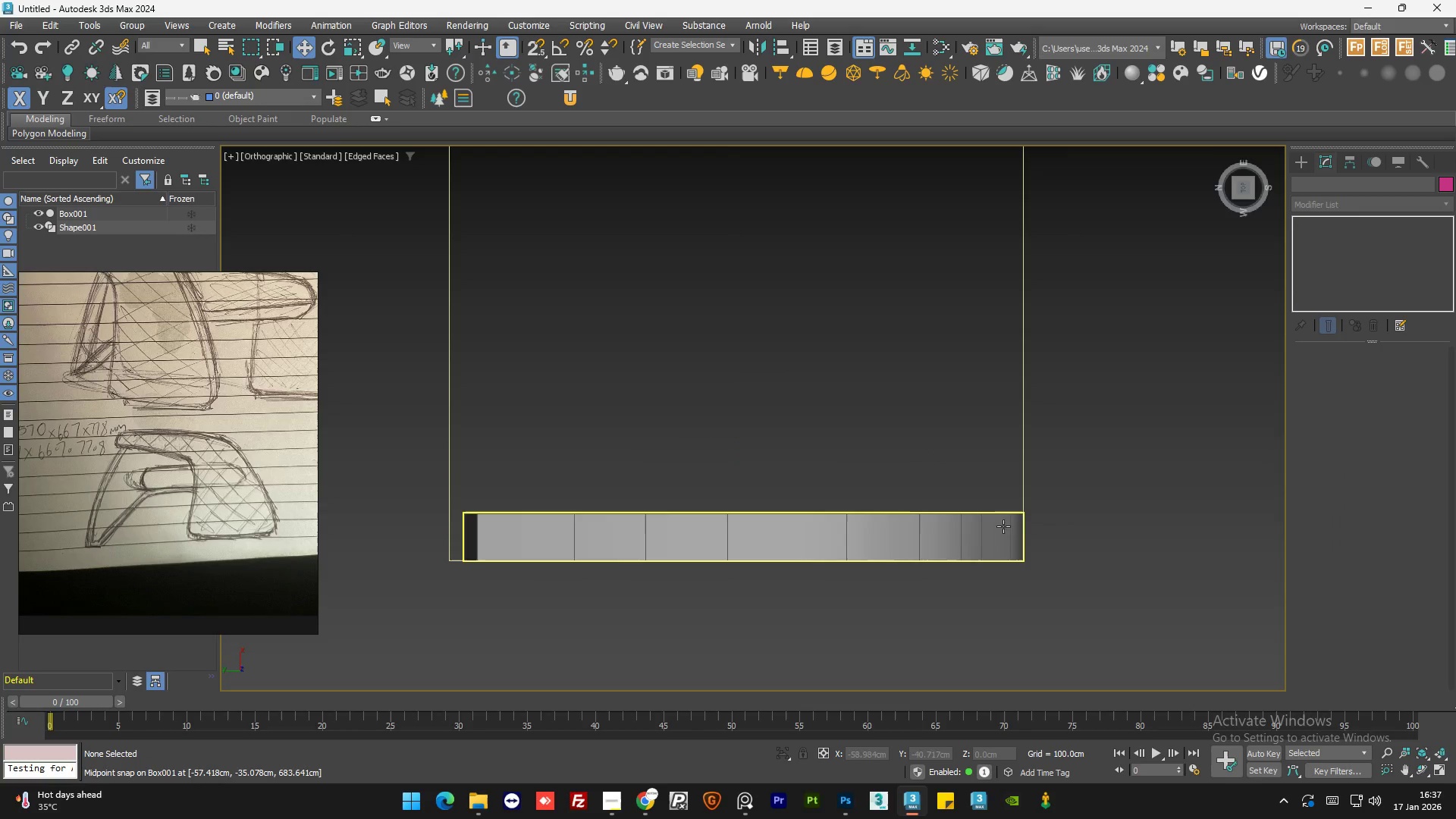 
left_click([948, 540])
 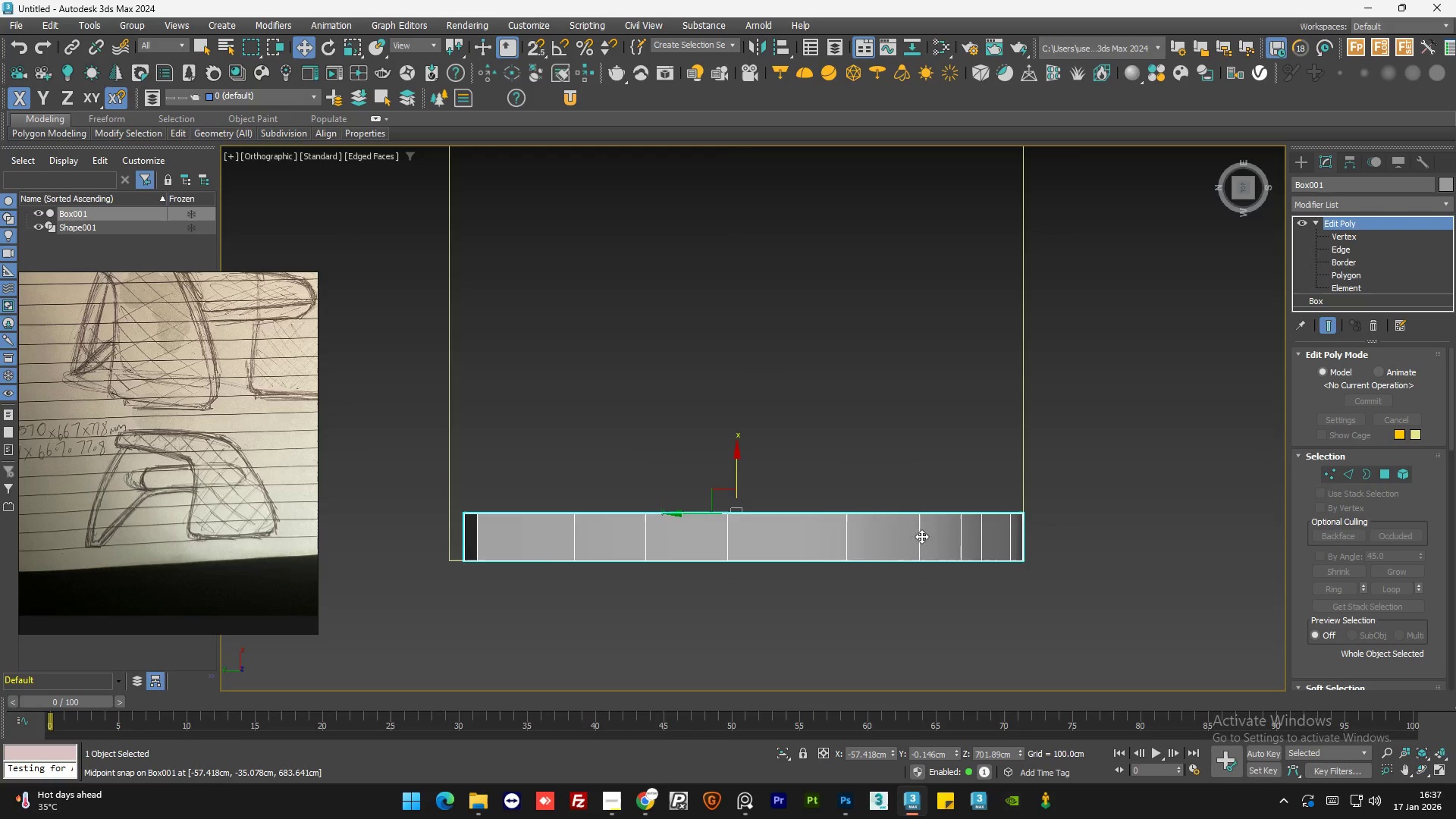 
scroll: coordinate [879, 540], scroll_direction: down, amount: 1.0
 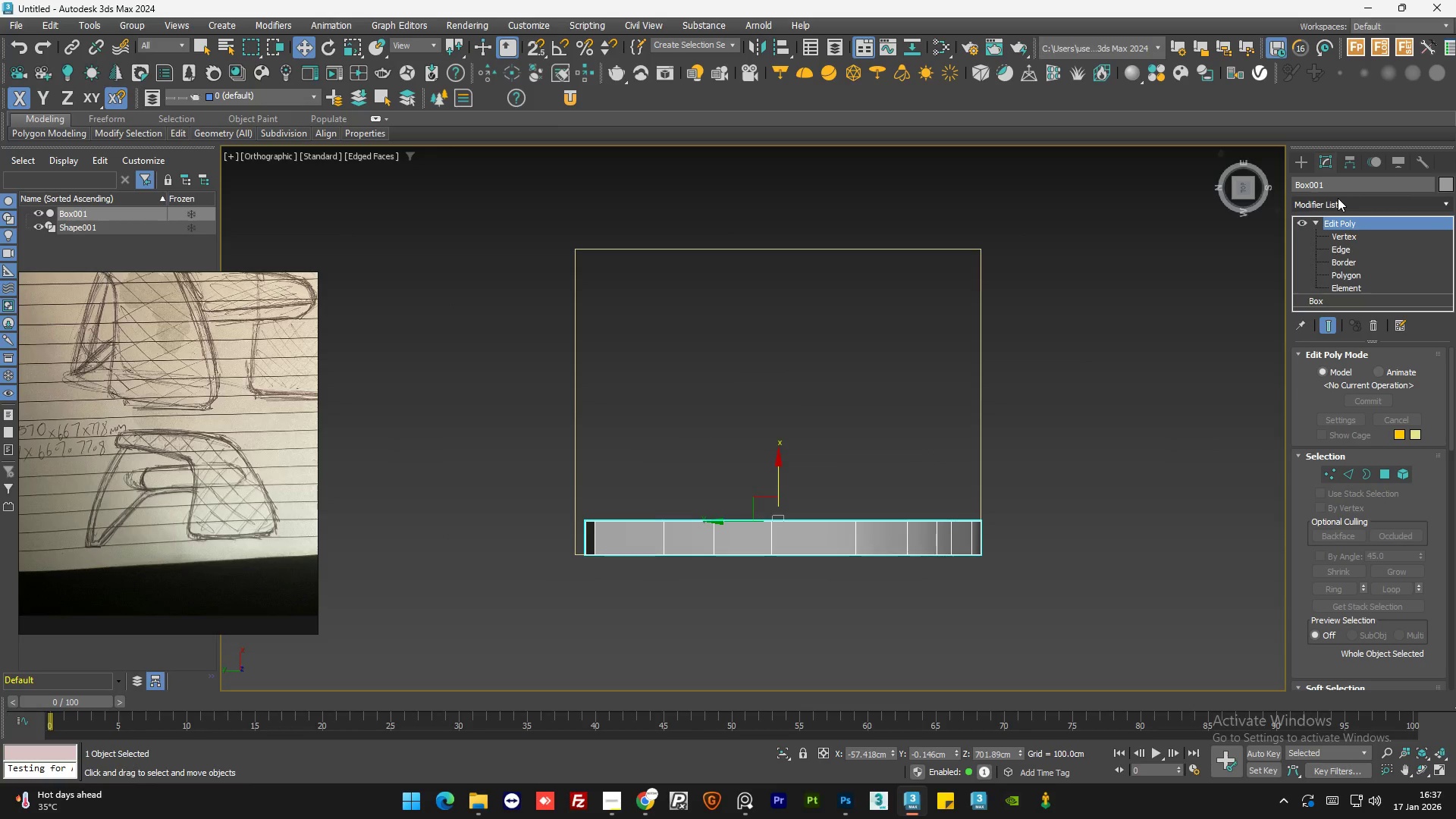 
left_click([1316, 222])
 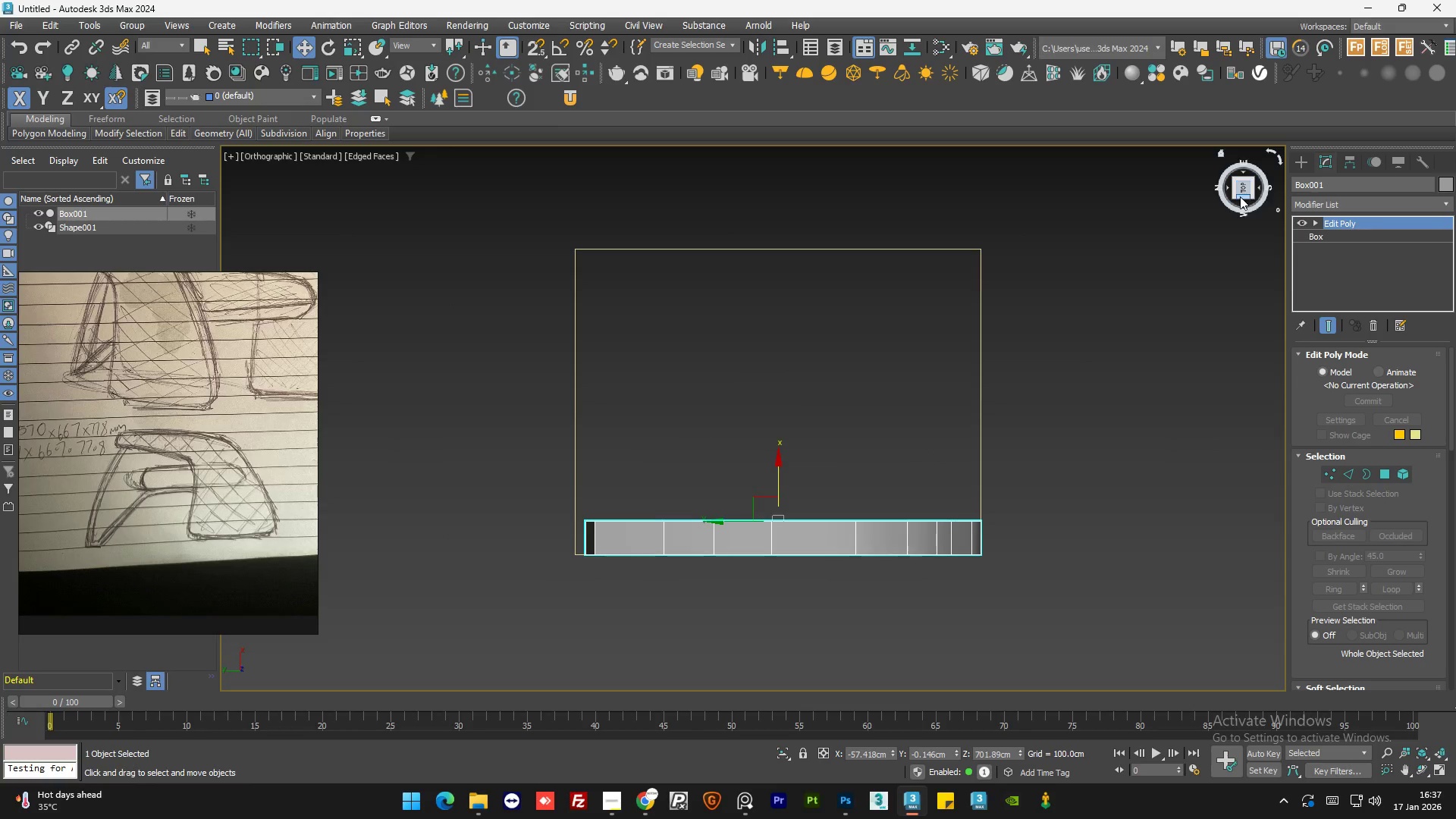 
left_click([1241, 202])
 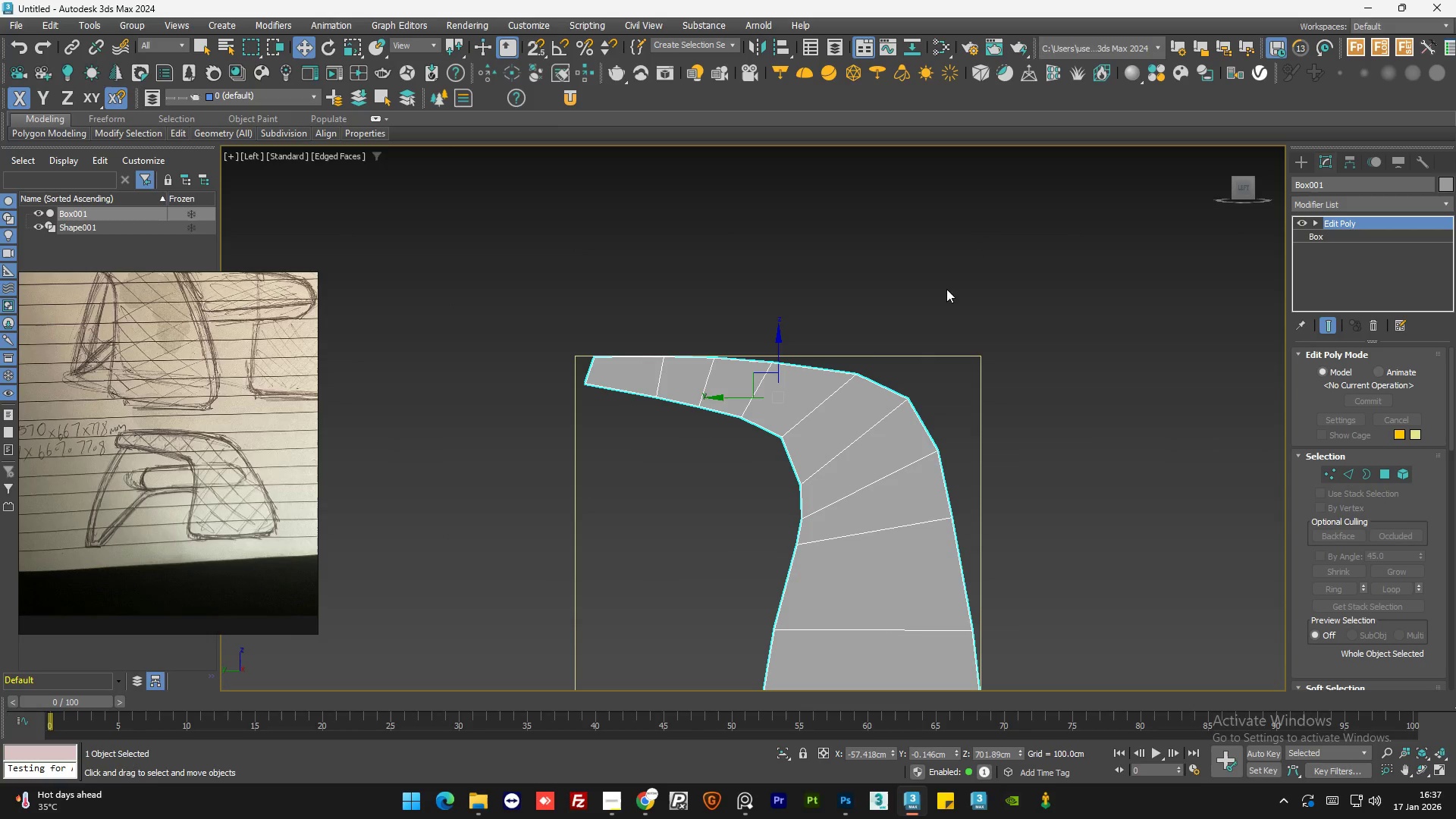 
scroll: coordinate [895, 287], scroll_direction: down, amount: 1.0
 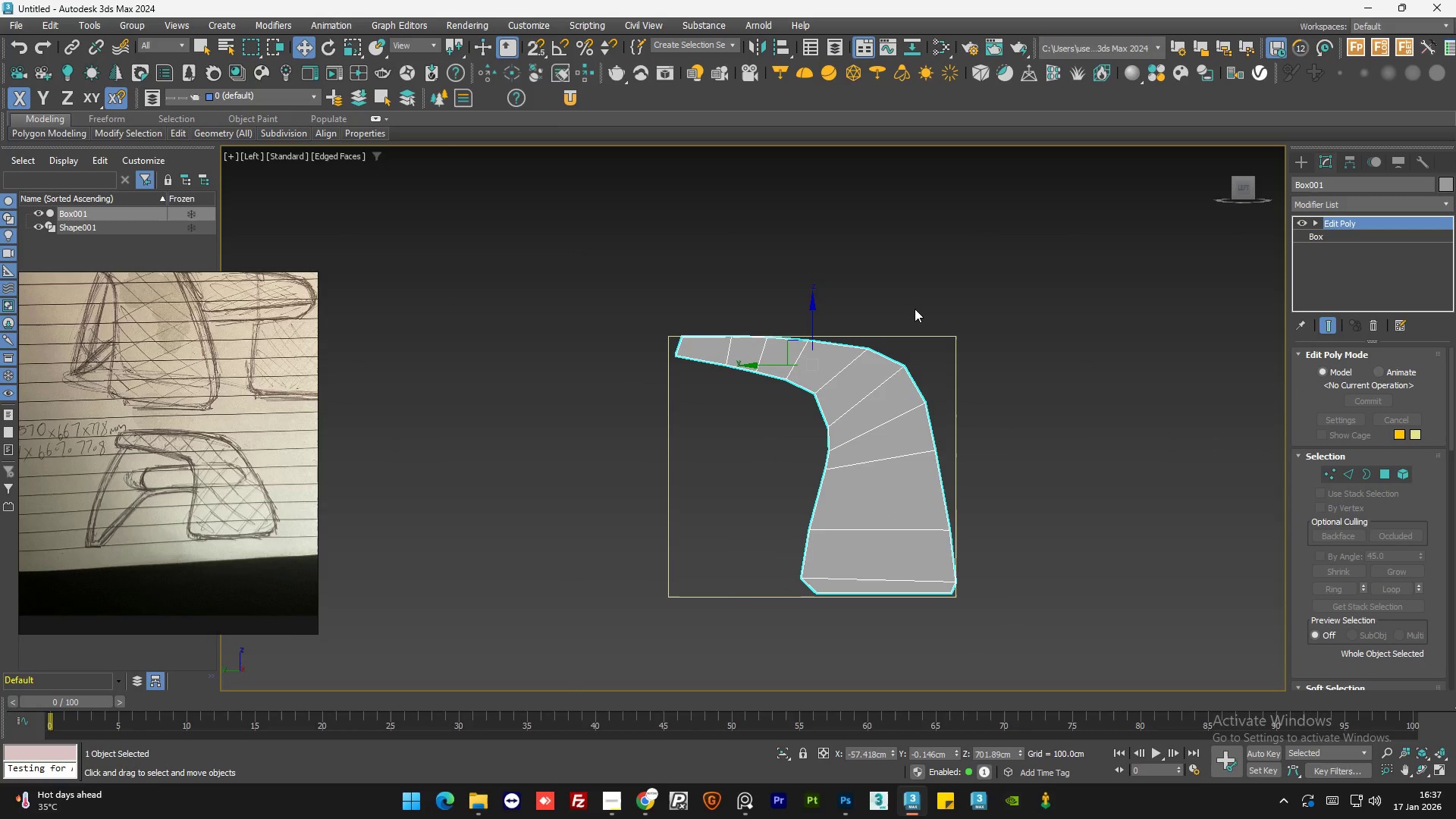 
scroll: coordinate [915, 309], scroll_direction: up, amount: 1.0
 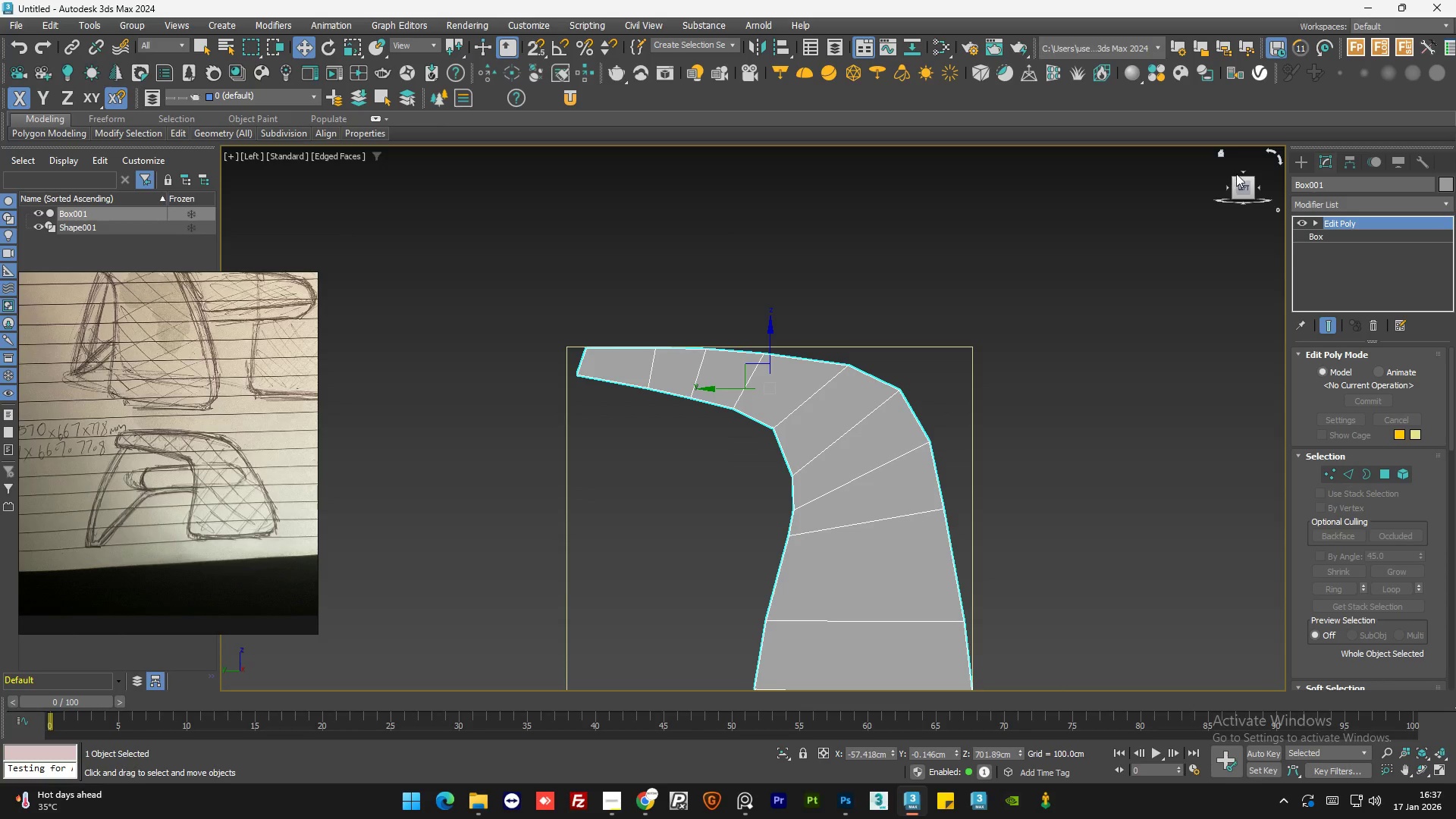 
left_click([1244, 171])
 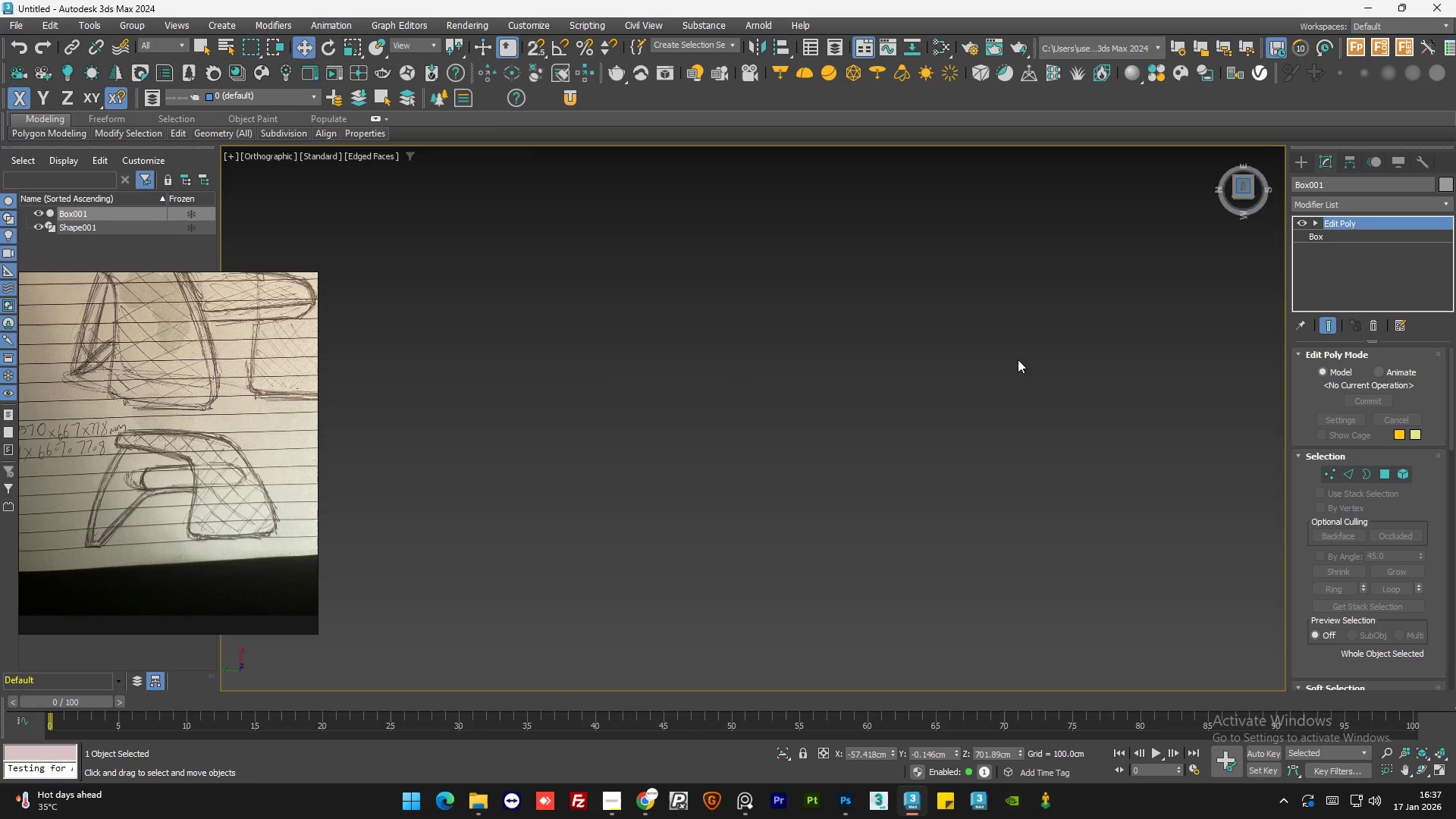 
key(Z)
 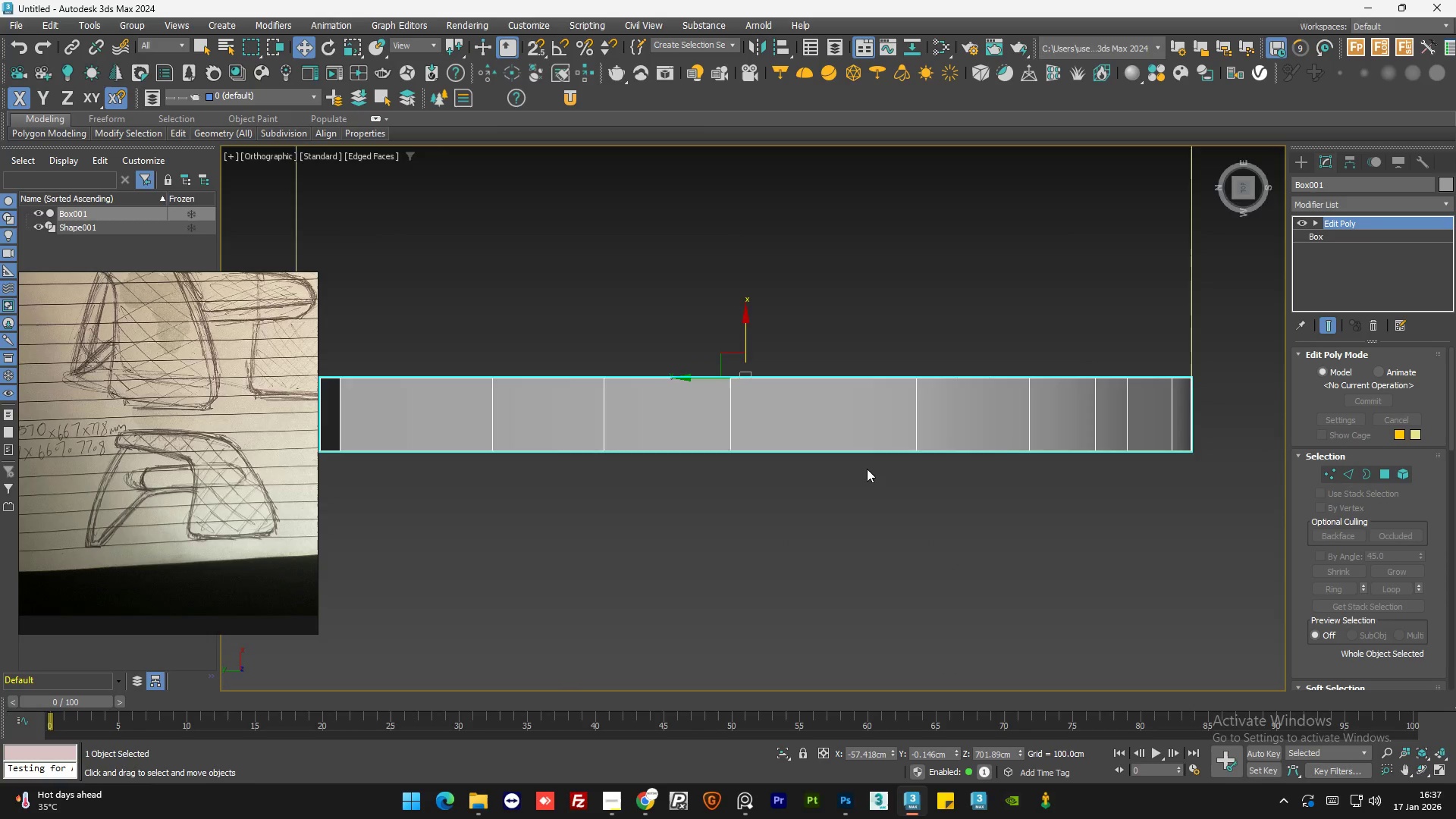 
scroll: coordinate [1073, 455], scroll_direction: down, amount: 3.0
 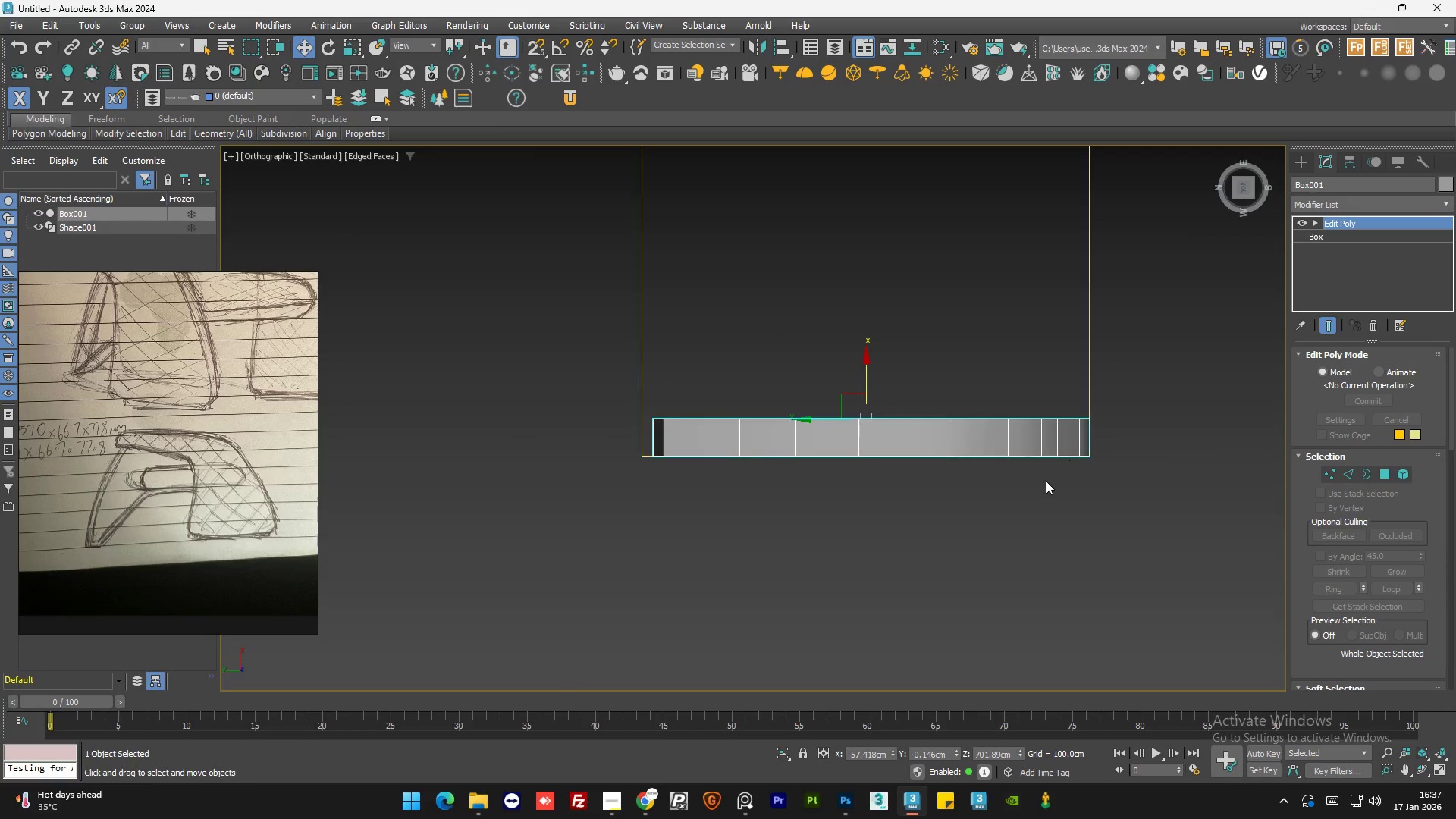 
key(Alt+W)
 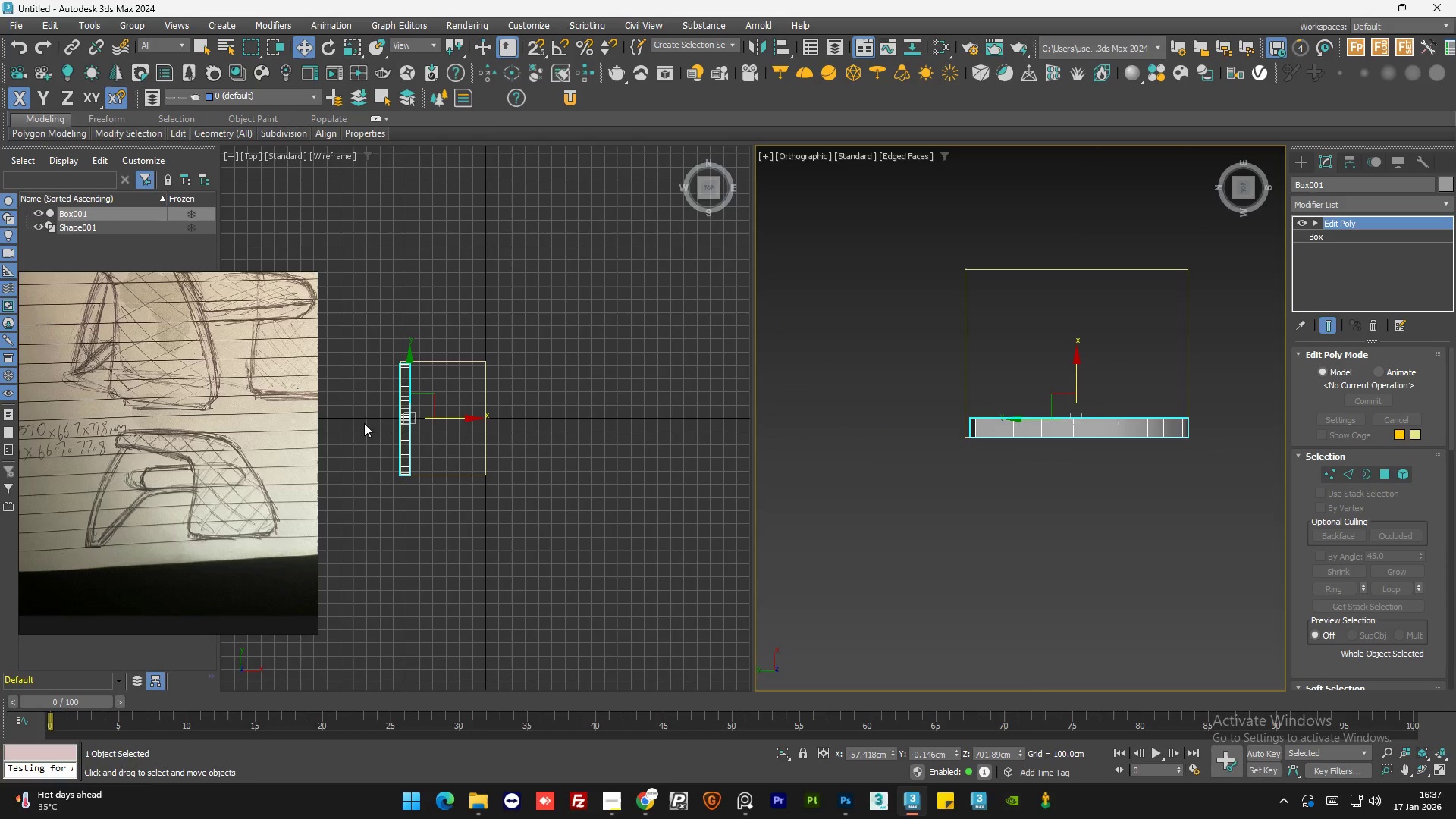 
left_click([588, 454])
 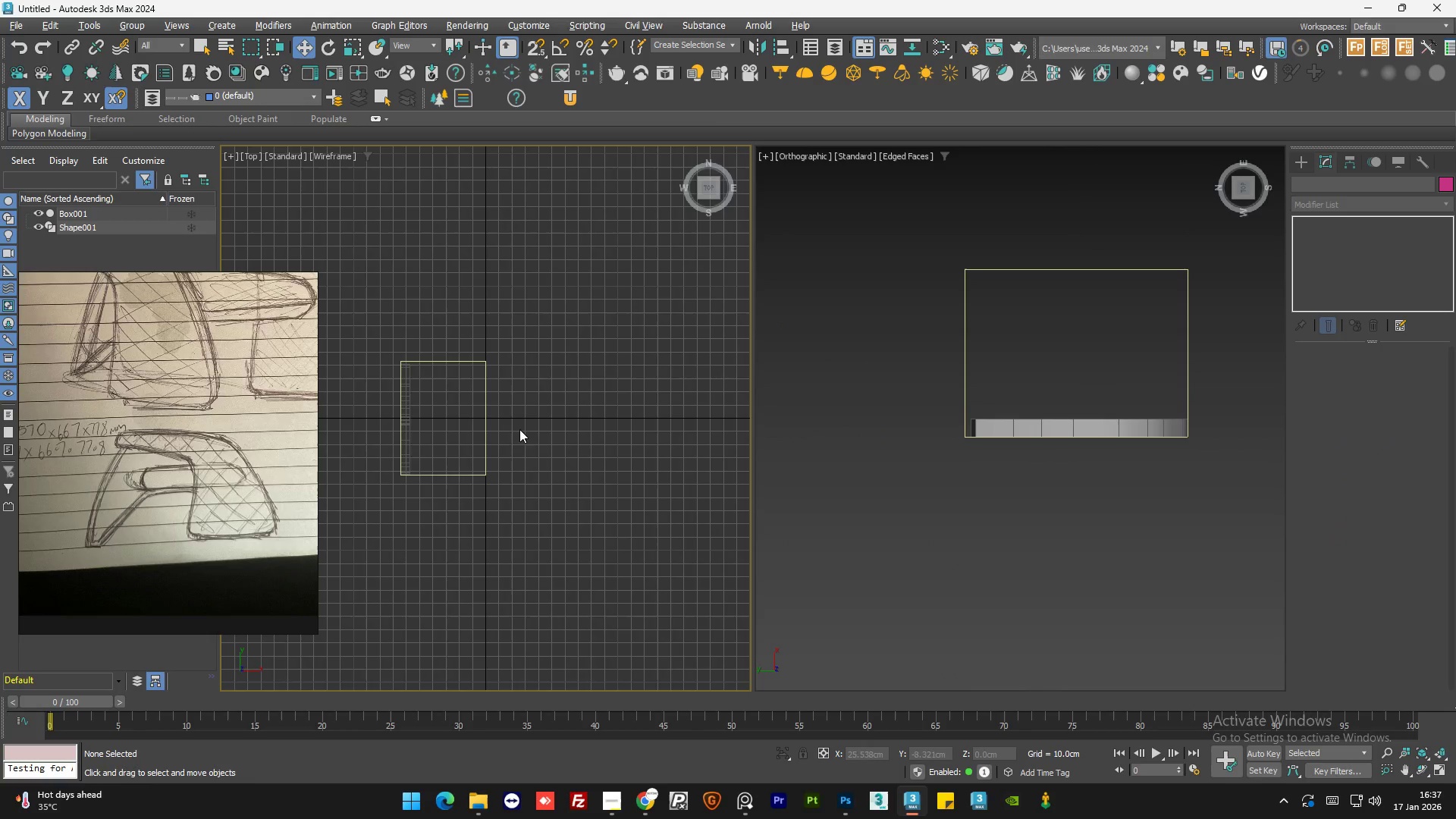 
key(F3)
 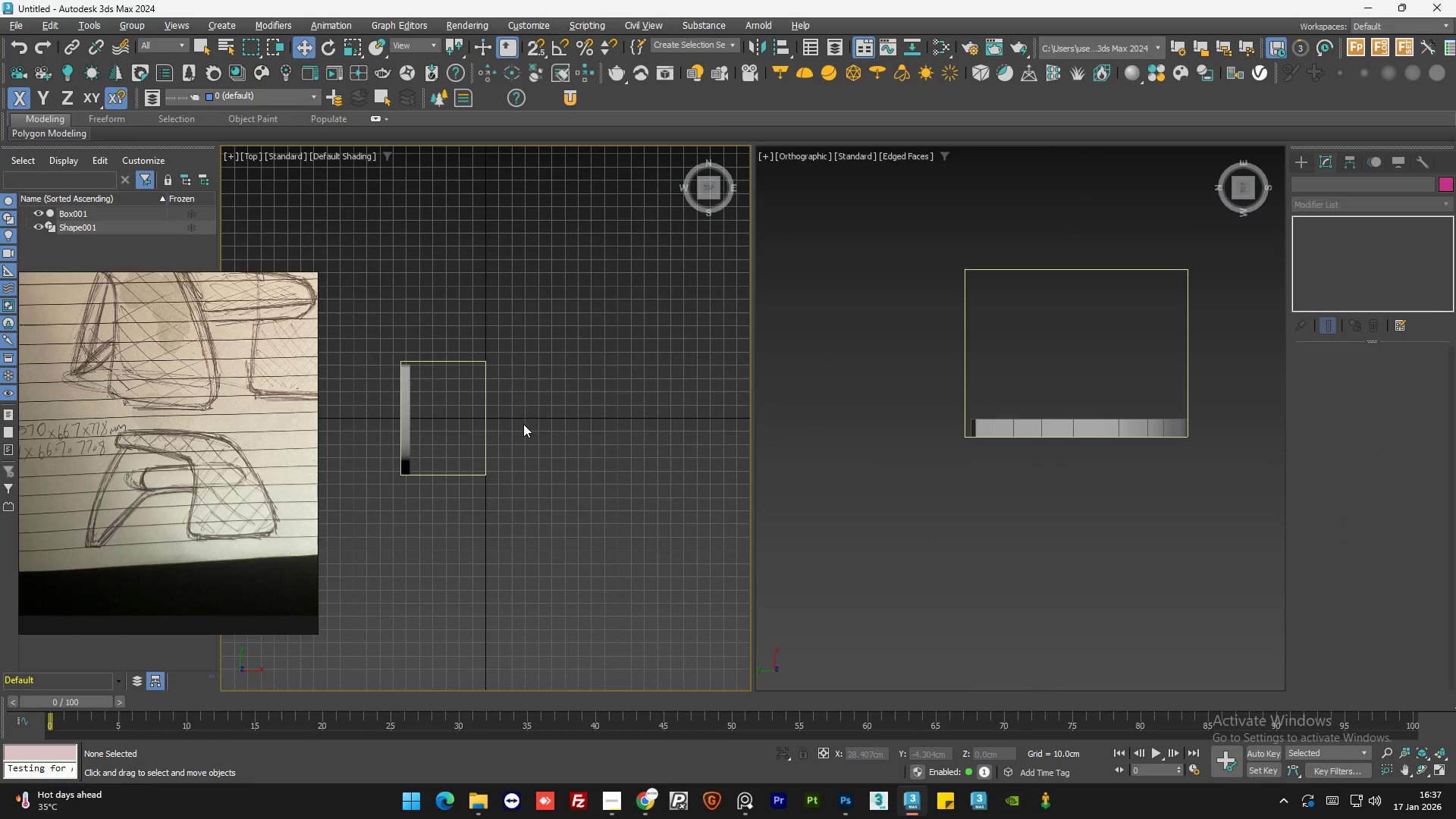 
key(G)
 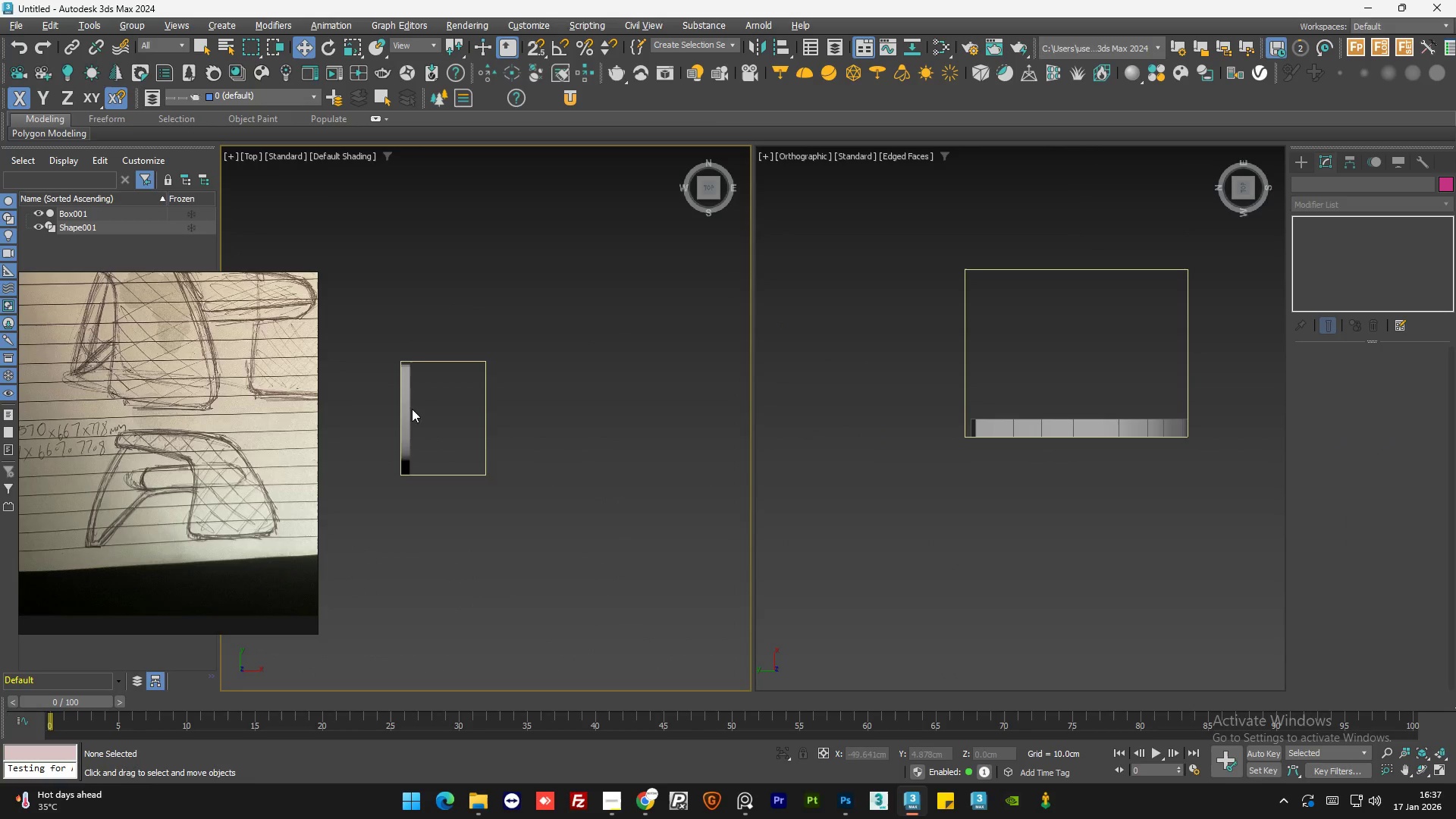 
scroll: coordinate [361, 403], scroll_direction: up, amount: 3.0
 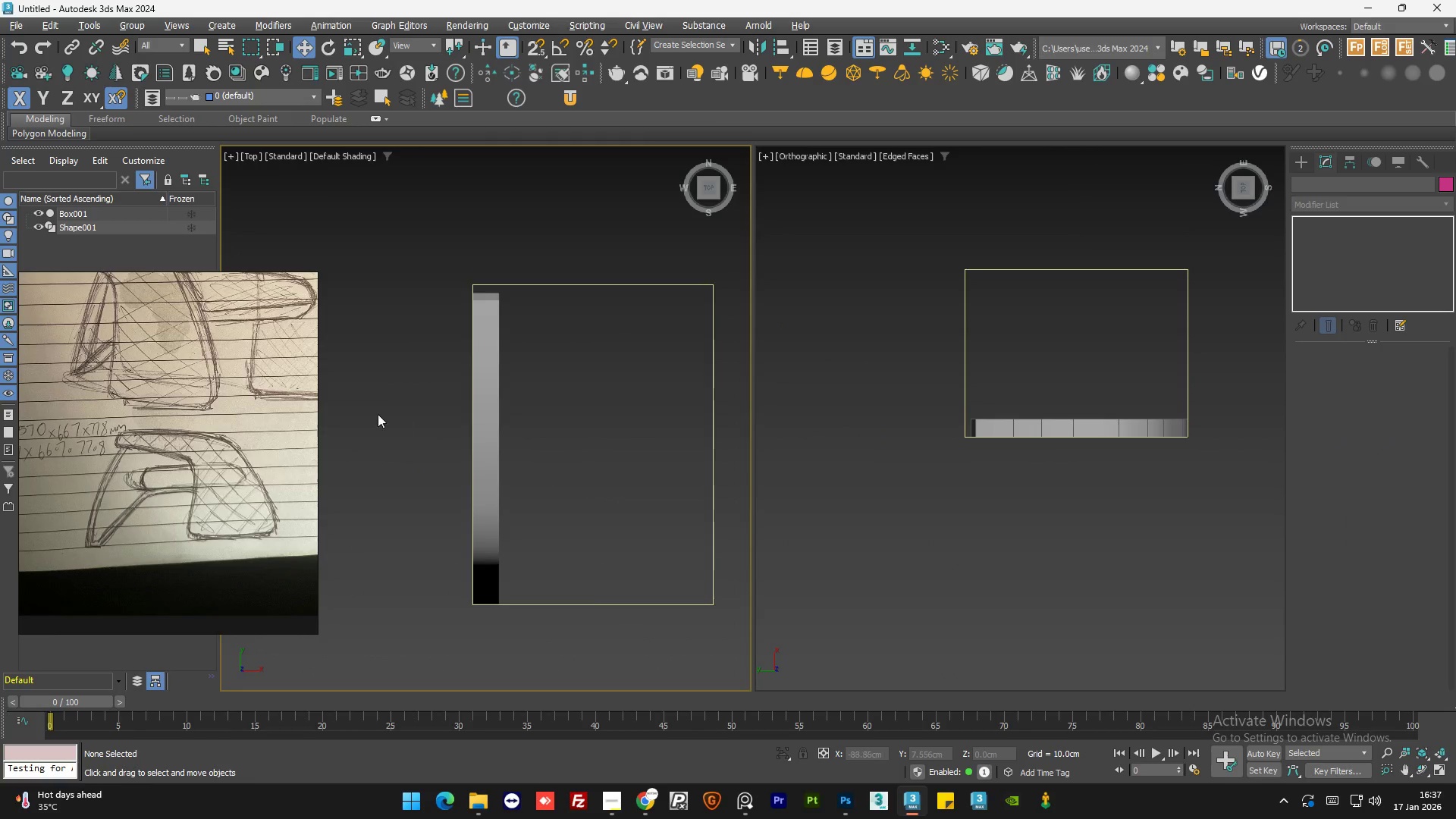 
scroll: coordinate [566, 416], scroll_direction: down, amount: 1.0
 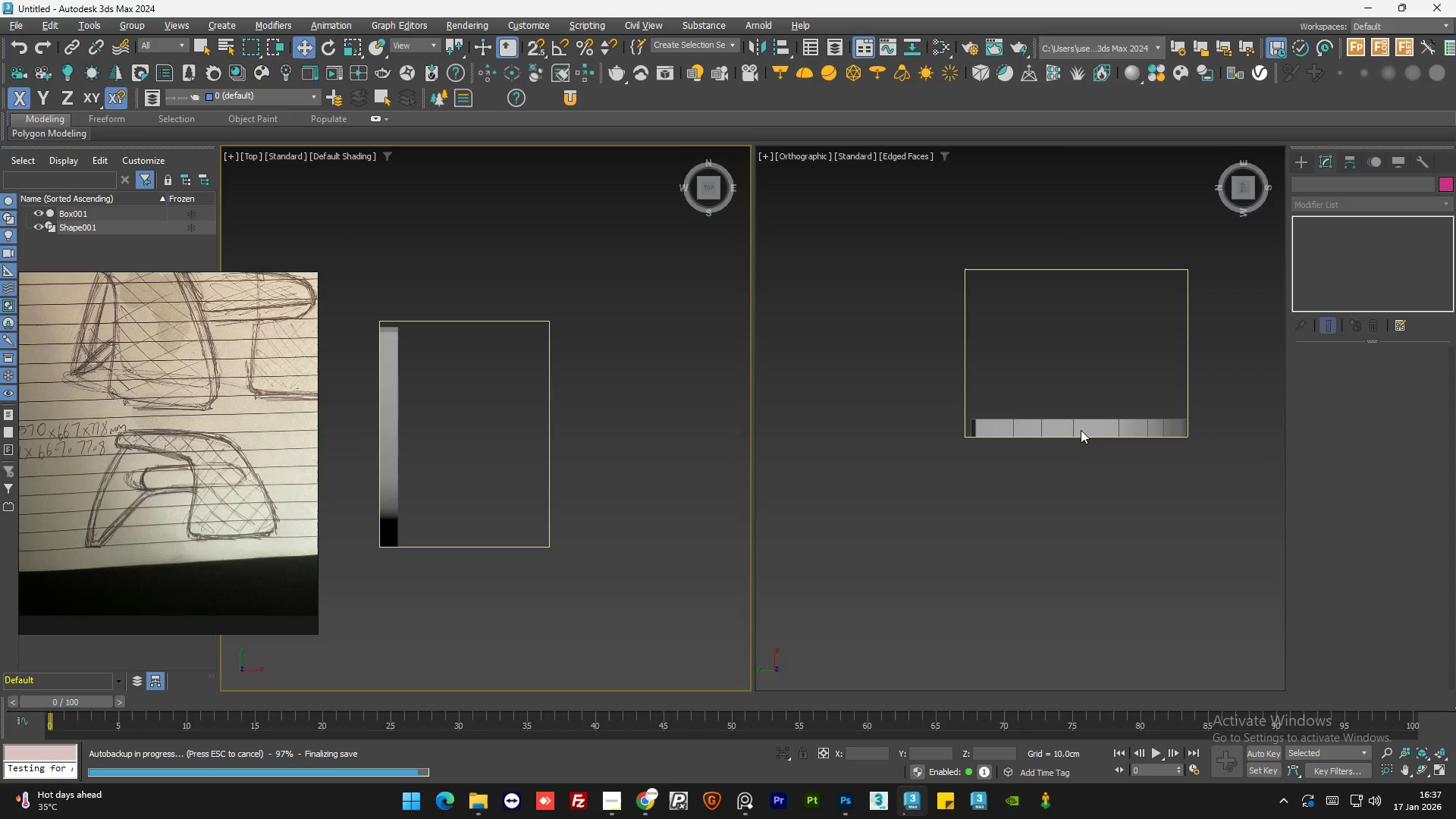 
left_click([1084, 422])
 